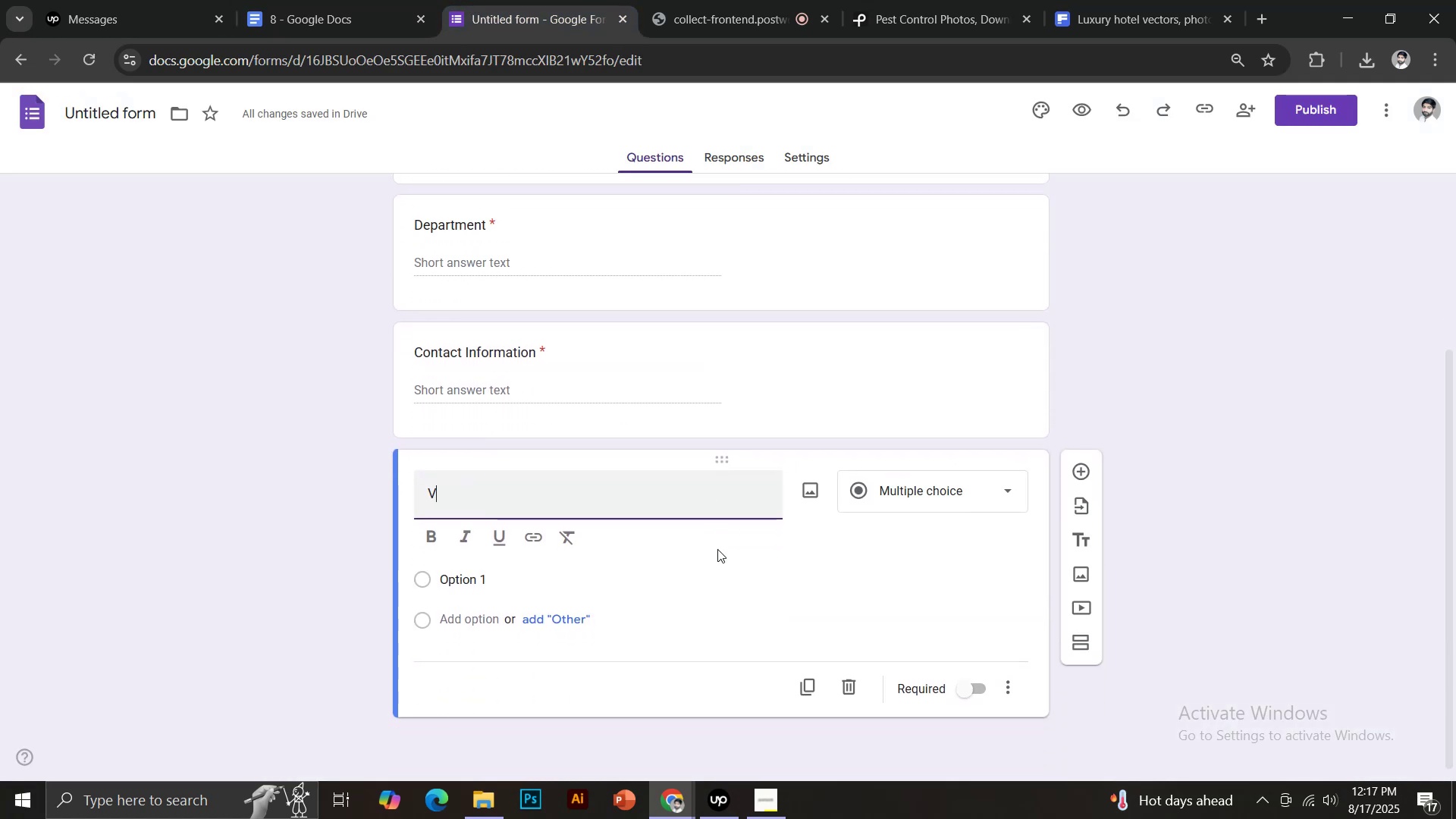 
scroll: coordinate [719, 549], scroll_direction: down, amount: 1.0
 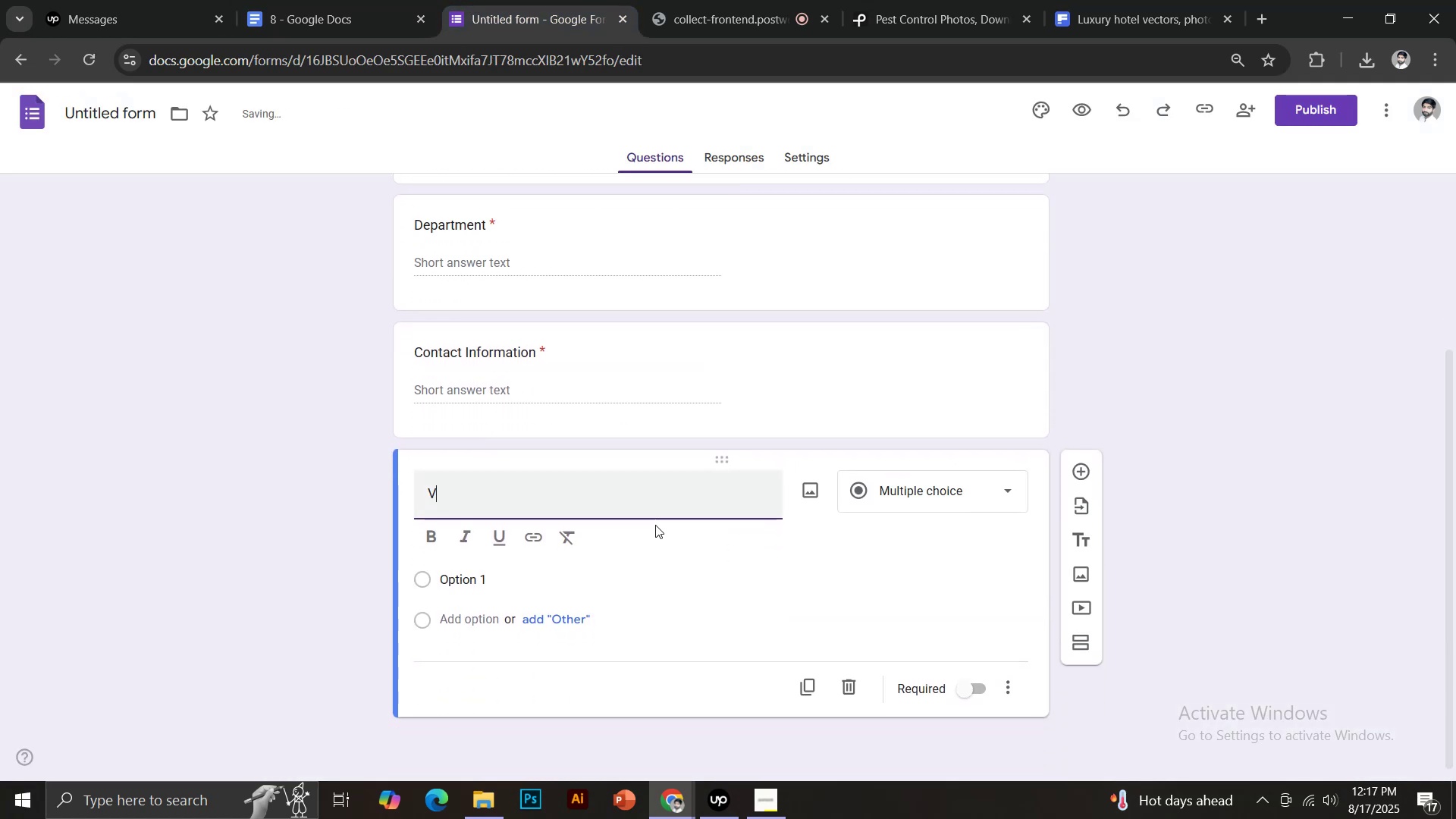 
key(Backspace)
 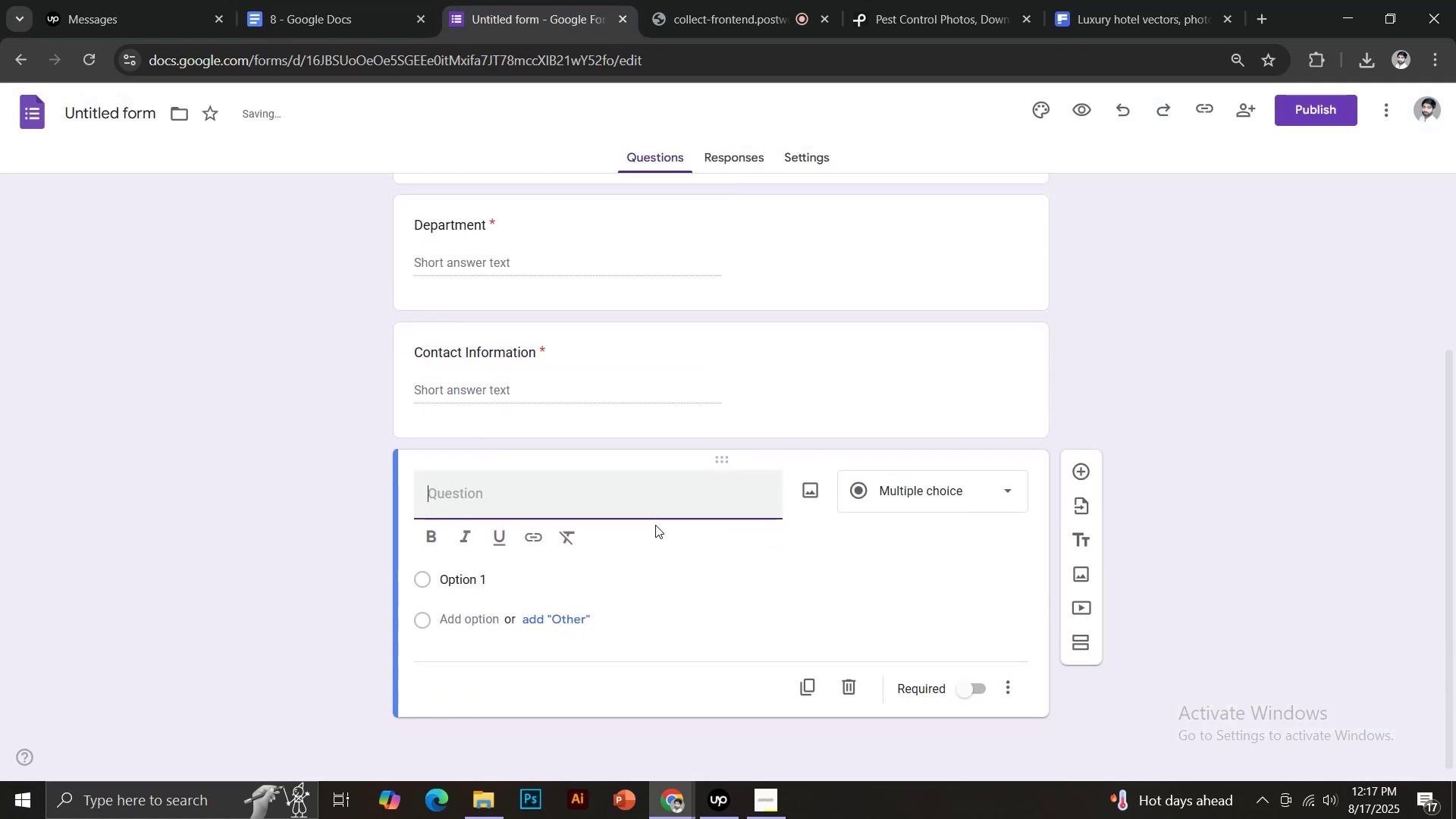 
key(Control+ControlLeft)
 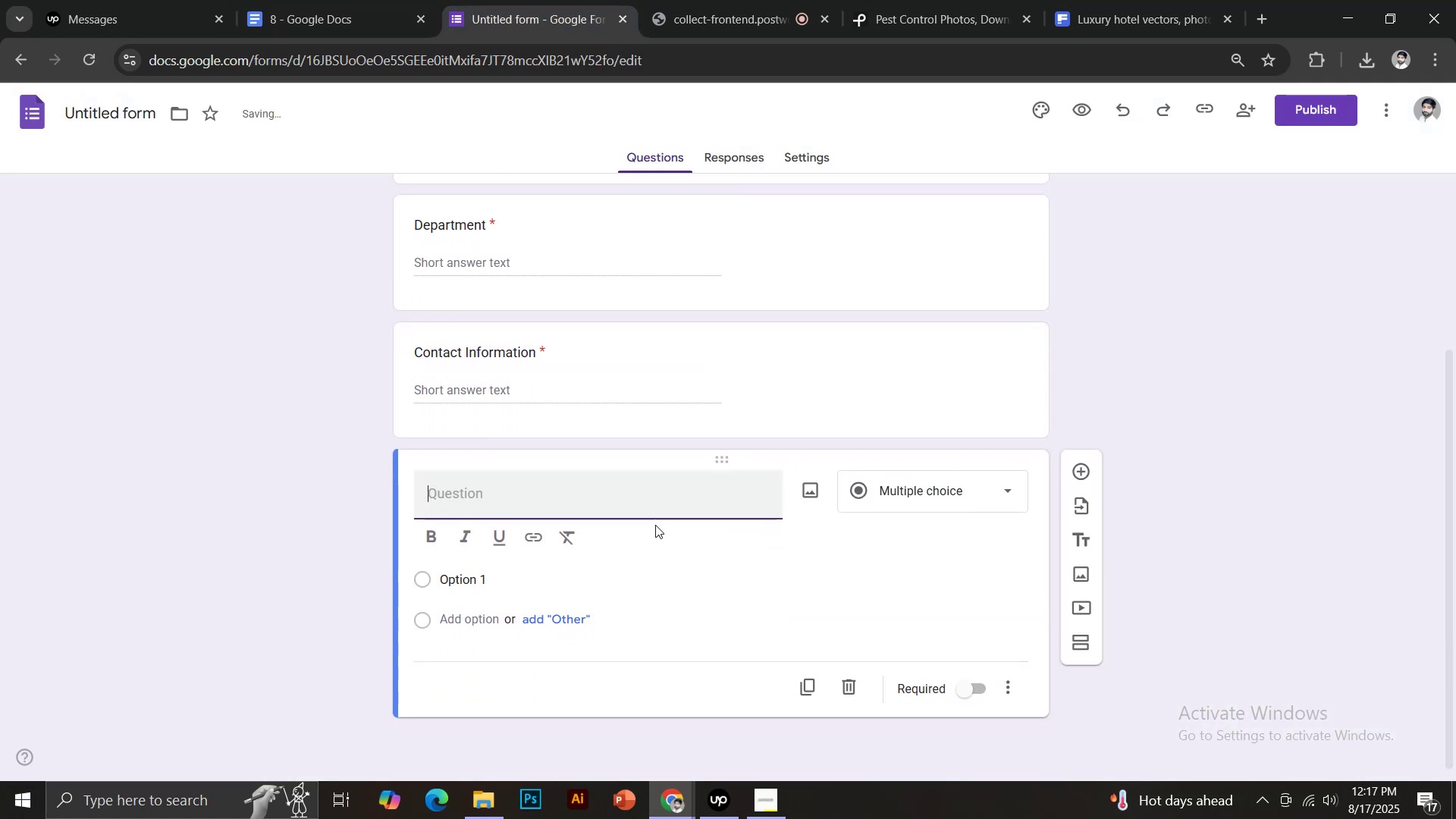 
key(Control+A)
 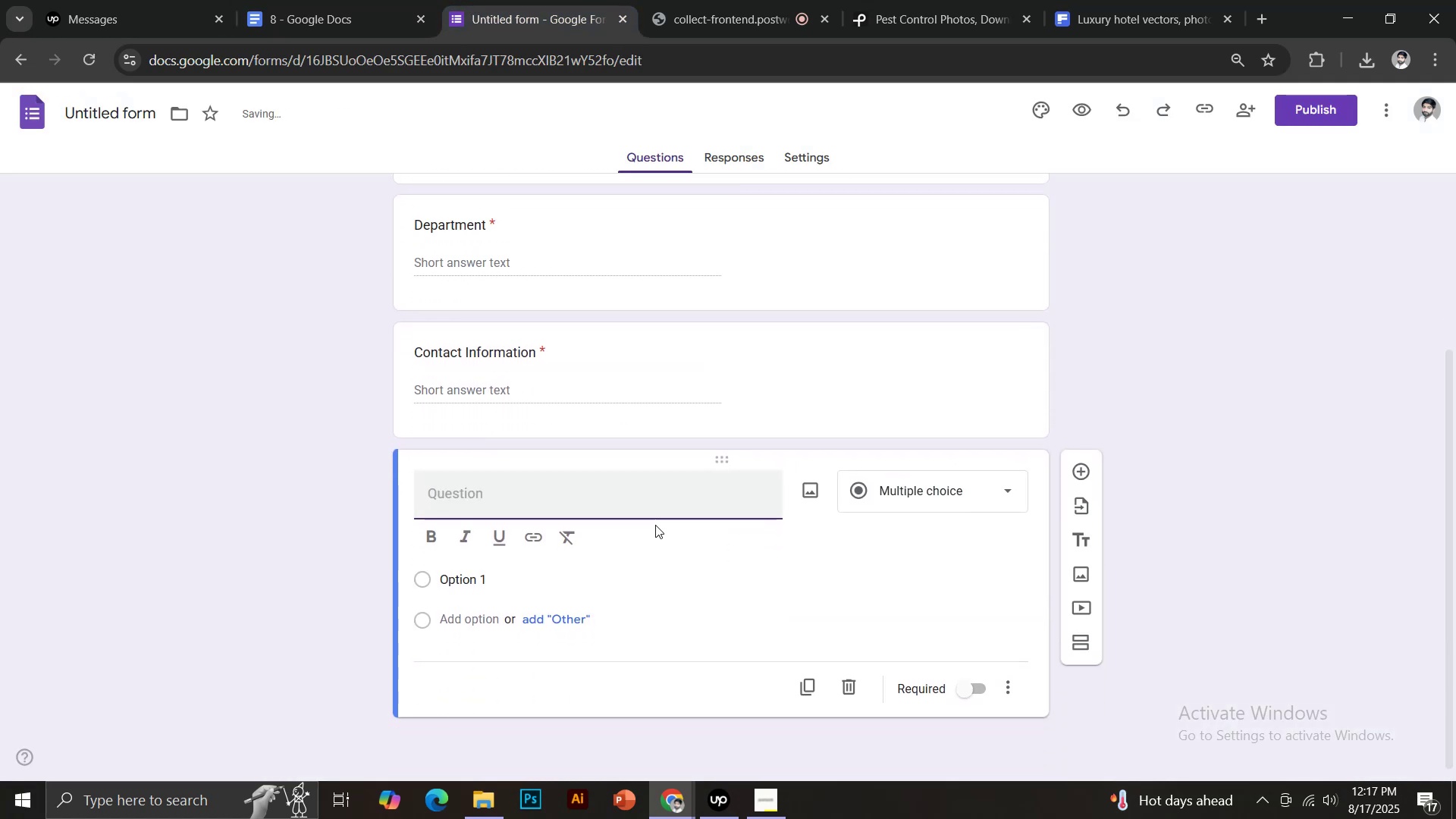 
key(Control+V)
 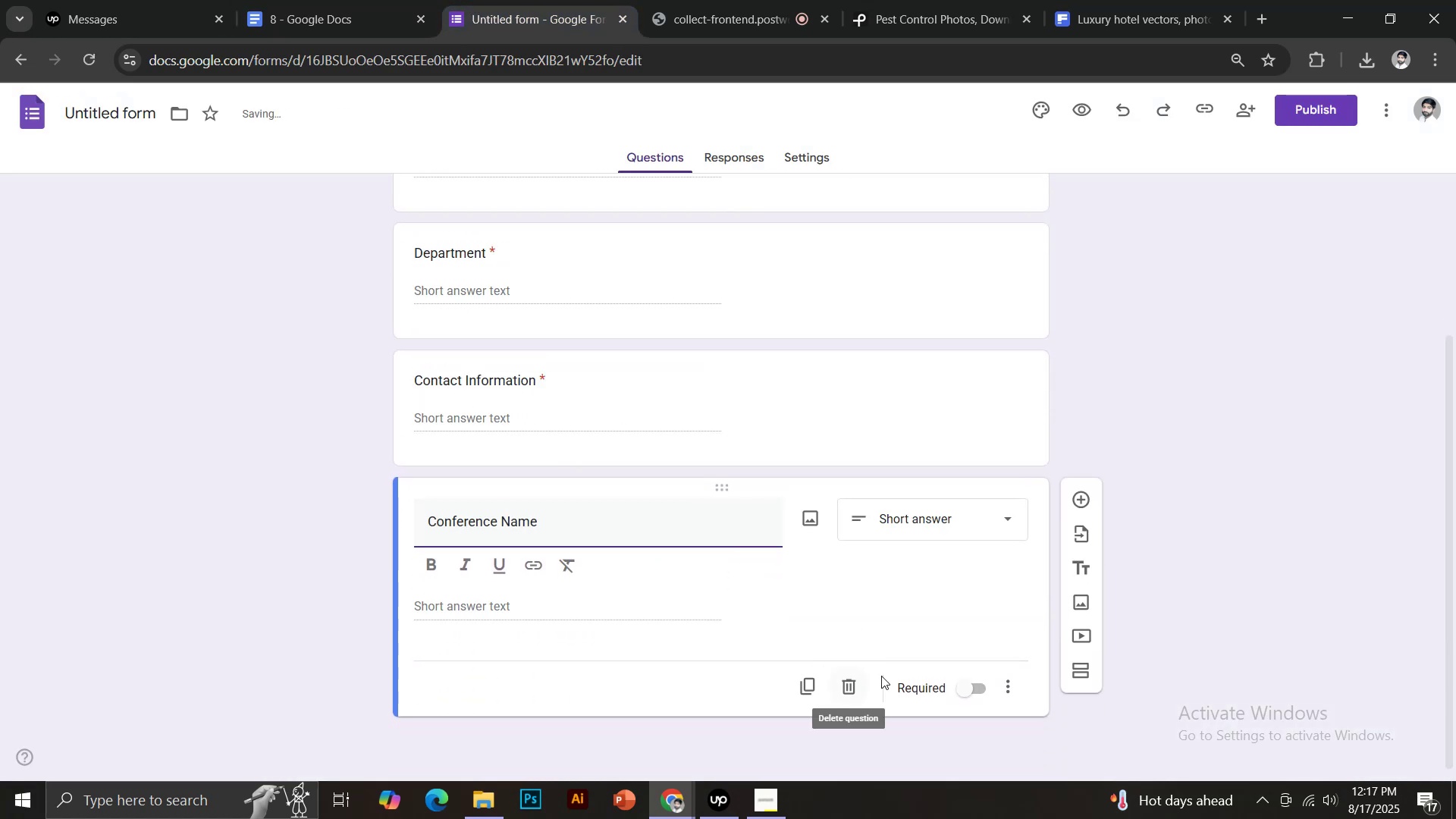 
left_click([968, 691])
 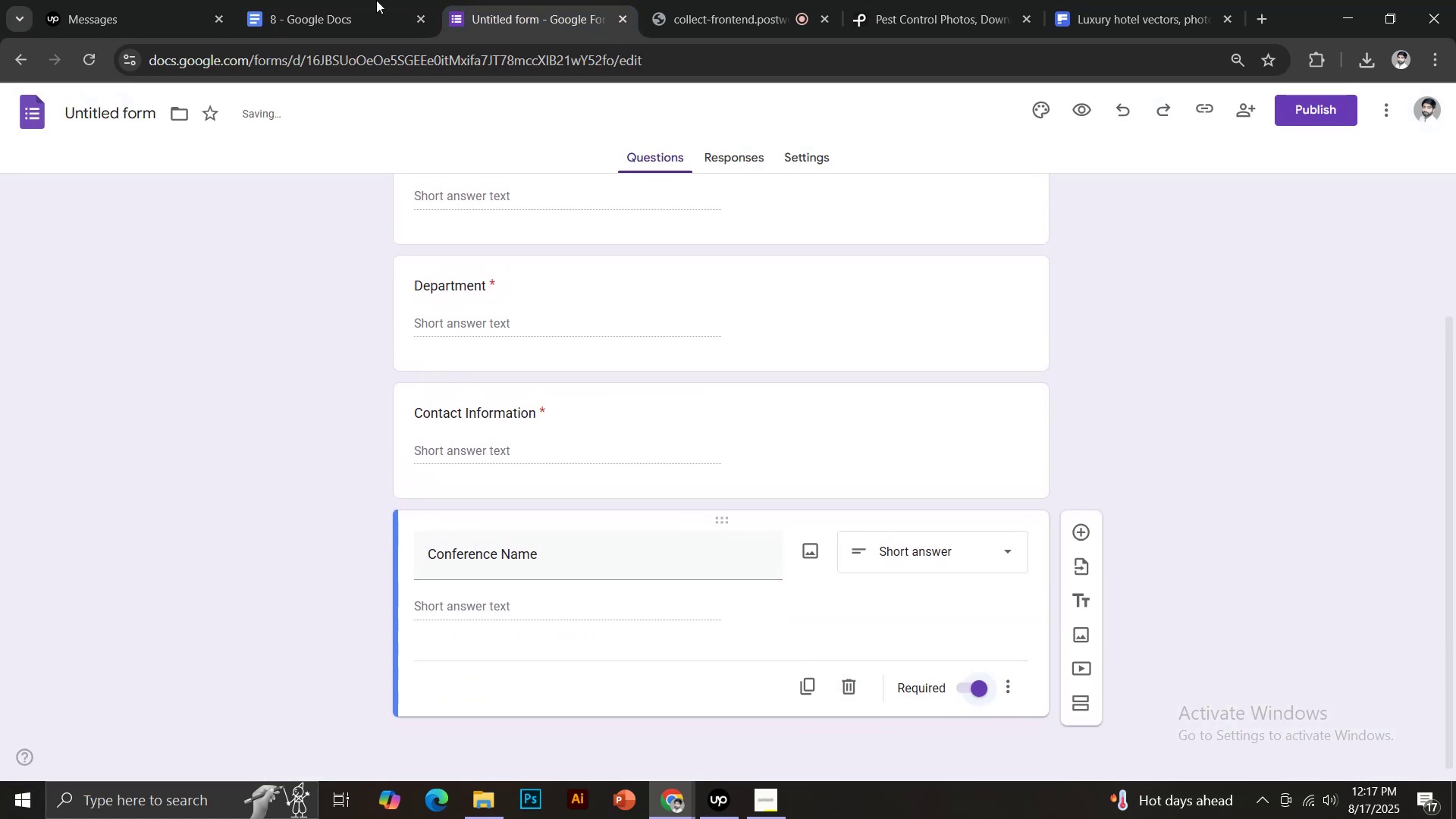 
left_click_drag(start_coordinate=[374, 0], to_coordinate=[371, 8])
 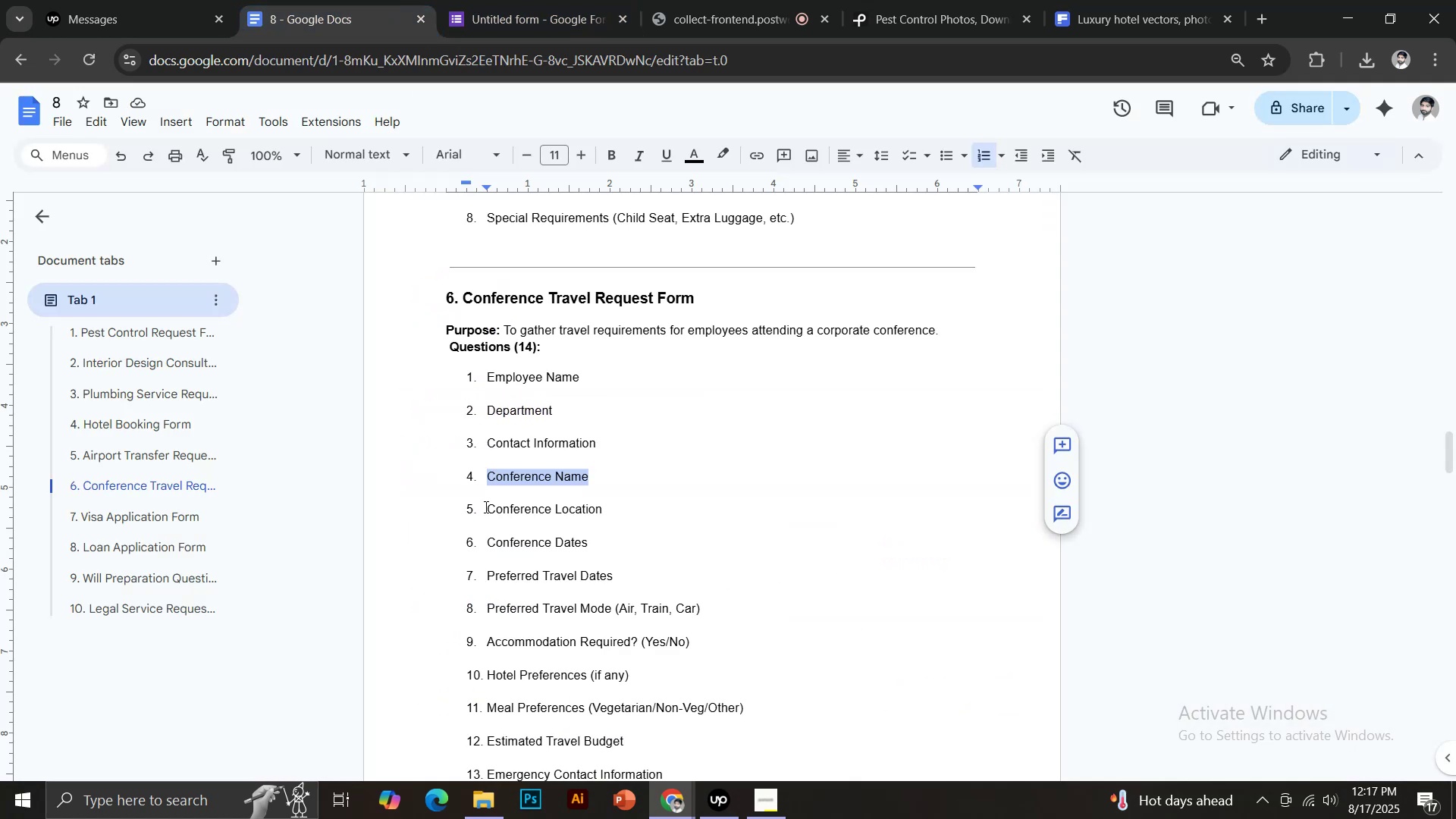 
left_click_drag(start_coordinate=[487, 506], to_coordinate=[606, 504])
 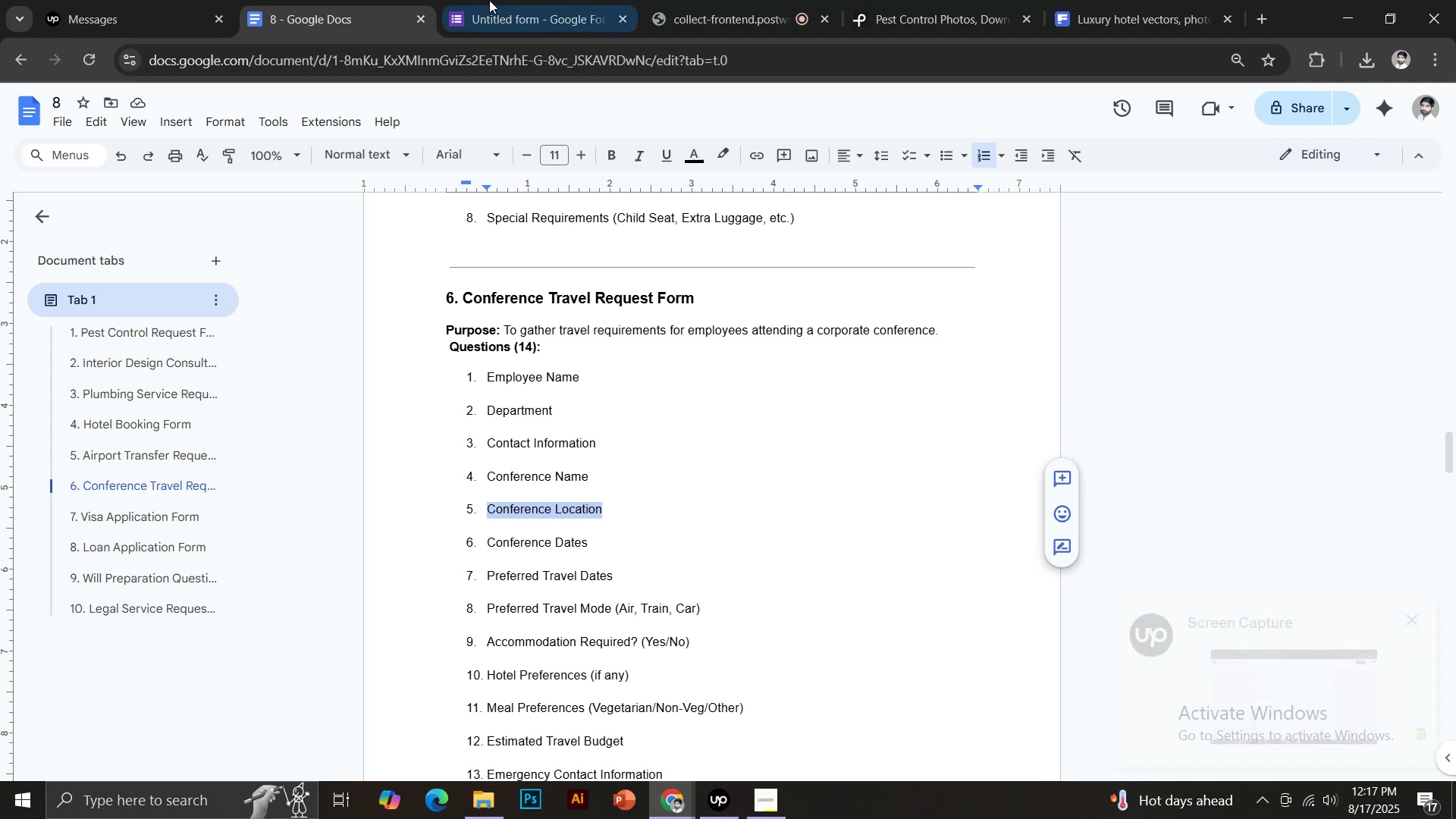 
hold_key(key=ControlLeft, duration=0.44)
 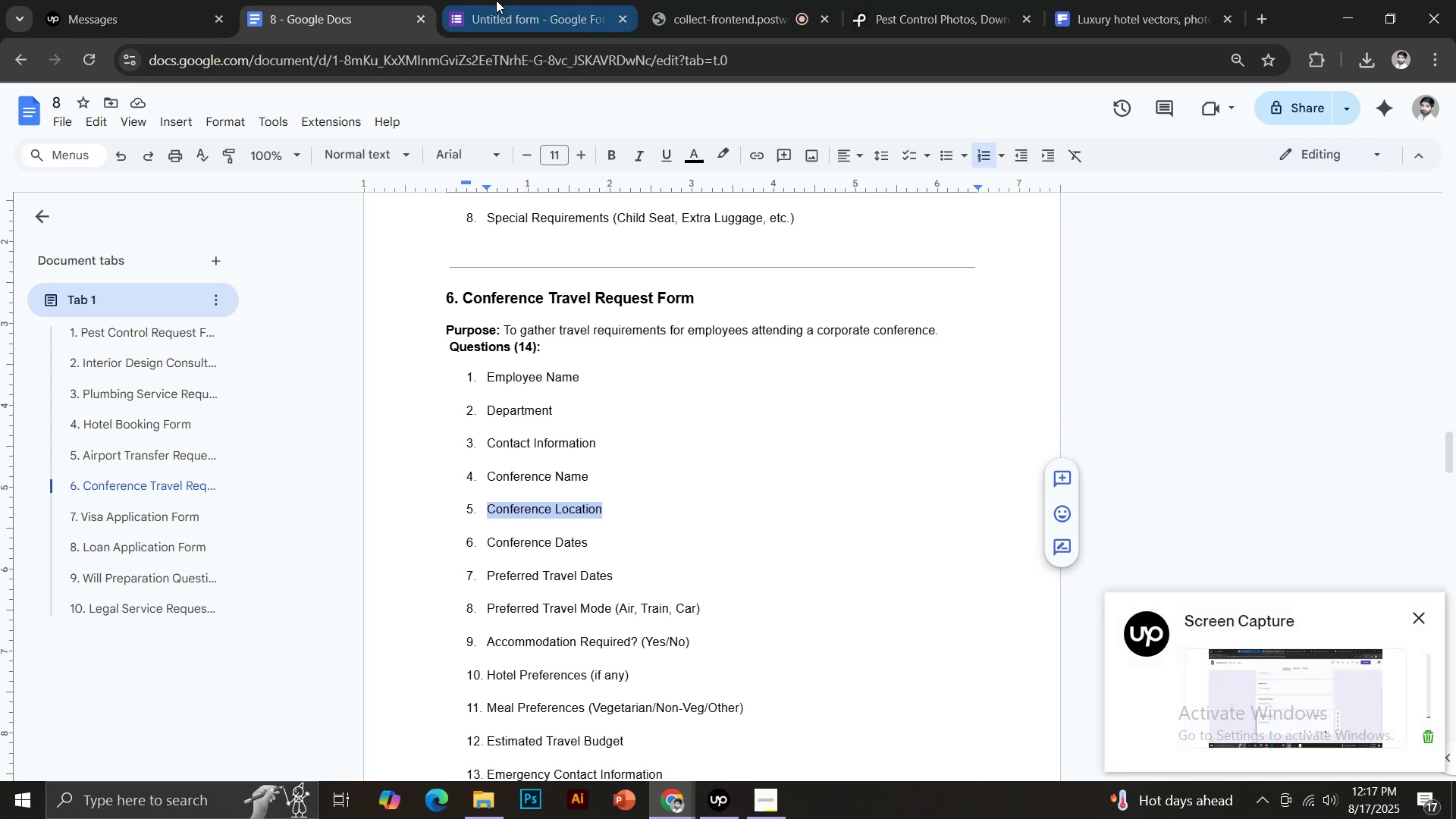 
hold_key(key=C, duration=19.2)
 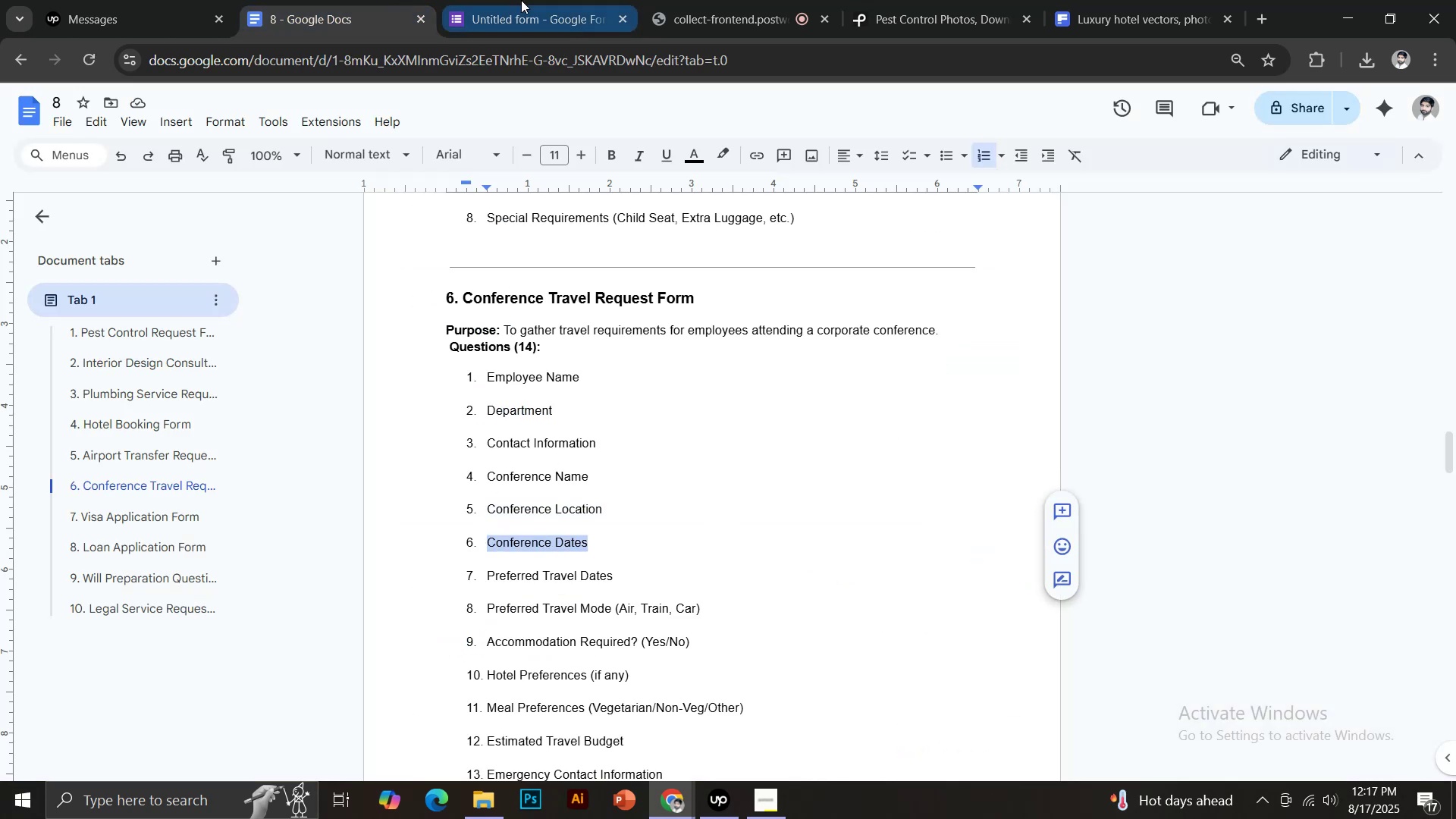 
left_click([496, 0])
 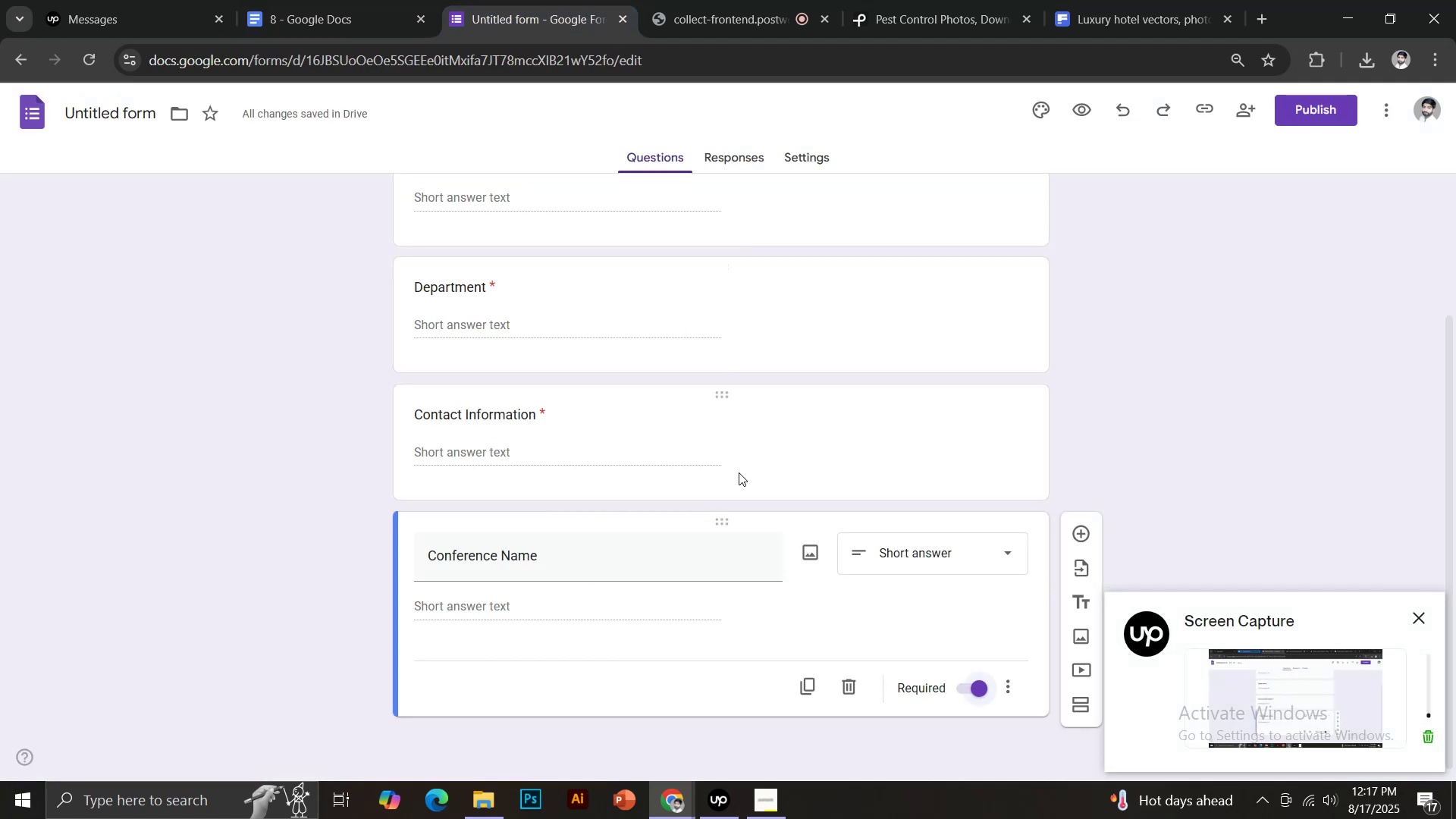 
scroll: coordinate [747, 474], scroll_direction: down, amount: 2.0
 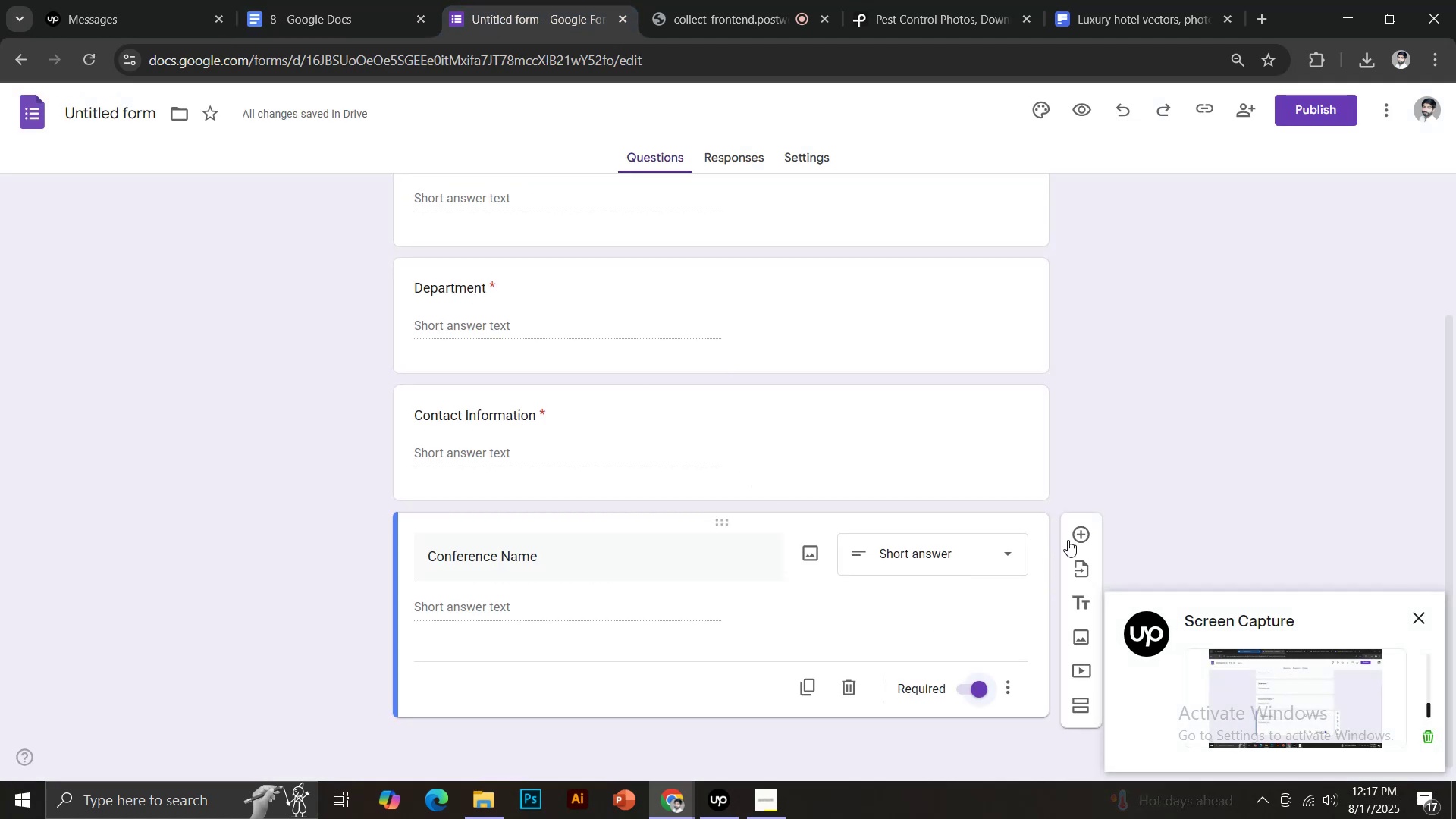 
left_click([1069, 539])
 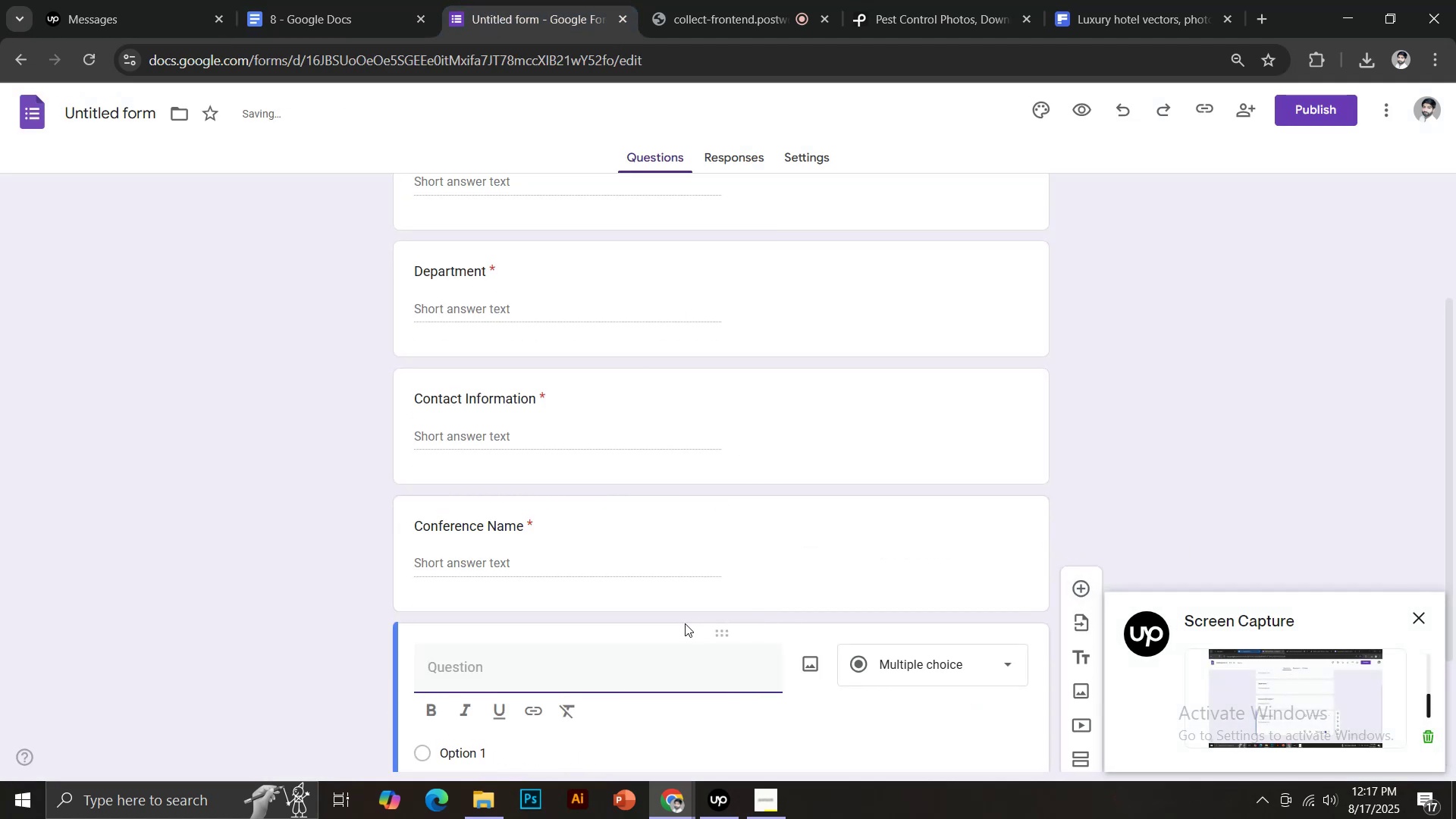 
scroll: coordinate [721, 626], scroll_direction: down, amount: 1.0
 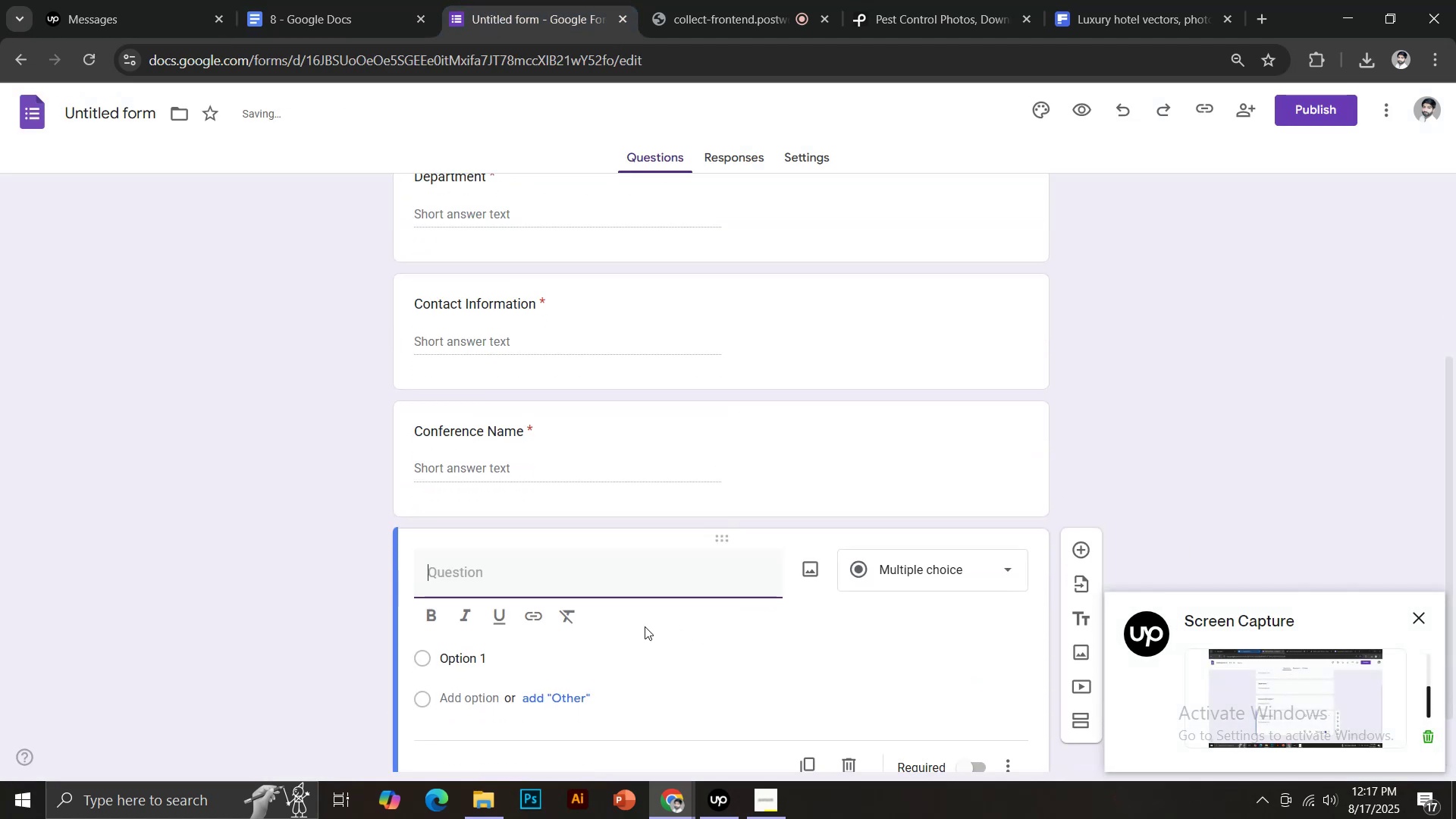 
key(Control+Shift+V)
 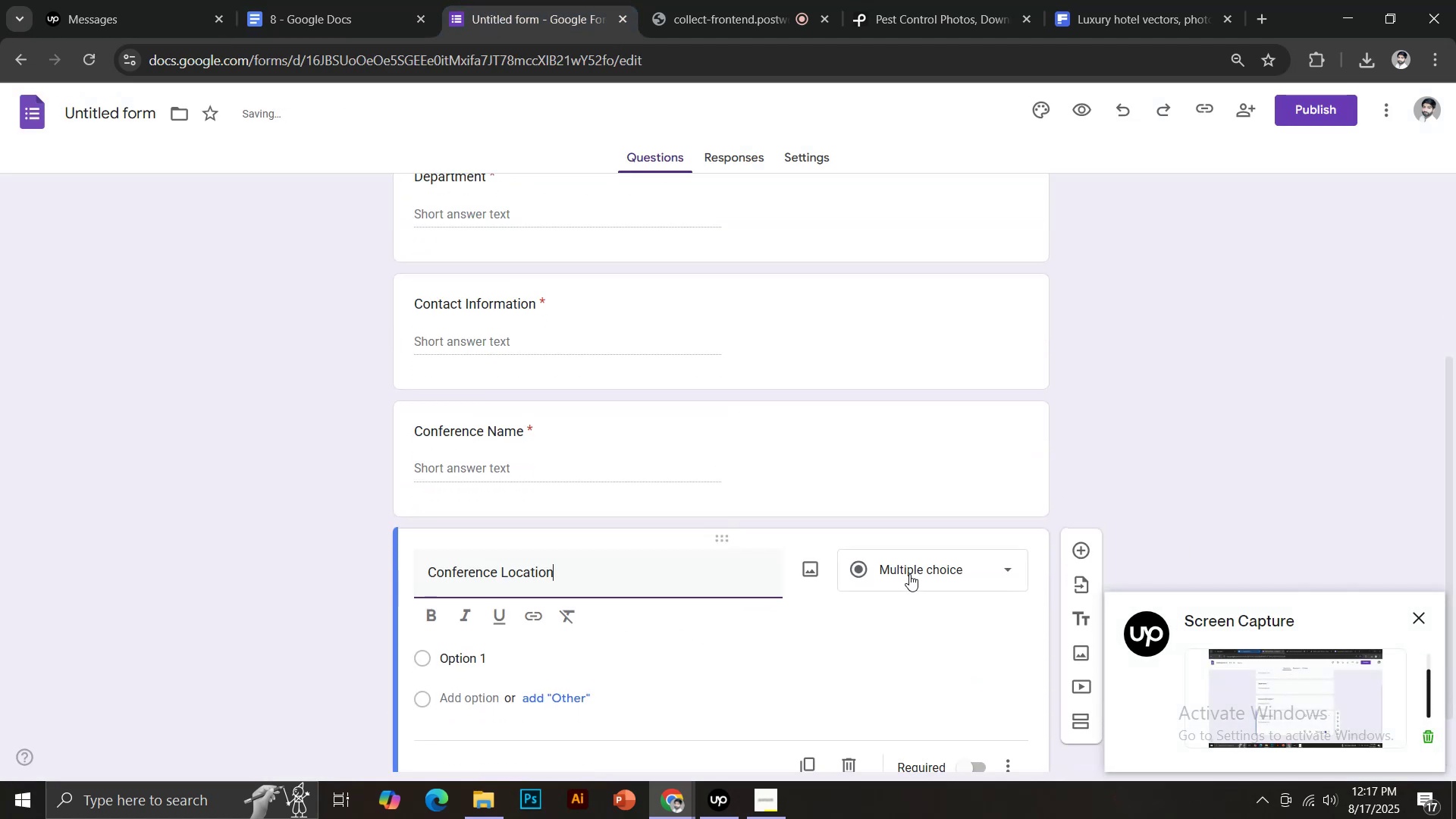 
left_click([909, 574])
 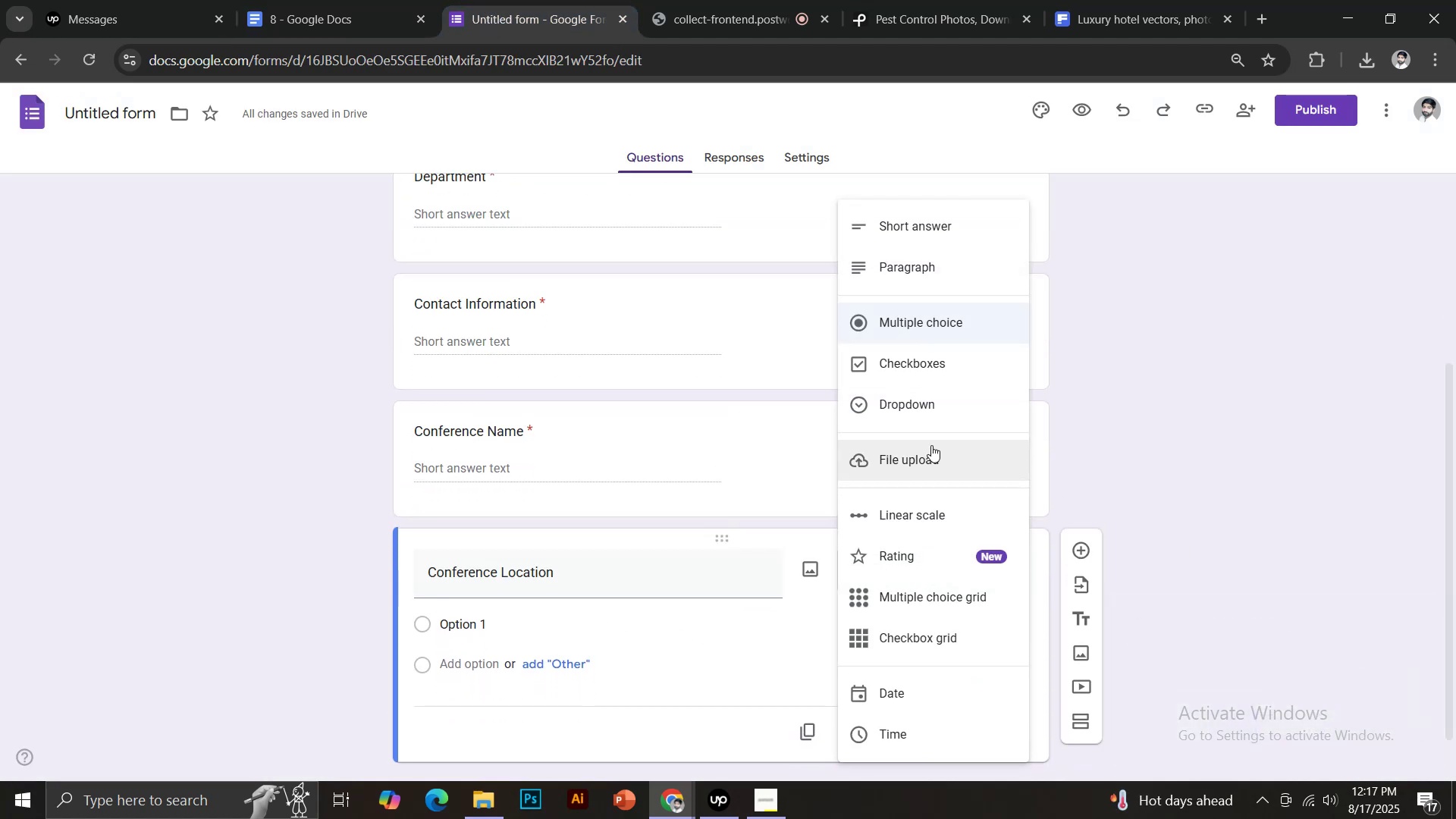 
scroll: coordinate [952, 482], scroll_direction: down, amount: 2.0
 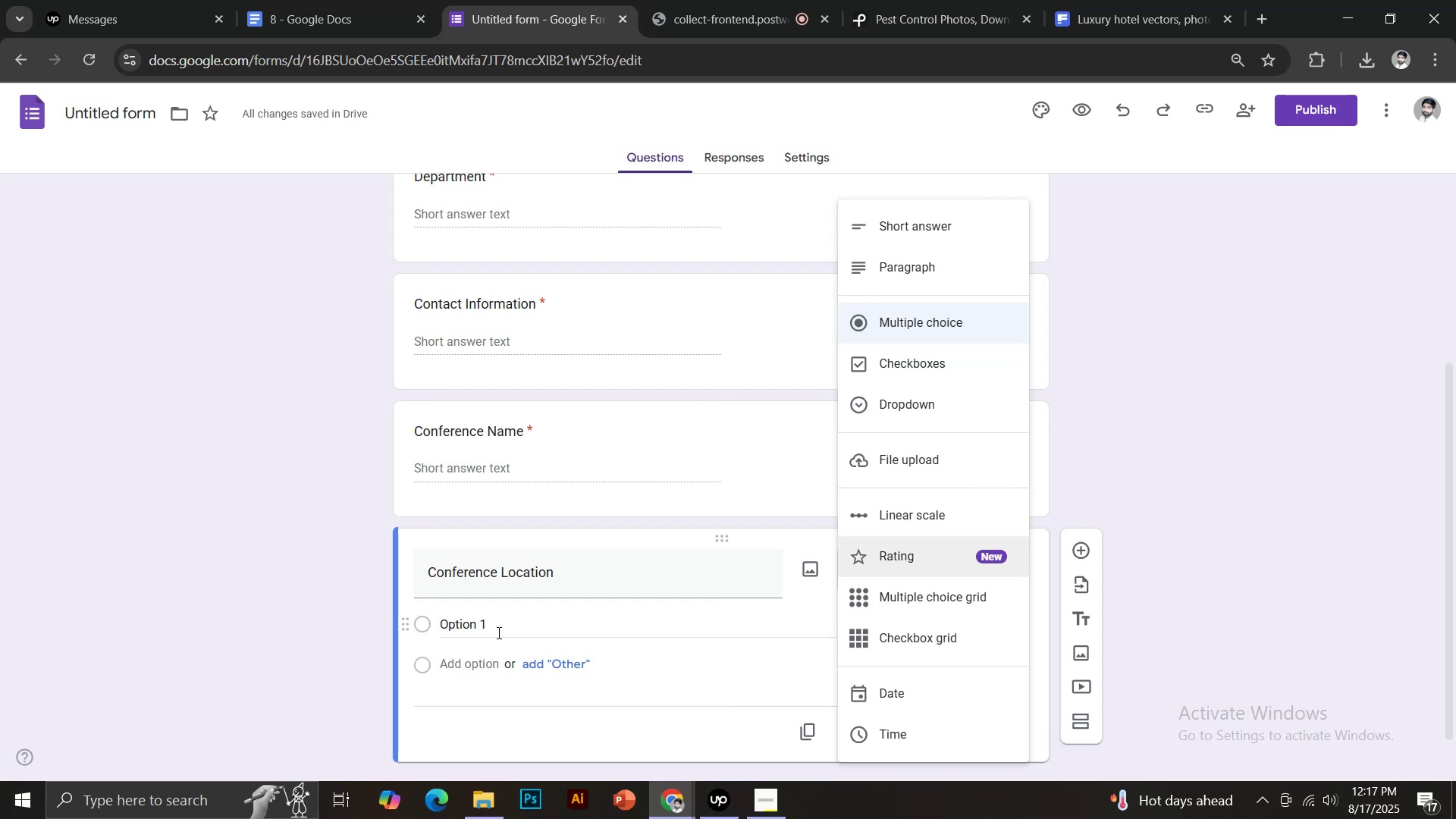 
left_click([940, 228])
 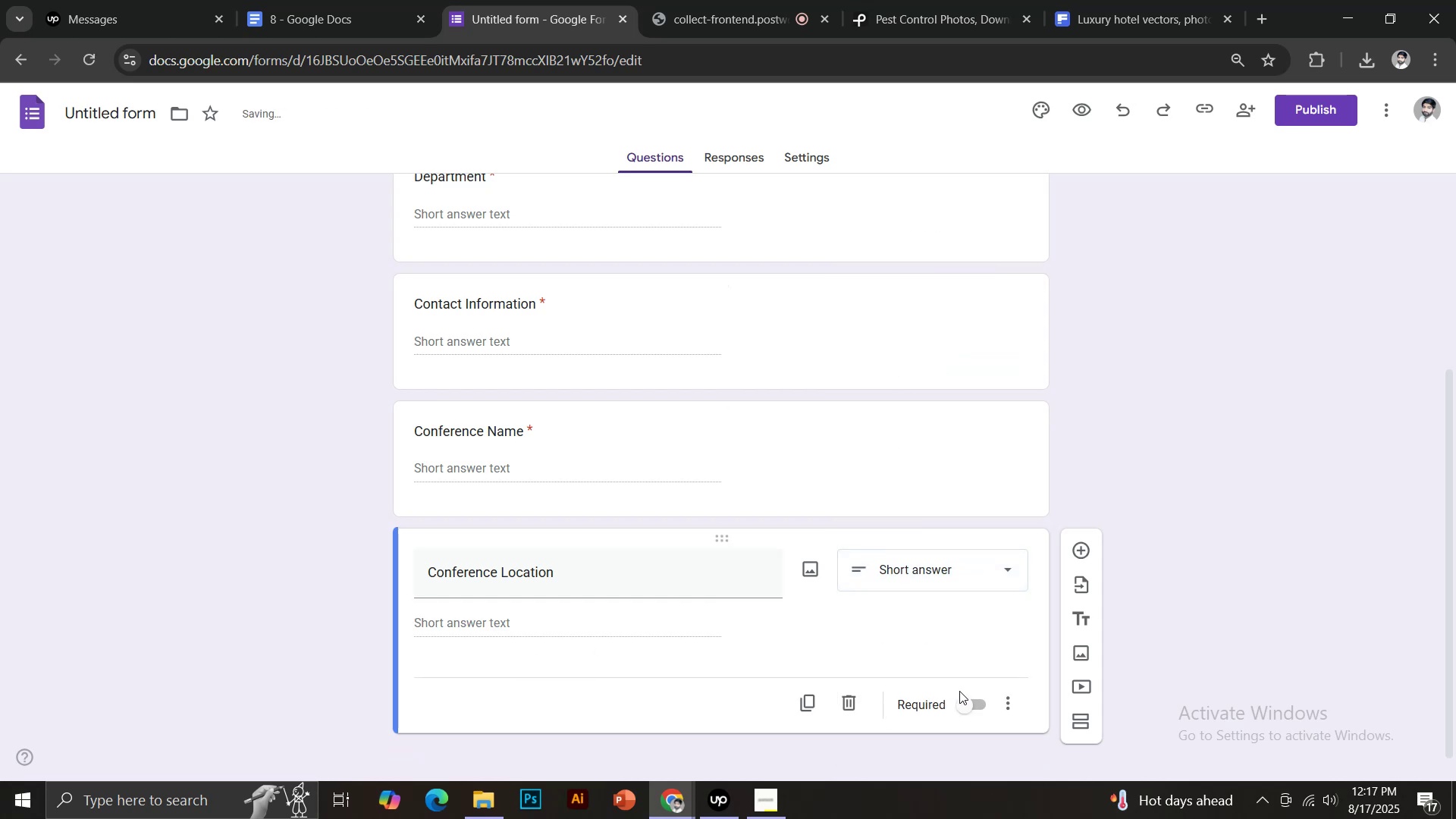 
left_click([962, 704])
 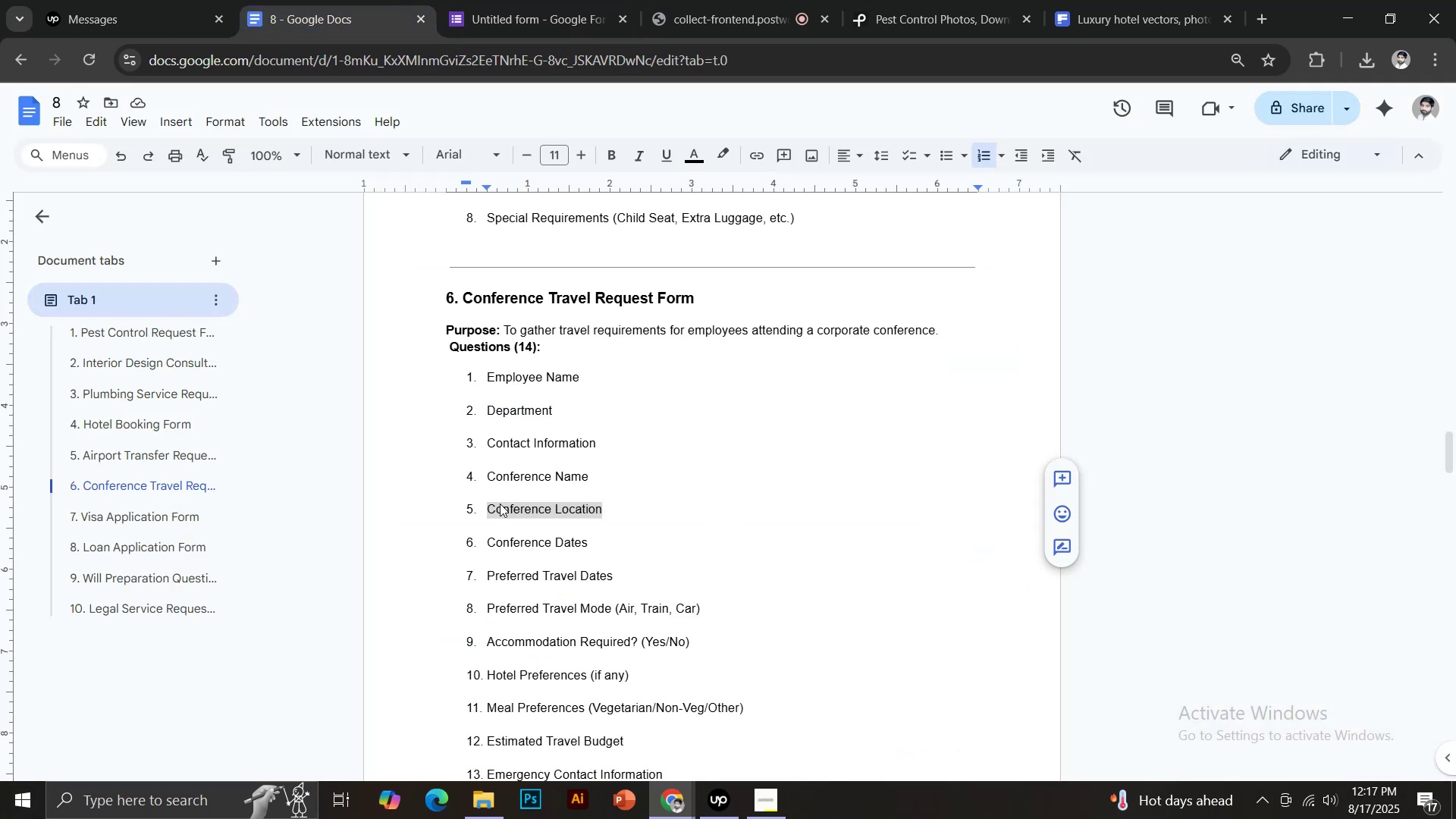 
left_click_drag(start_coordinate=[488, 539], to_coordinate=[589, 546])
 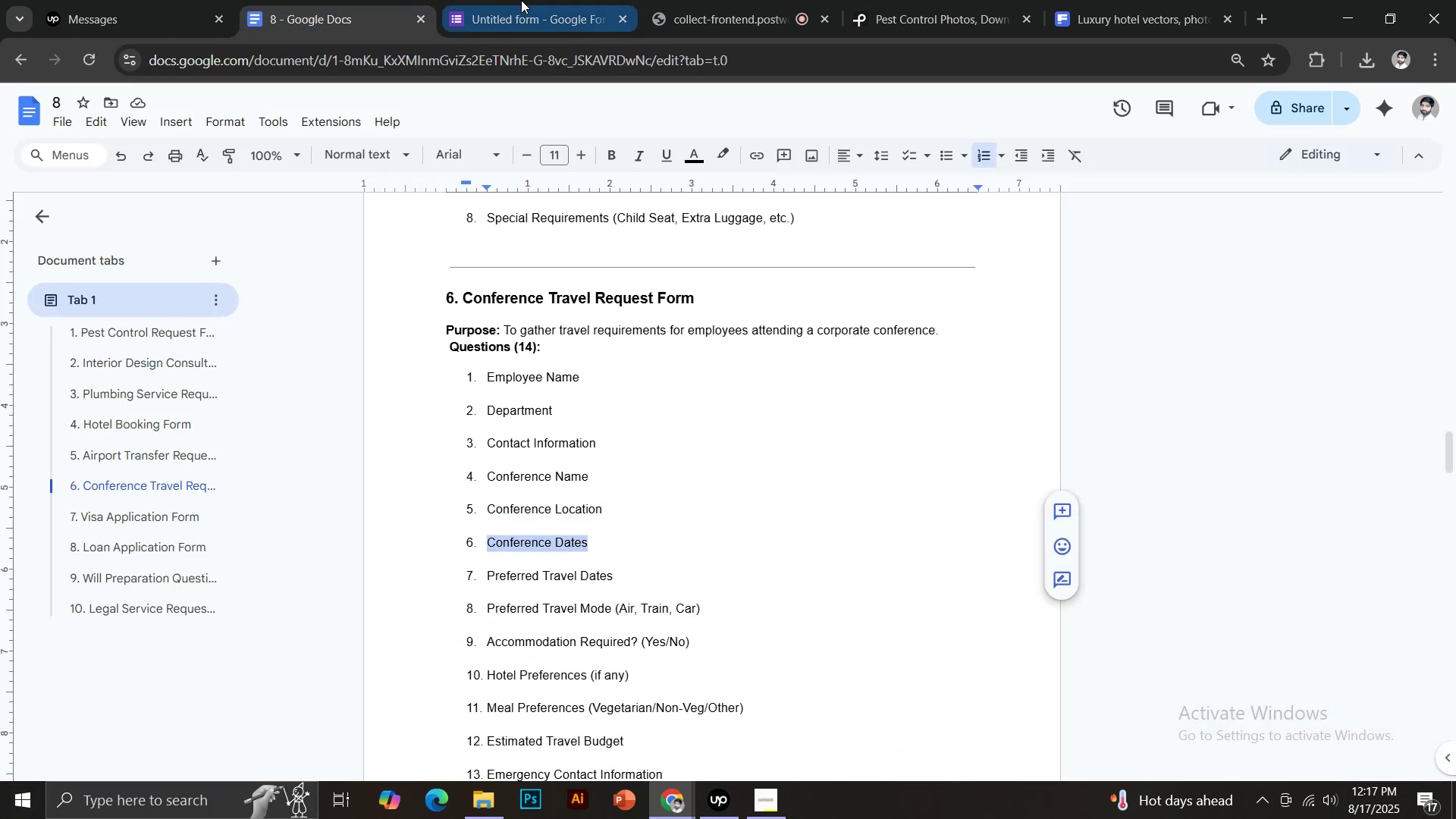 
hold_key(key=ControlLeft, duration=0.66)
 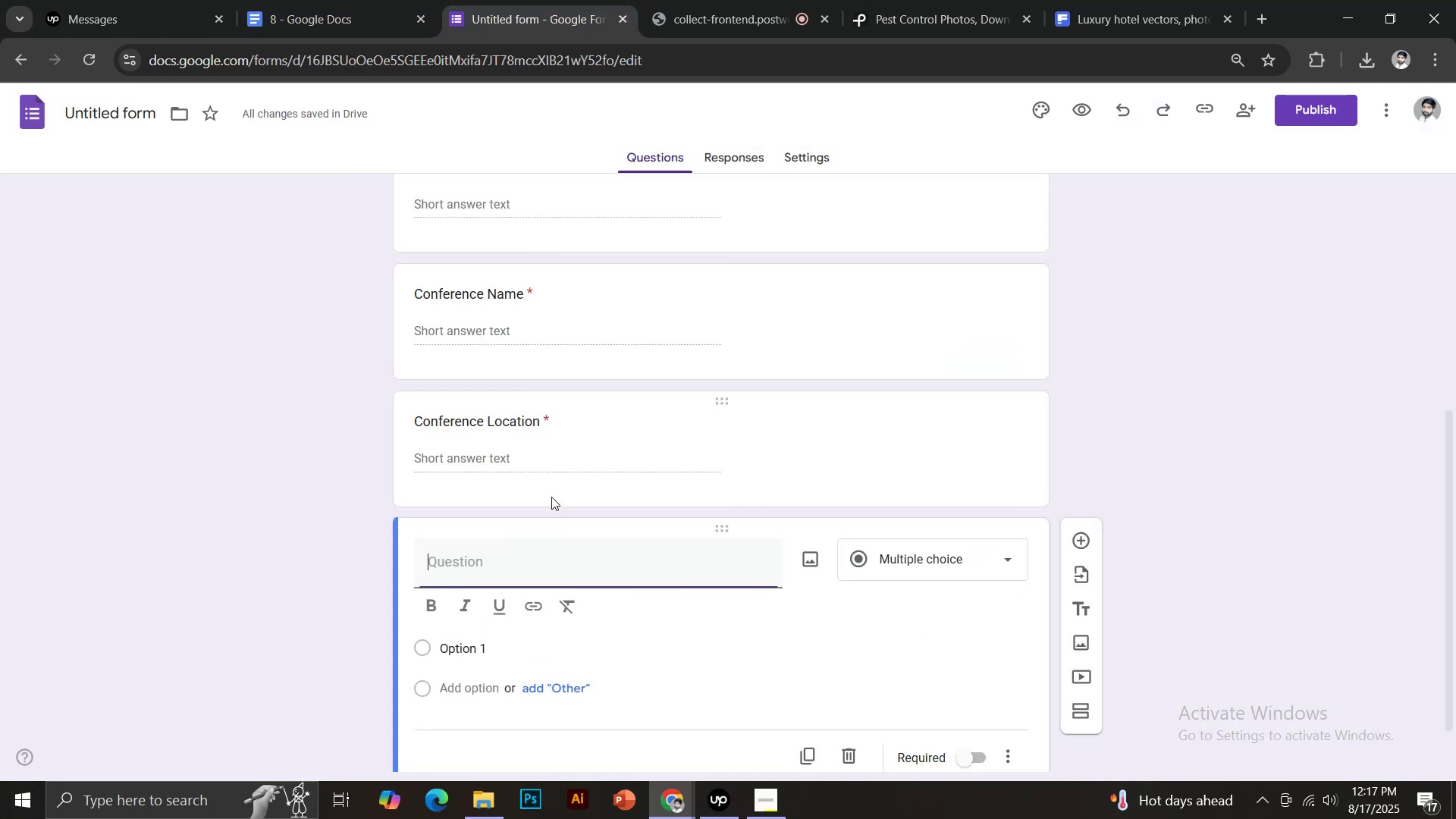 
scroll: coordinate [565, 513], scroll_direction: down, amount: 2.0
 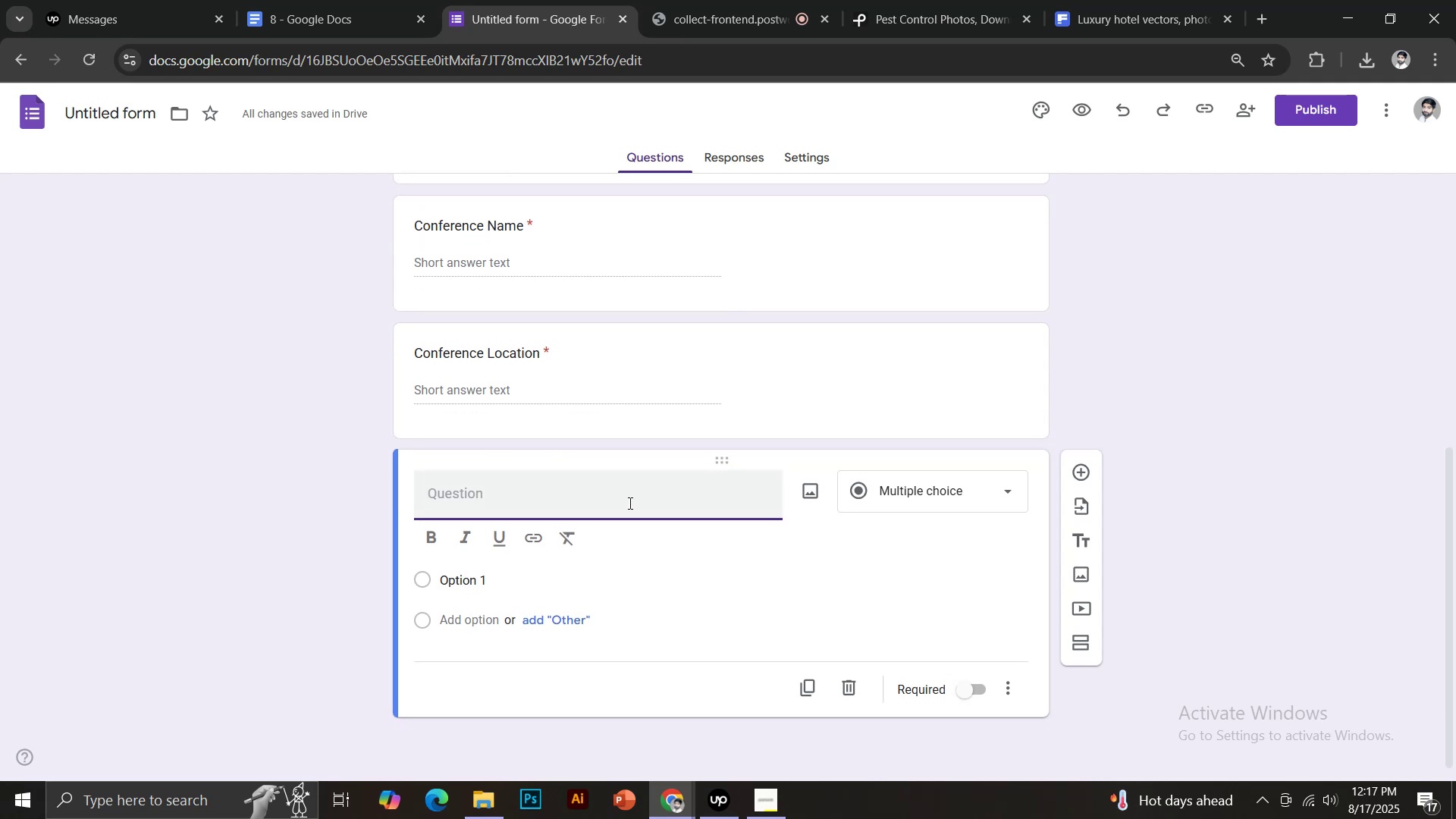 
key(Control+Shift+V)
 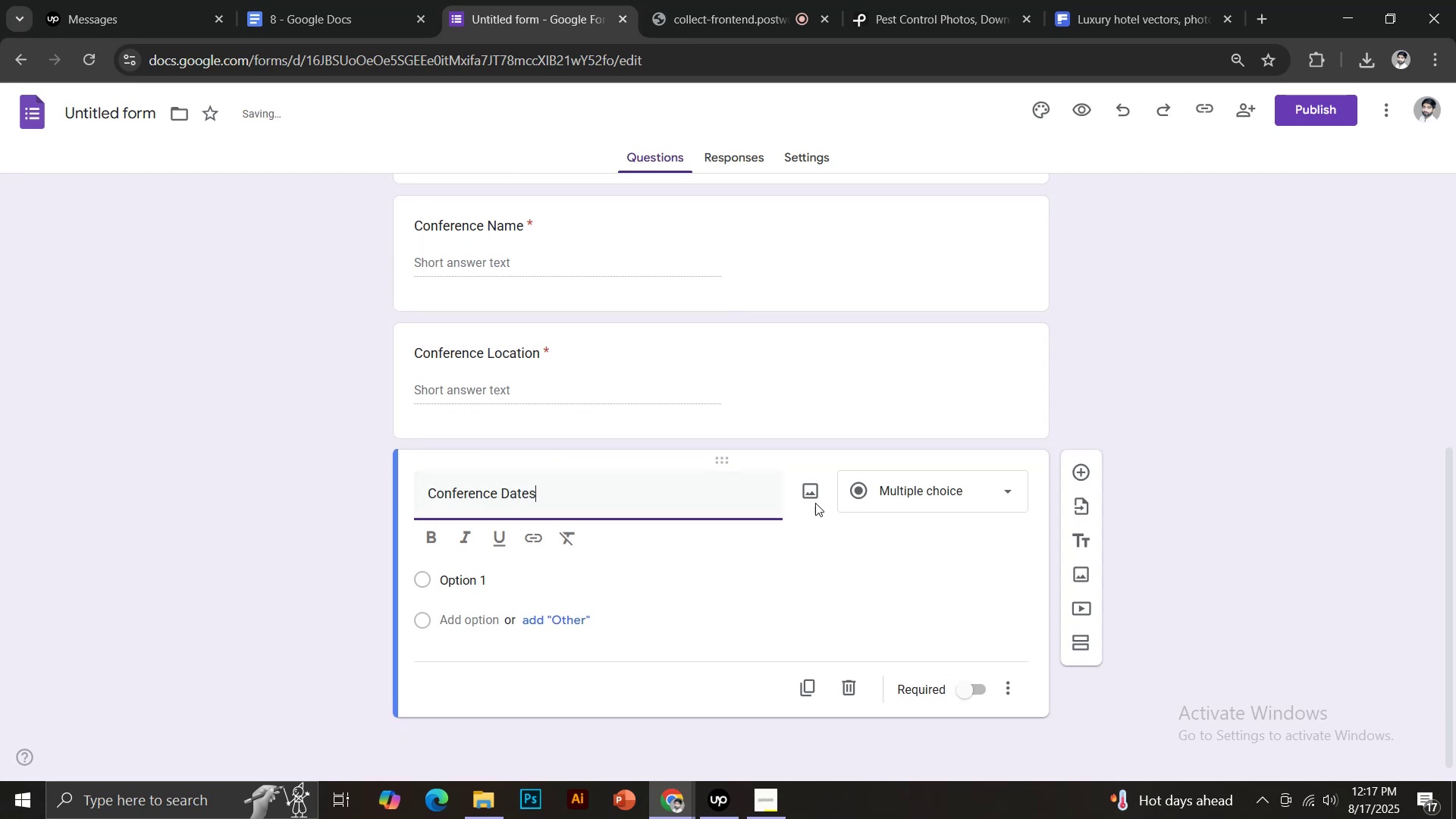 
left_click([868, 502])
 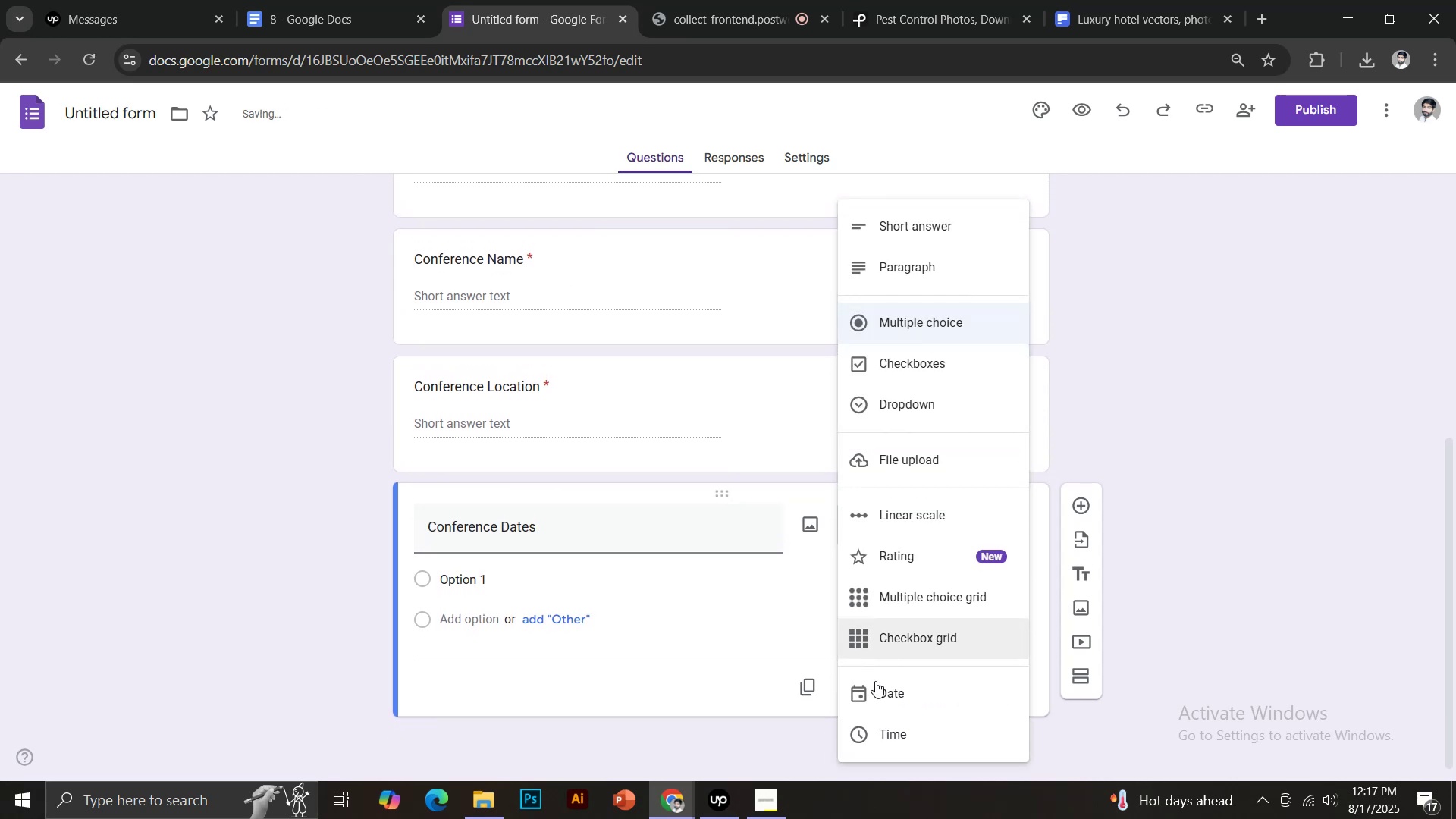 
left_click([874, 691])
 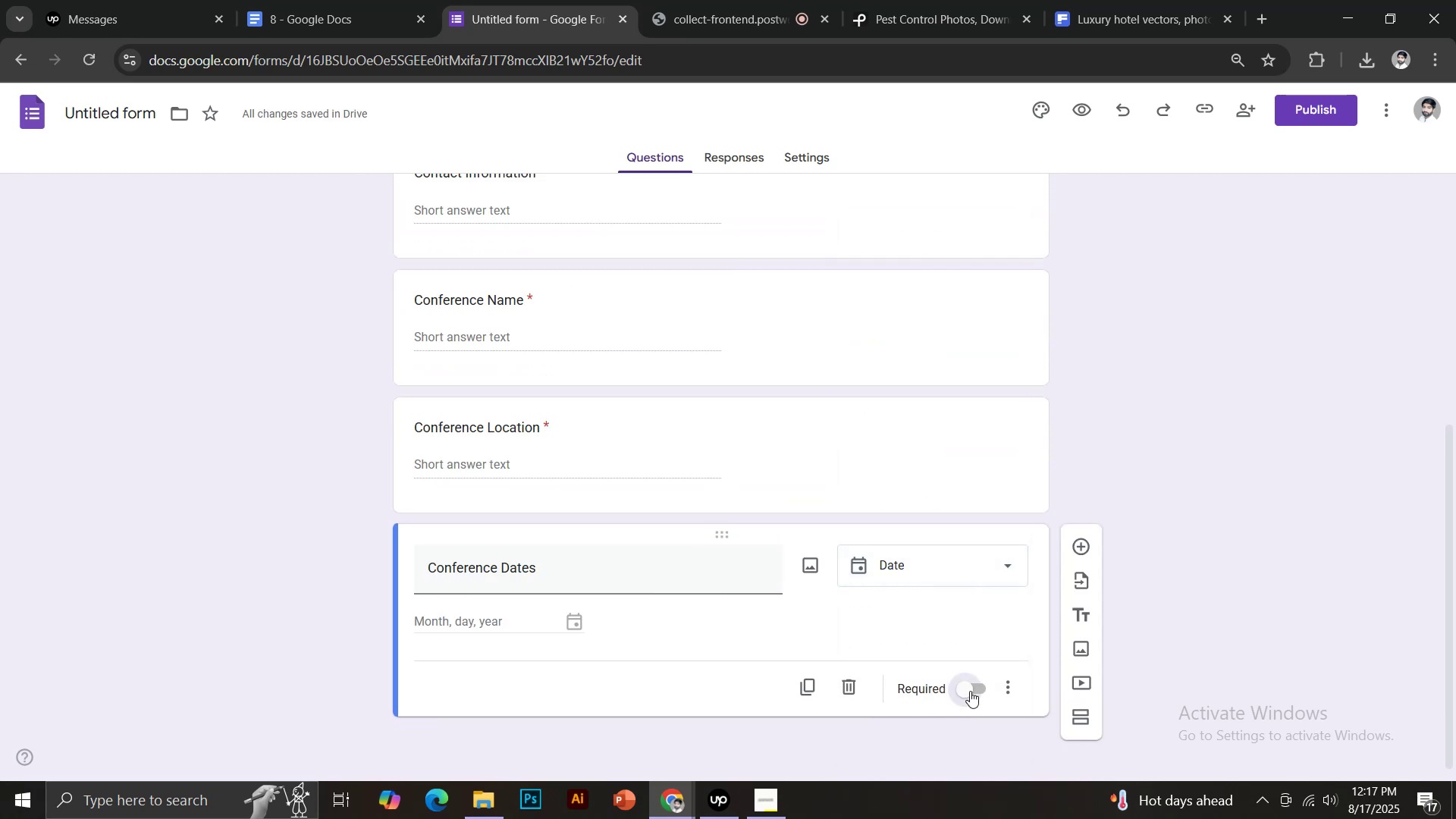 
left_click([1078, 548])
 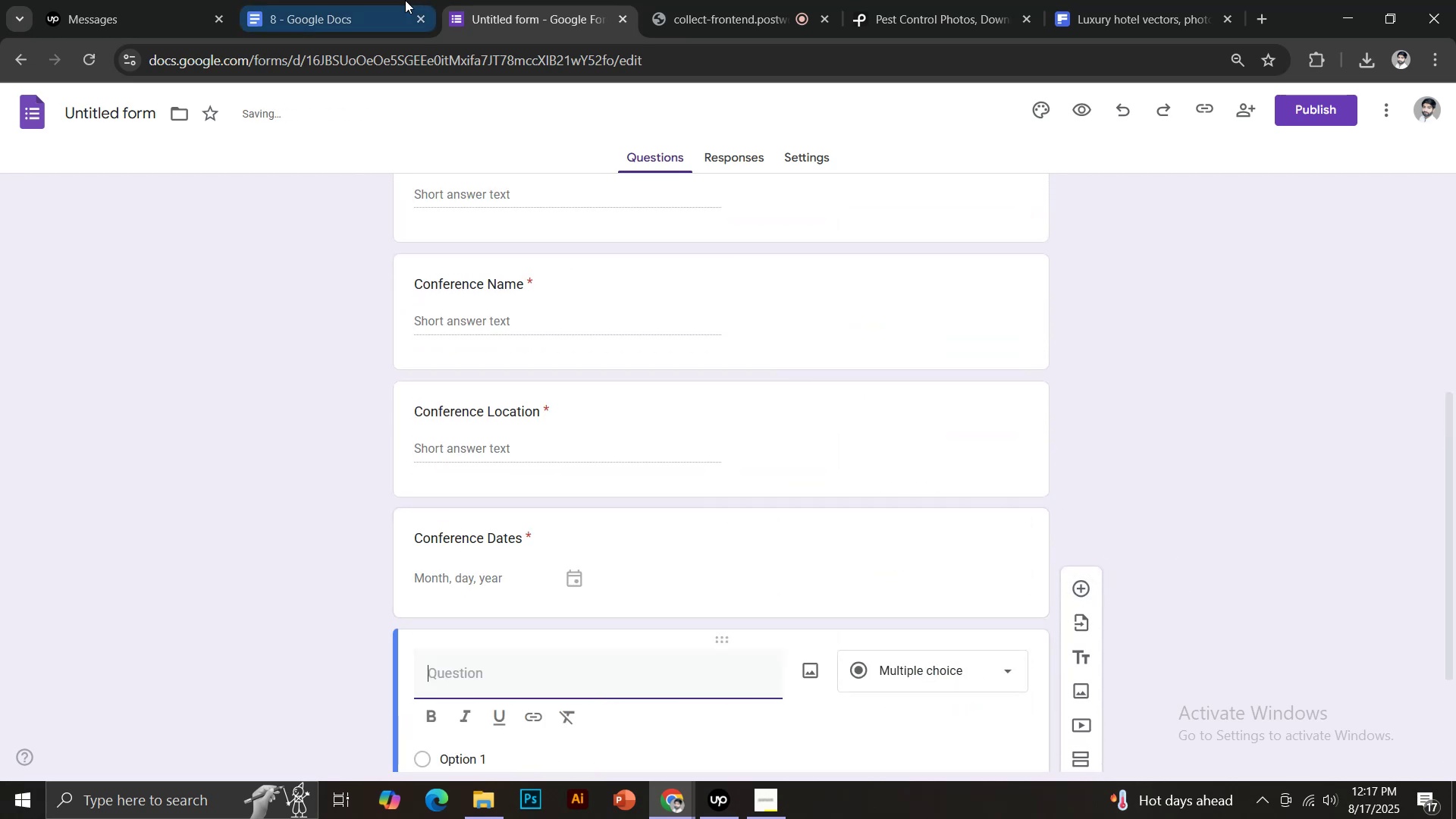 
left_click([381, 0])
 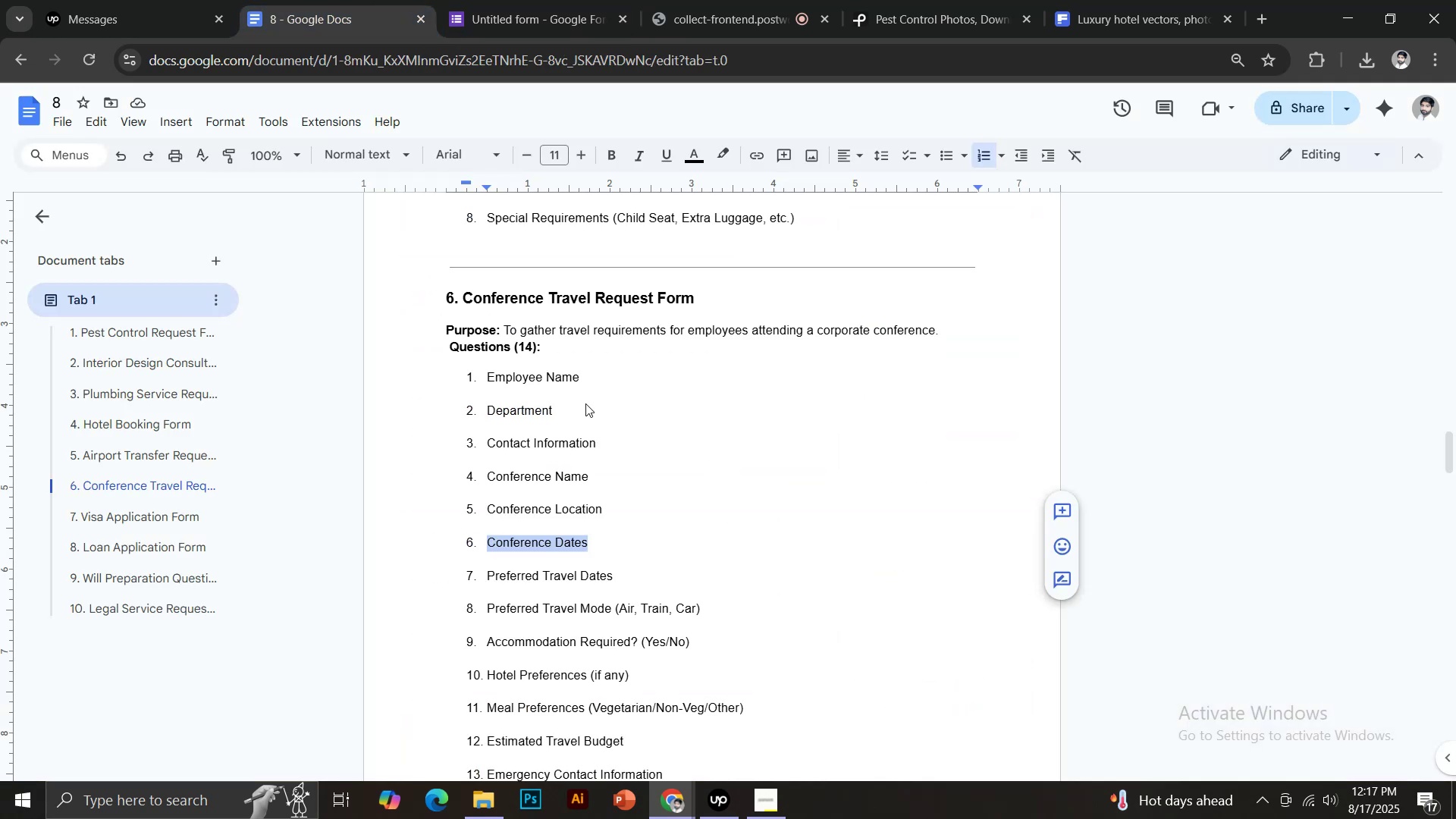 
scroll: coordinate [589, 404], scroll_direction: down, amount: 2.0
 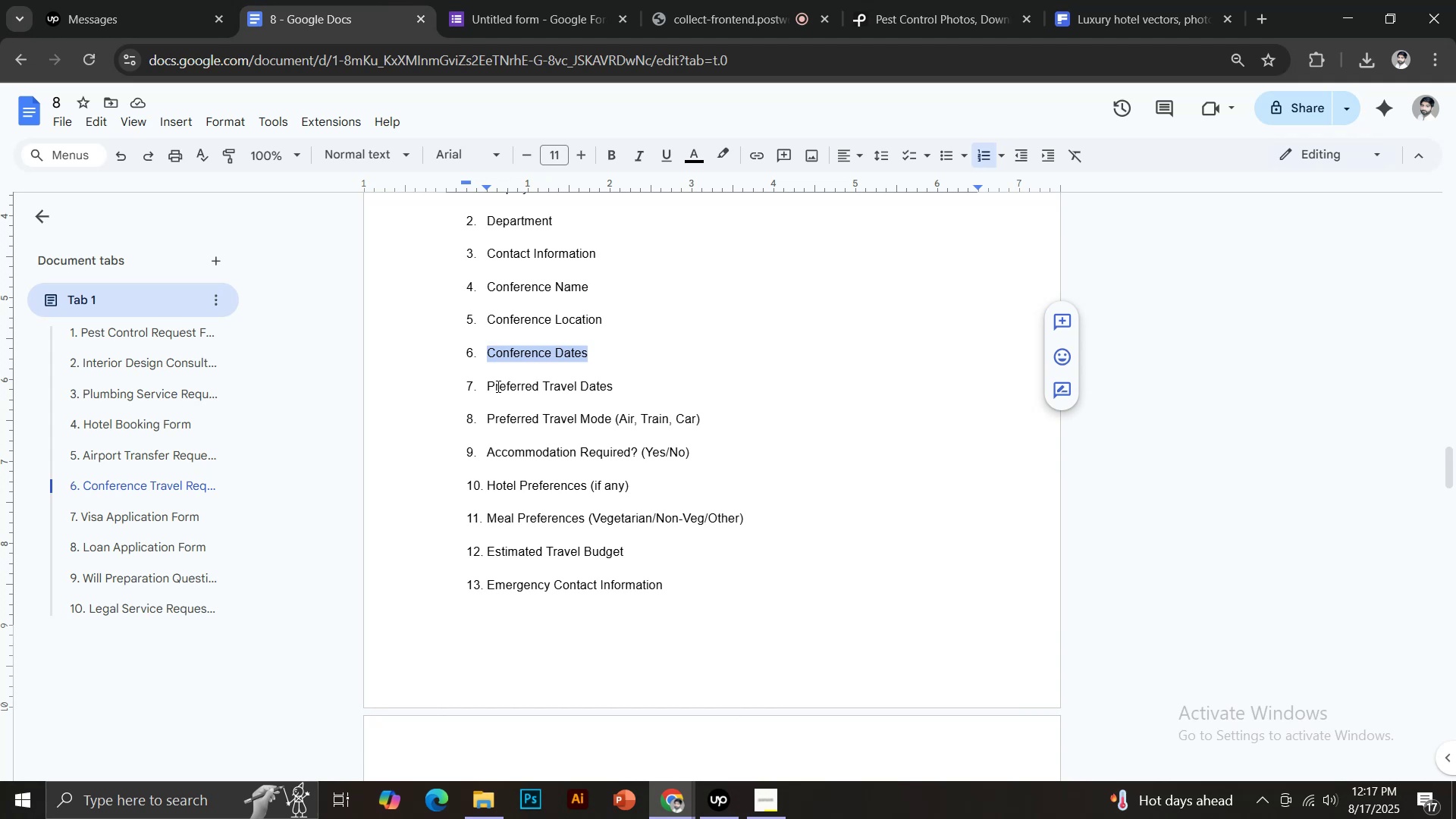 
left_click_drag(start_coordinate=[486, 386], to_coordinate=[619, 384])
 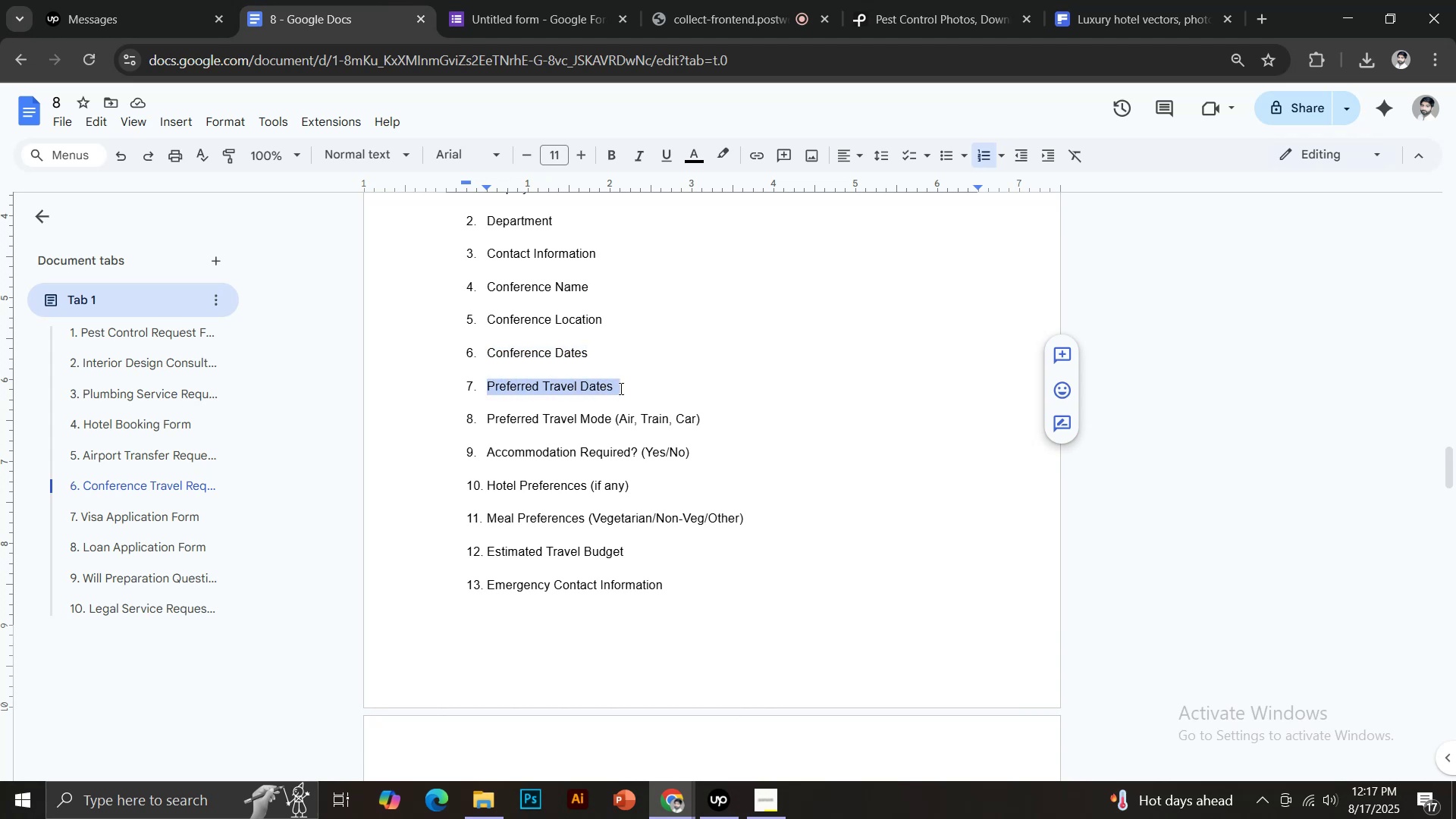 
hold_key(key=ControlLeft, duration=0.8)
 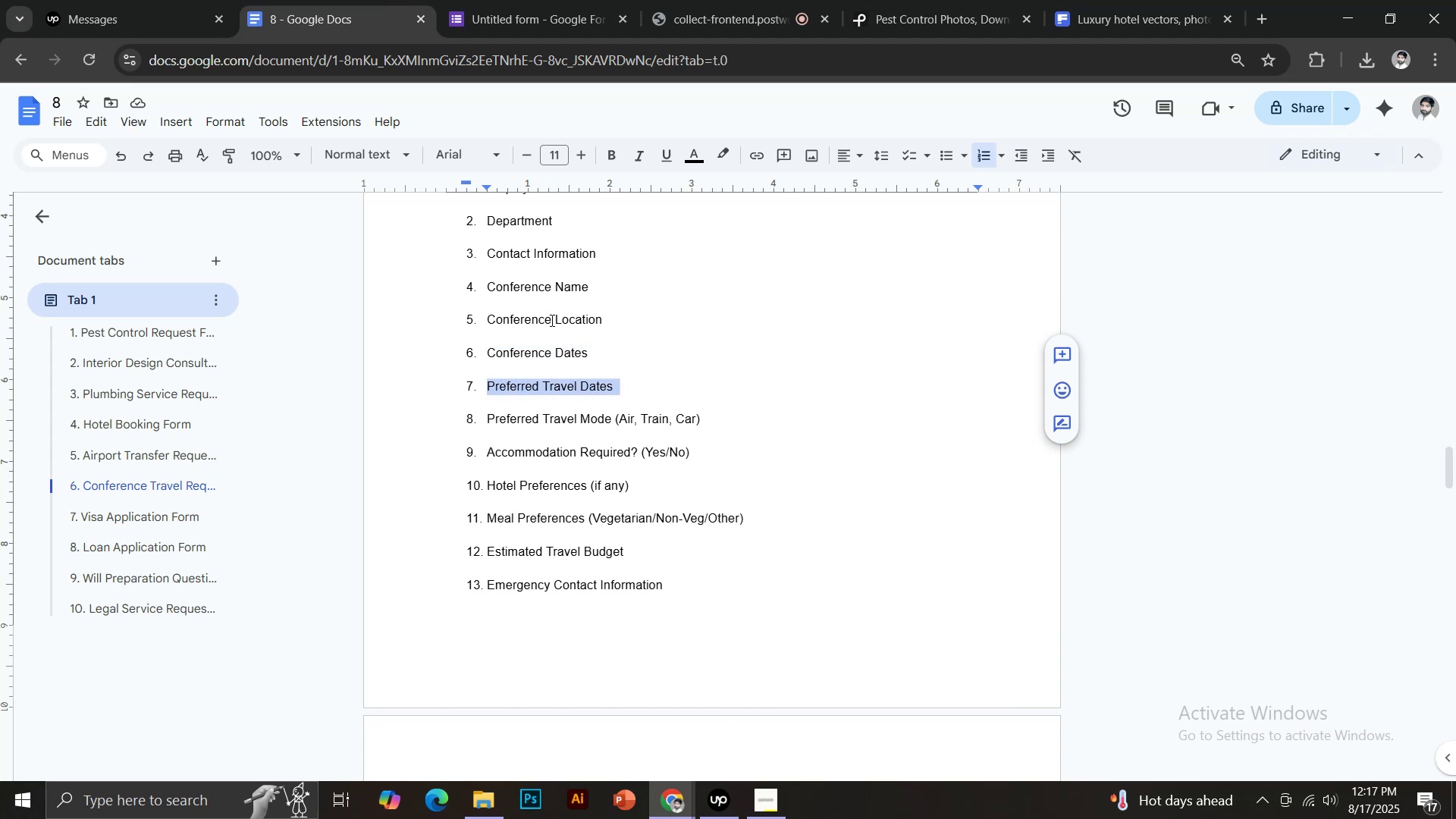 
hold_key(key=C, duration=0.31)
 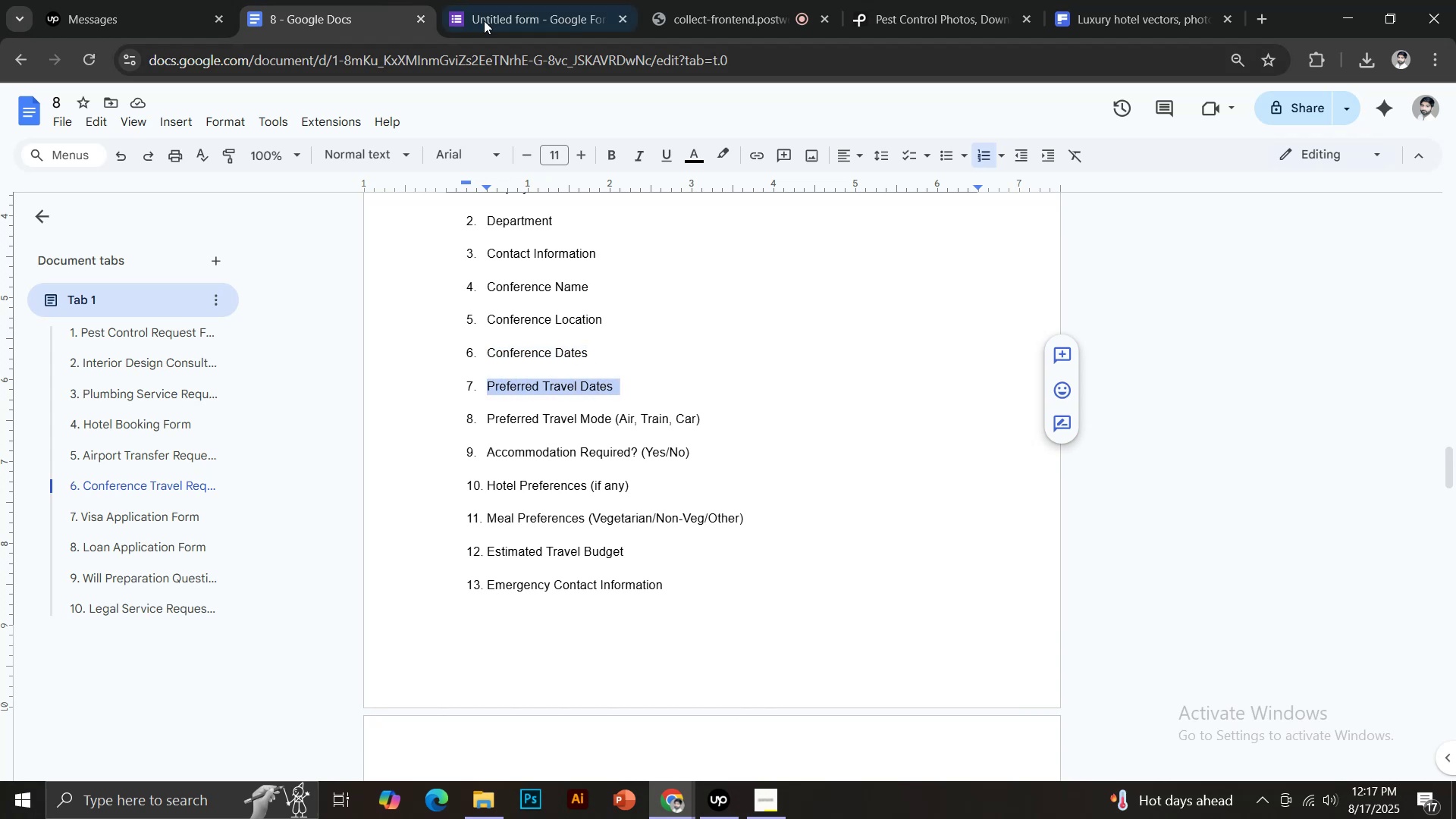 
left_click([502, 0])
 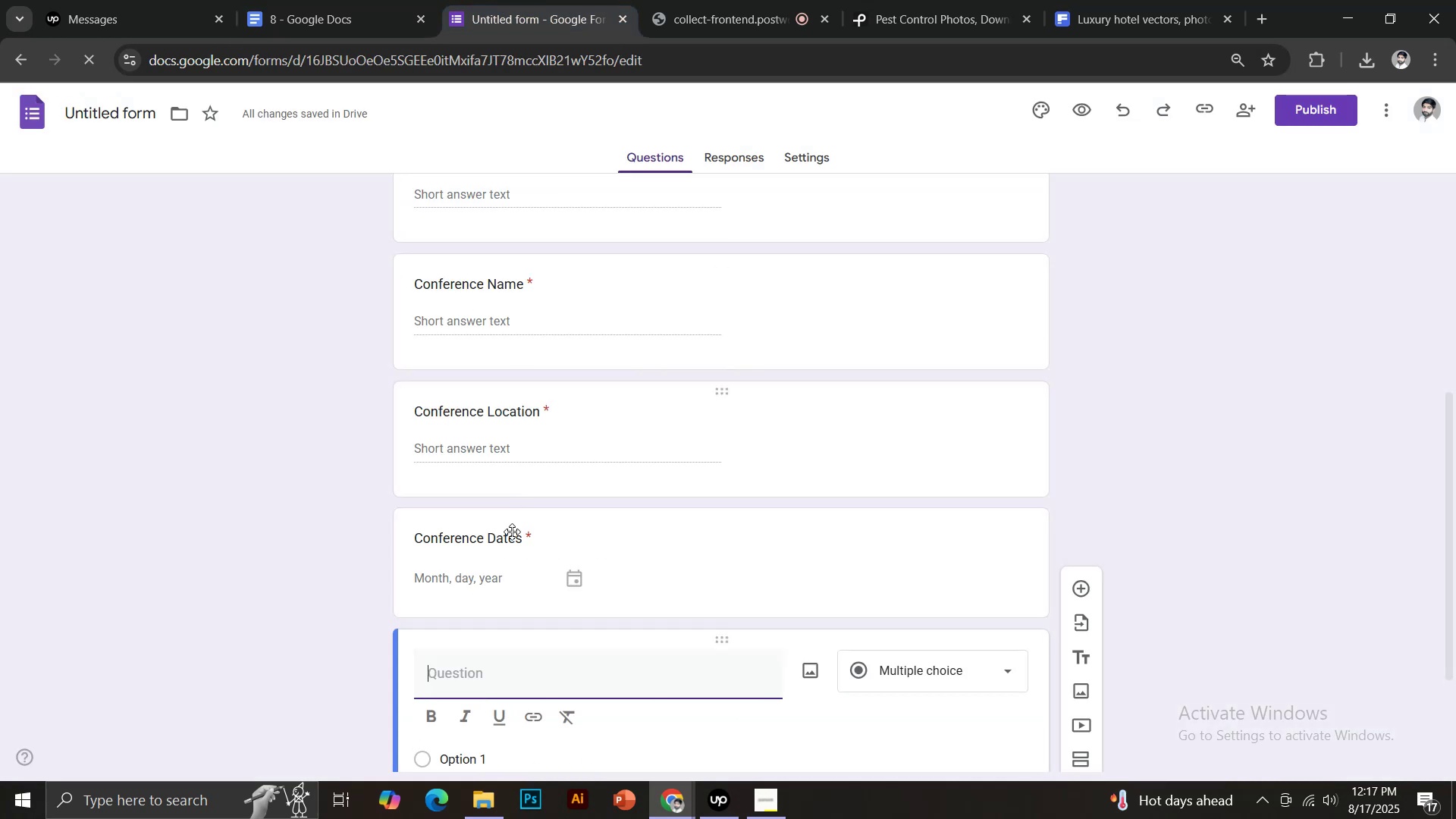 
key(Control+Shift+V)
 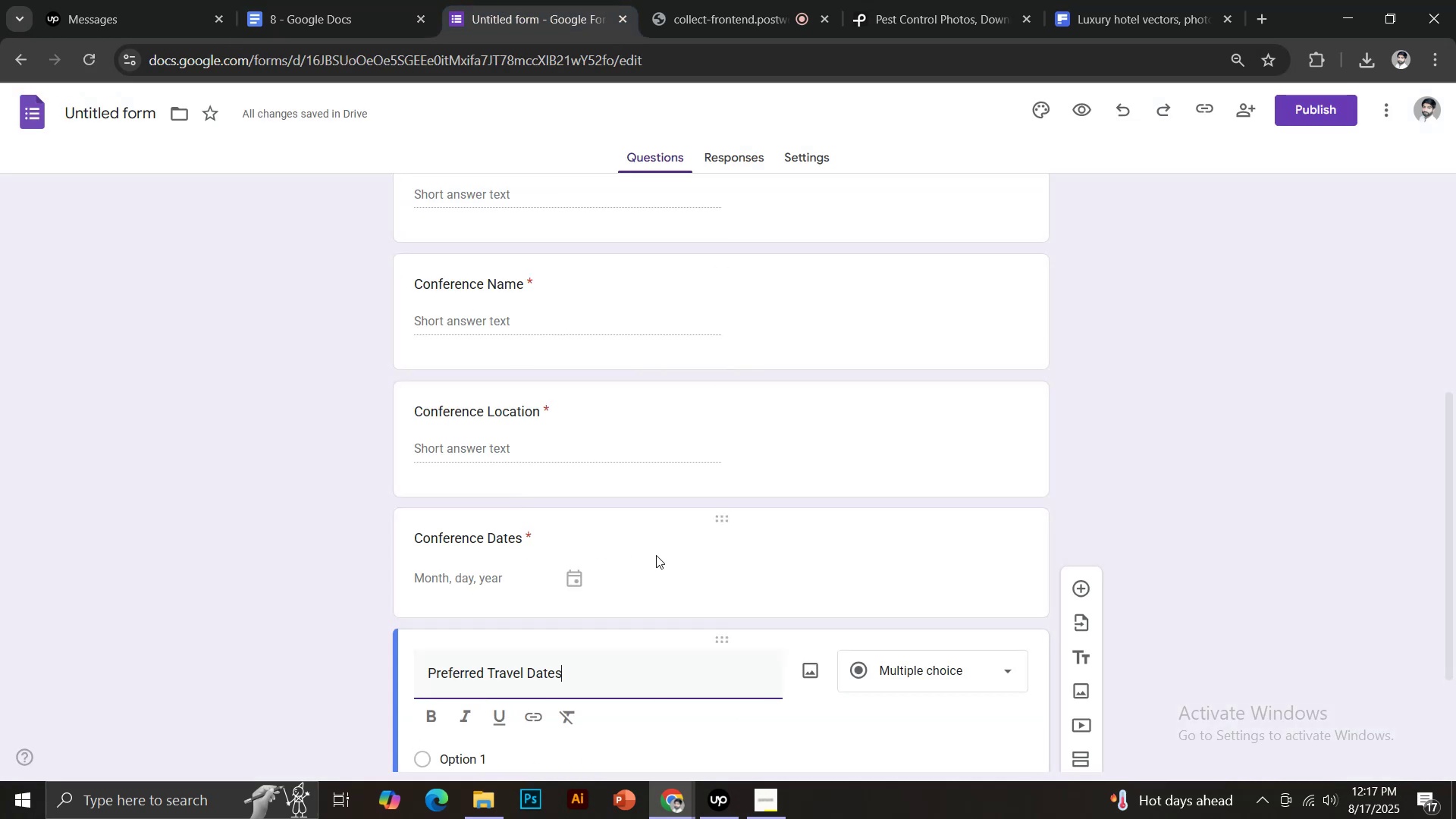 
scroll: coordinate [664, 560], scroll_direction: down, amount: 4.0
 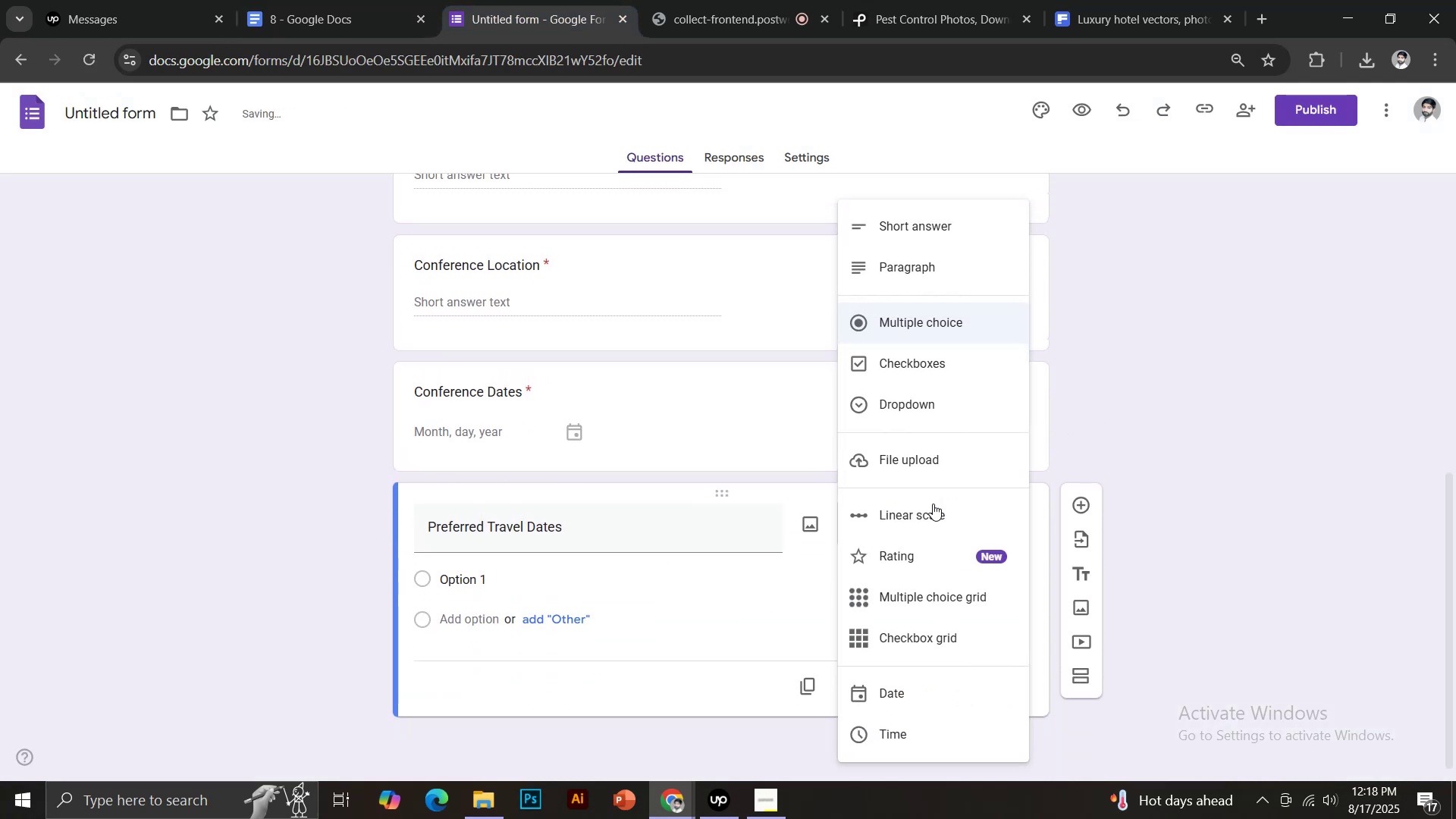 
left_click([905, 682])
 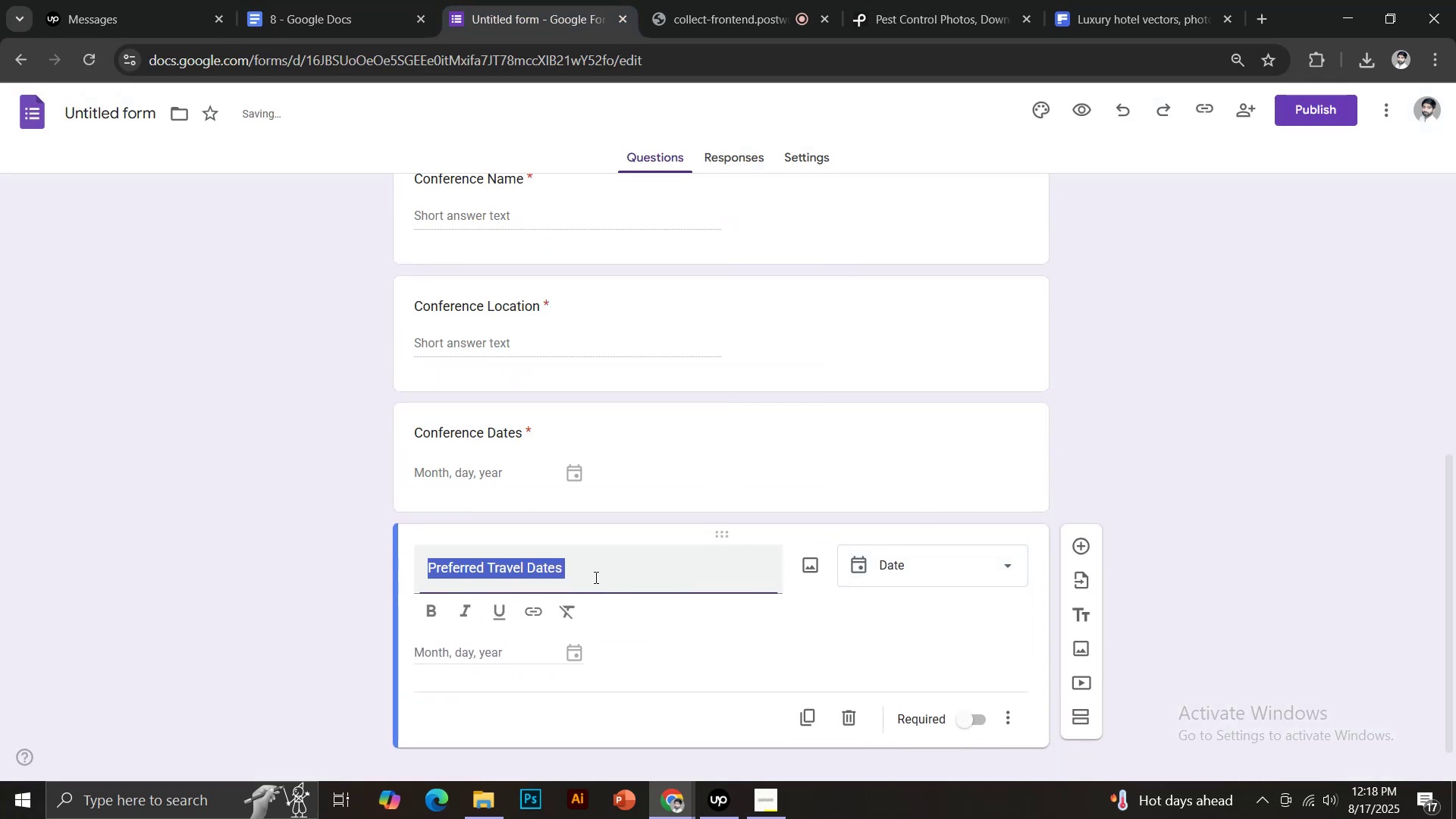 
left_click([596, 573])
 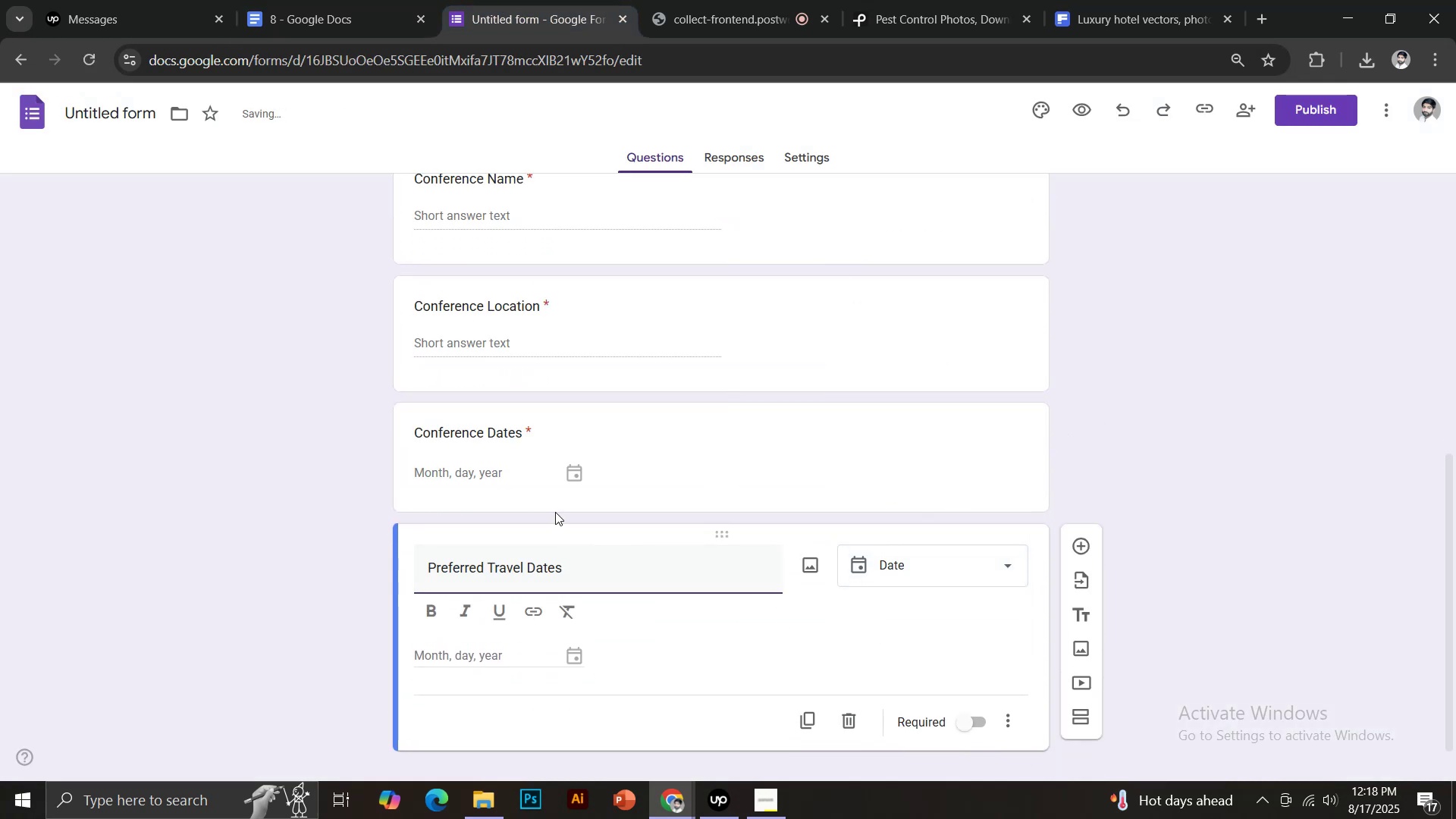 
key(Backspace)
 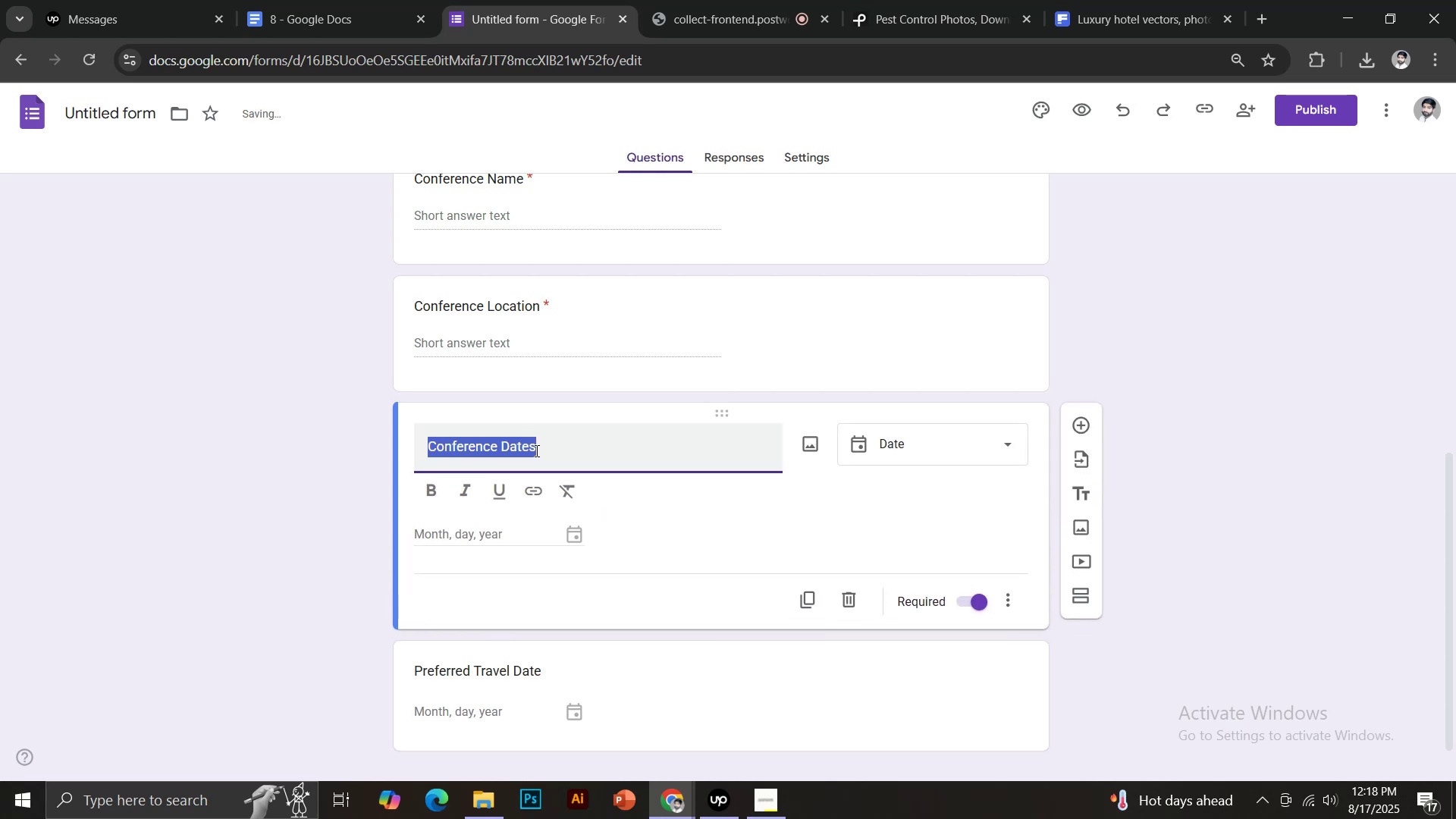 
left_click([541, 450])
 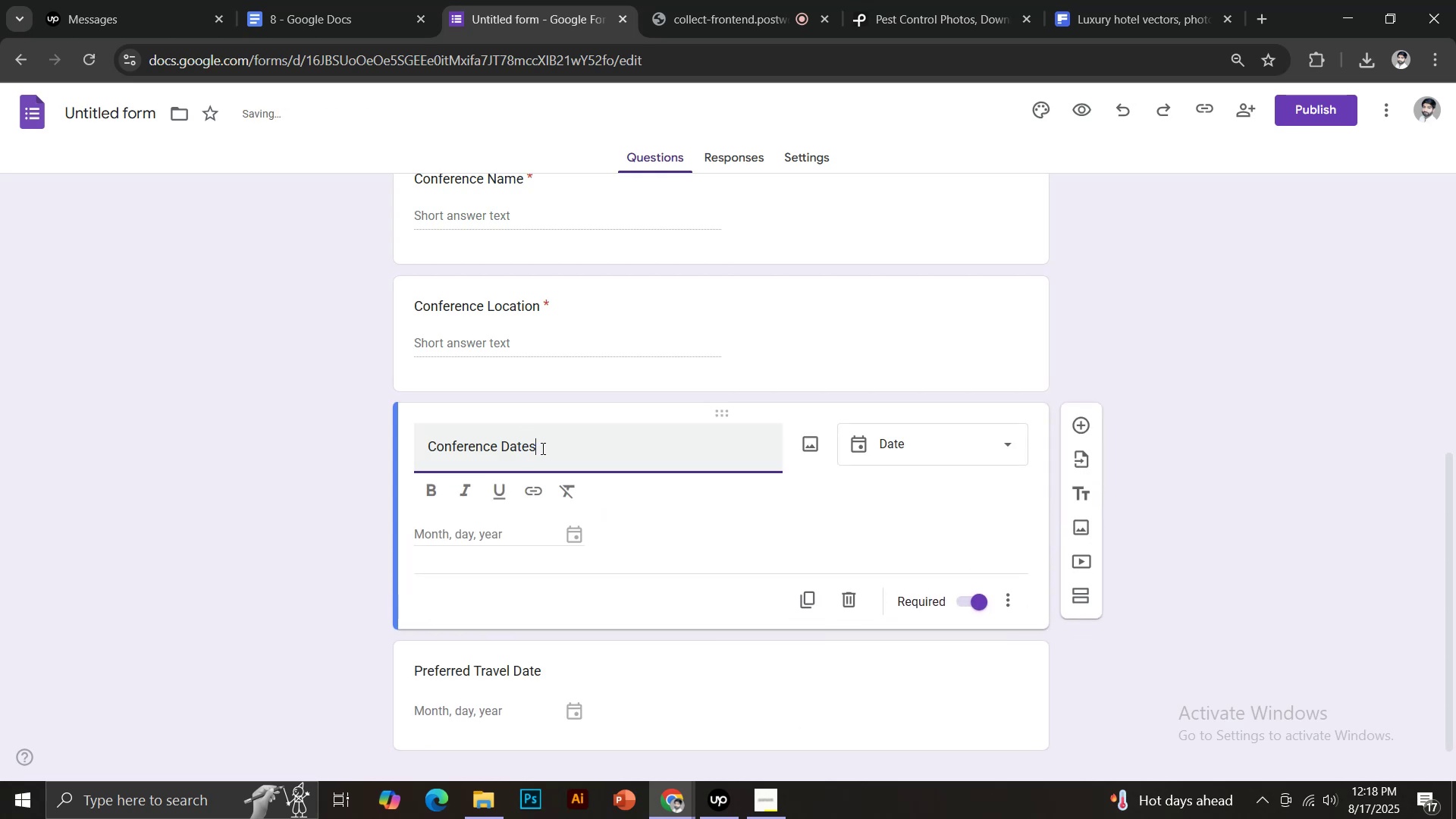 
key(Backspace)
 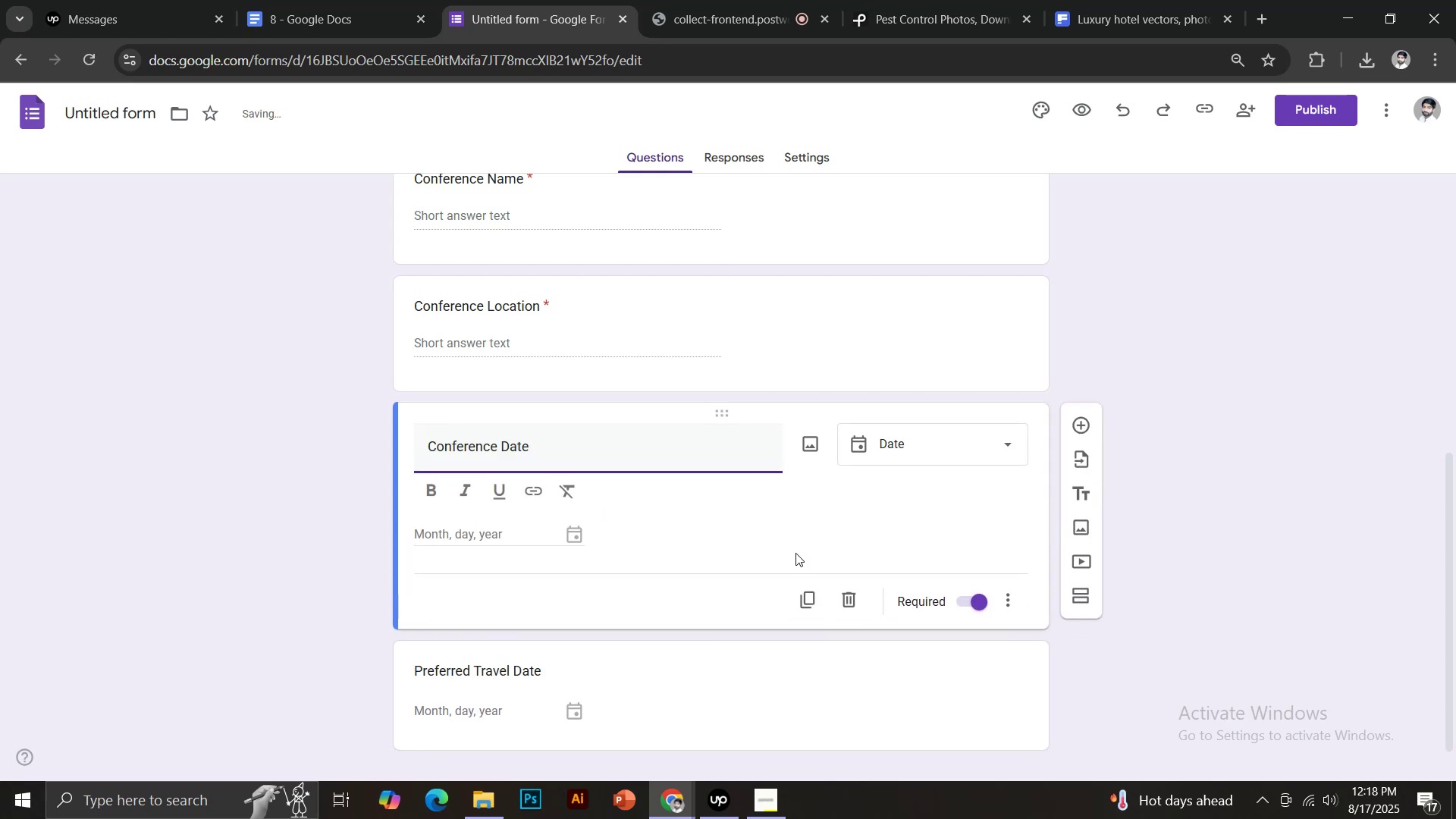 
key(Enter)
 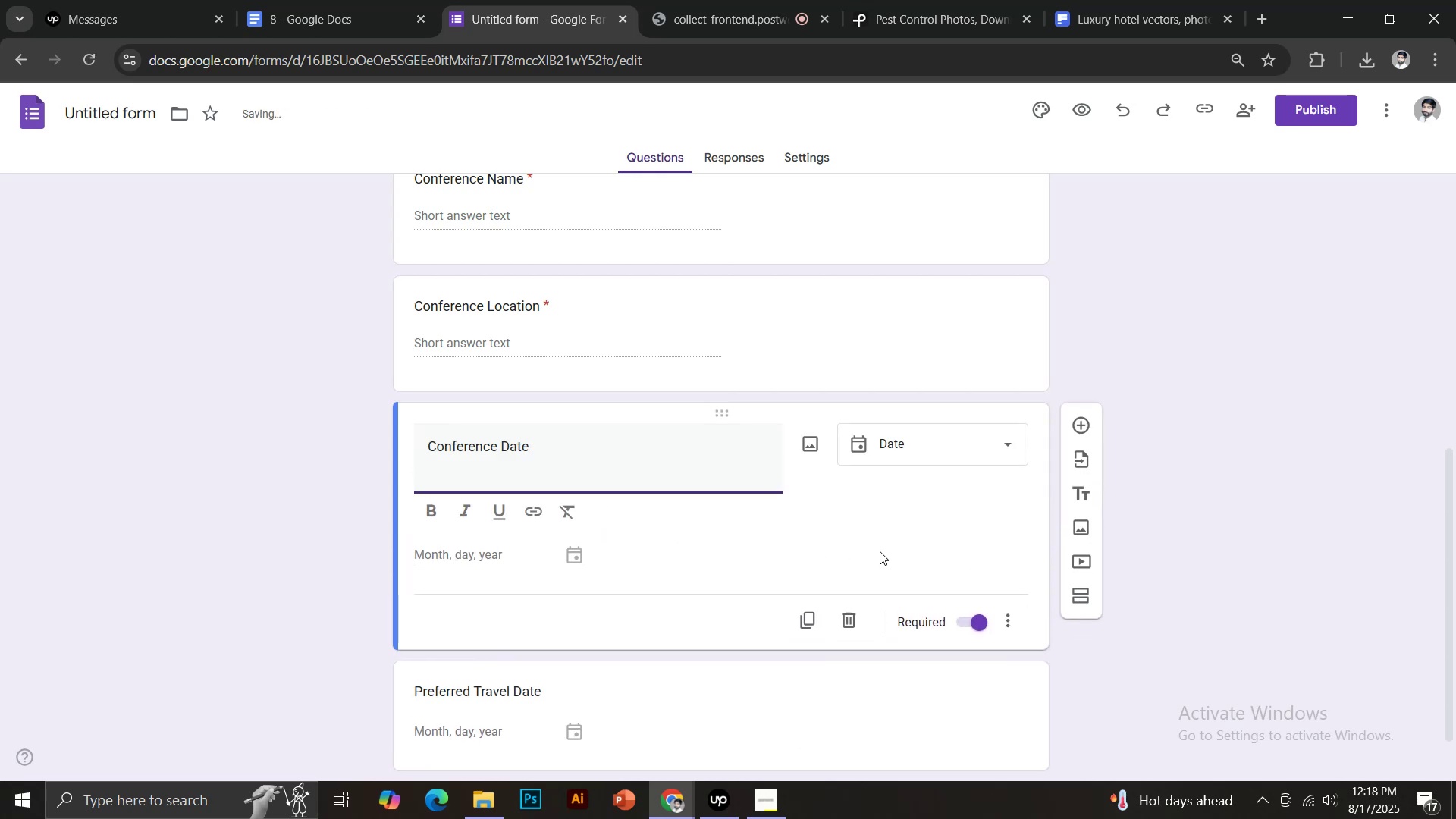 
key(Backspace)
 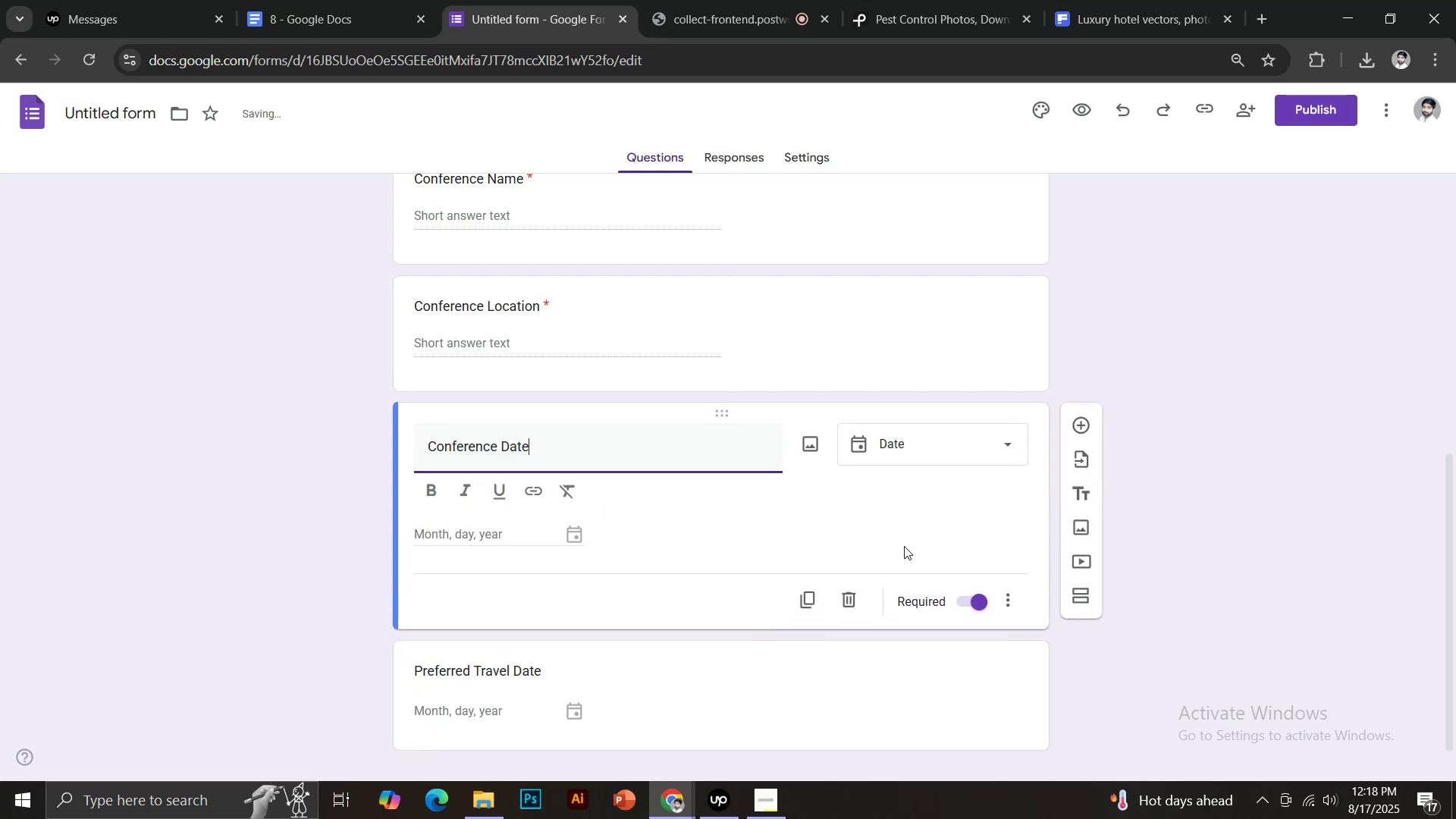 
scroll: coordinate [801, 623], scroll_direction: down, amount: 5.0
 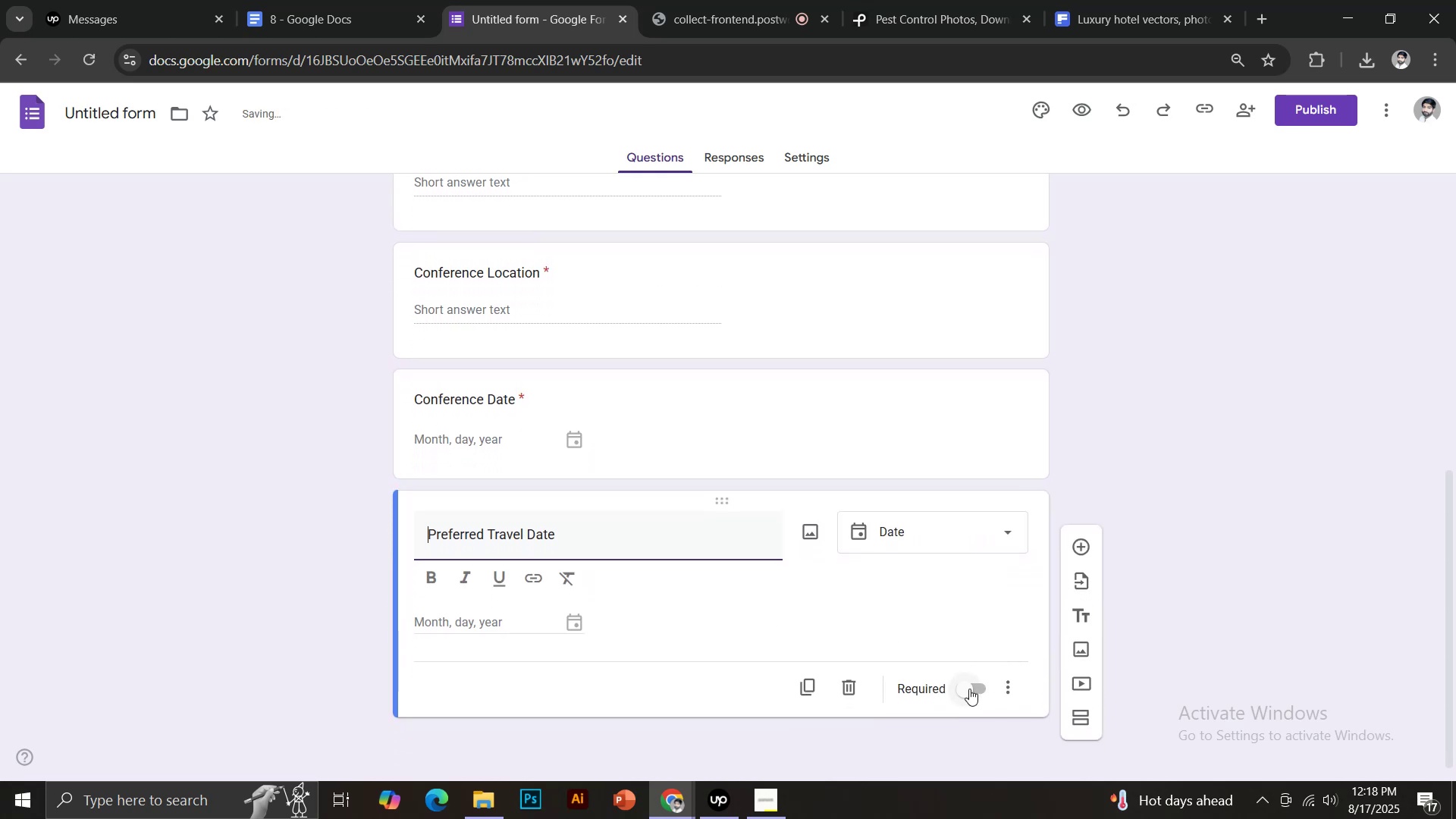 
left_click([968, 689])
 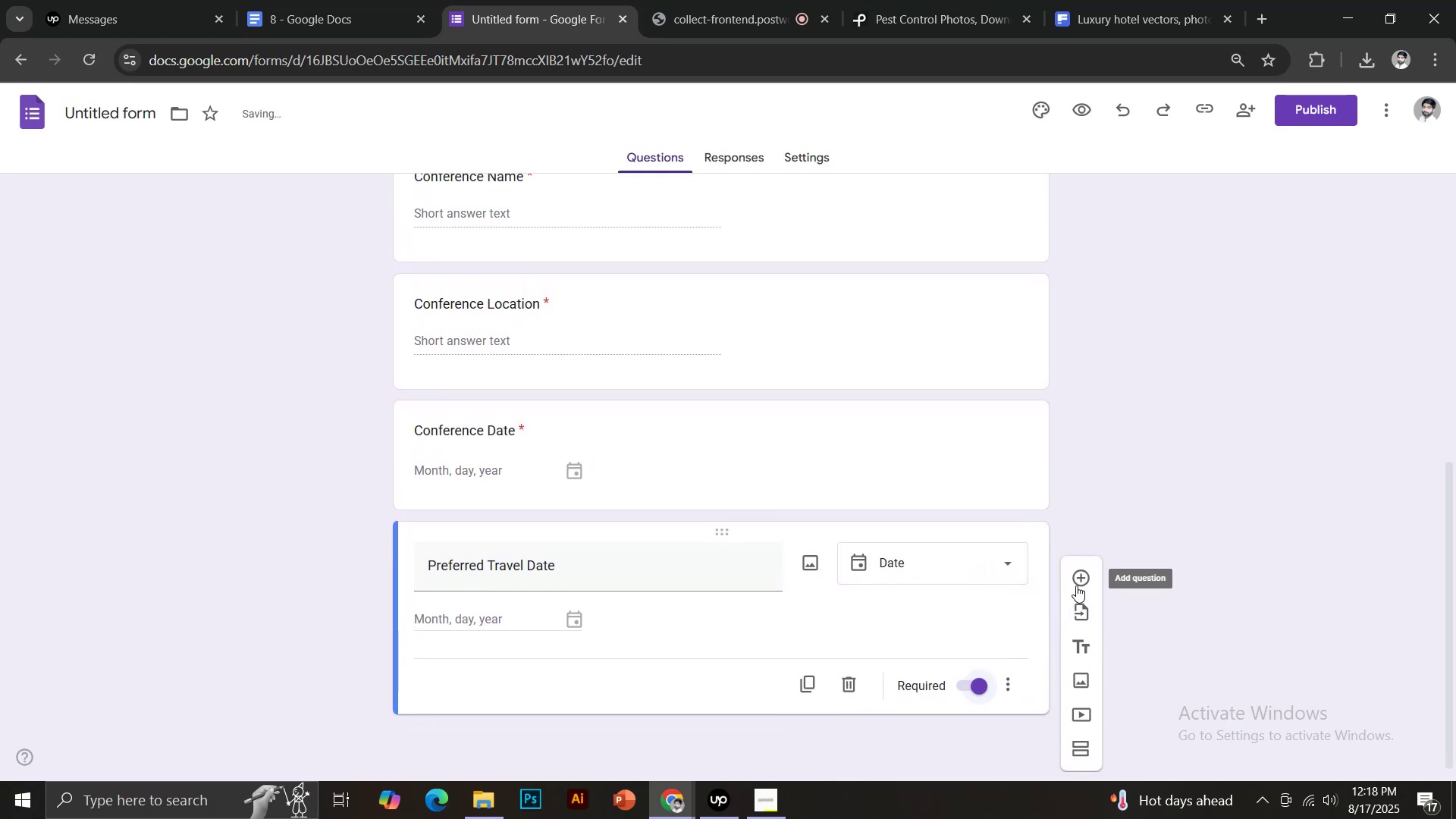 
left_click([1078, 577])
 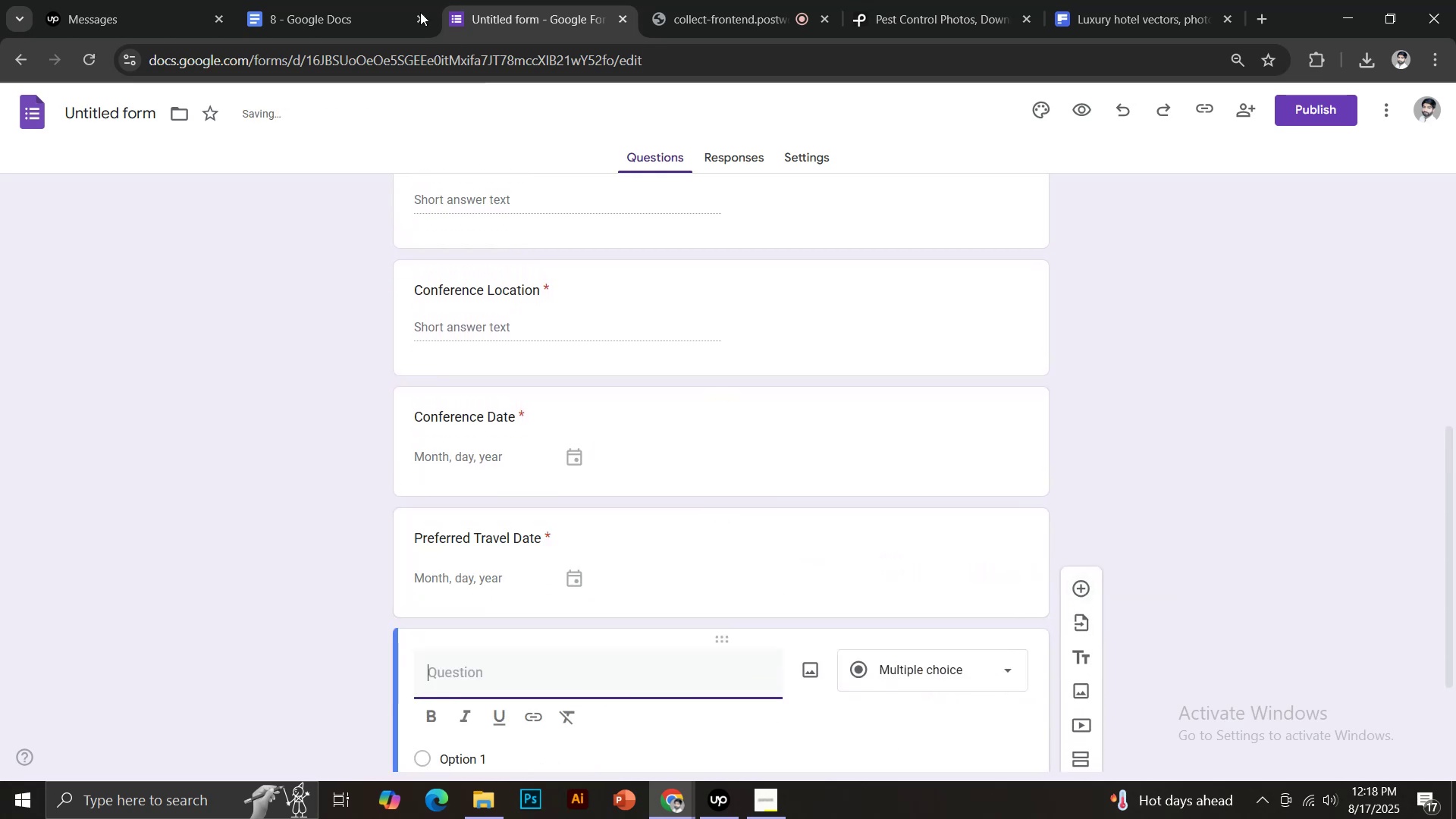 
left_click([389, 0])
 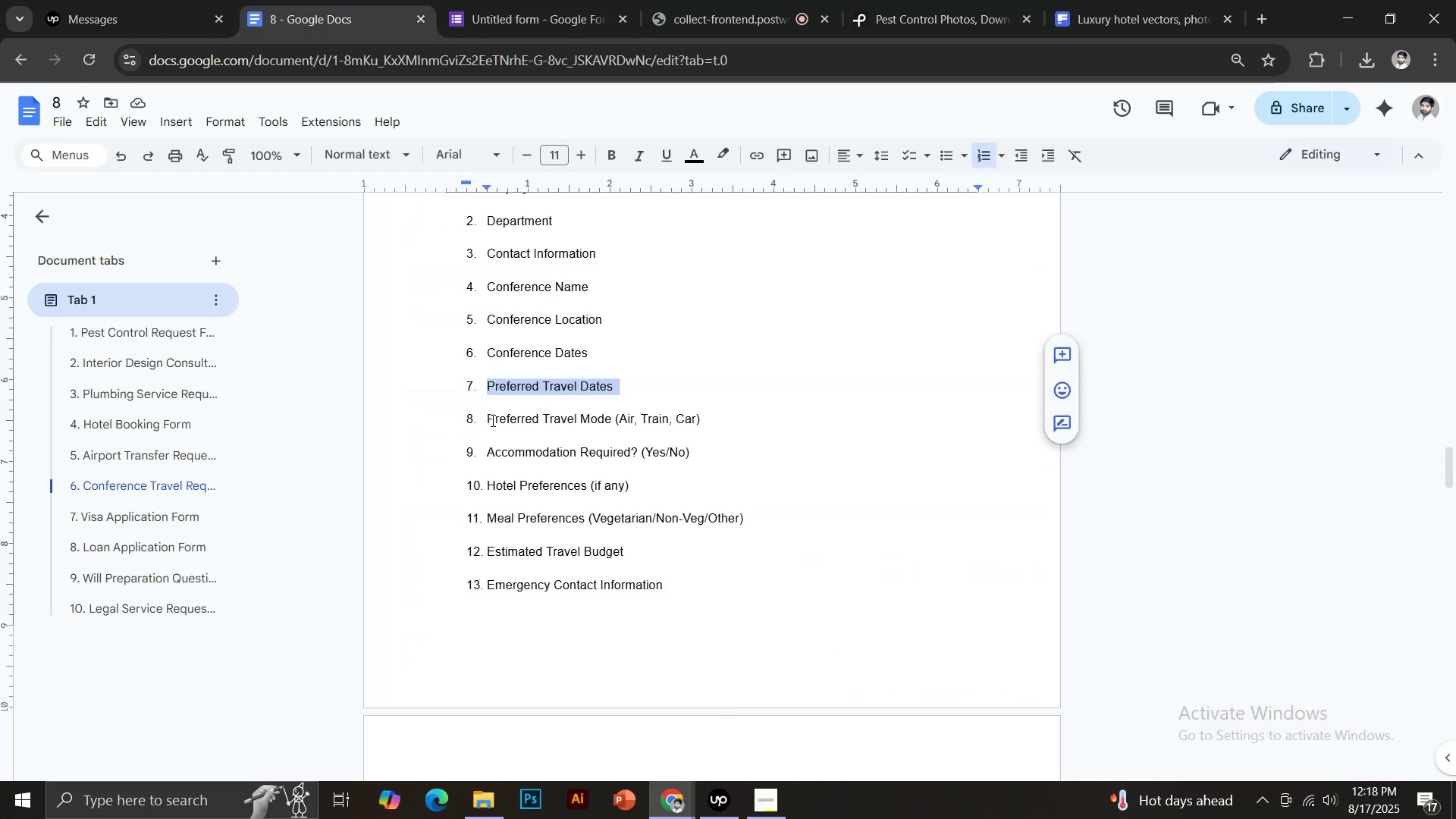 
left_click_drag(start_coordinate=[486, 419], to_coordinate=[614, 422])
 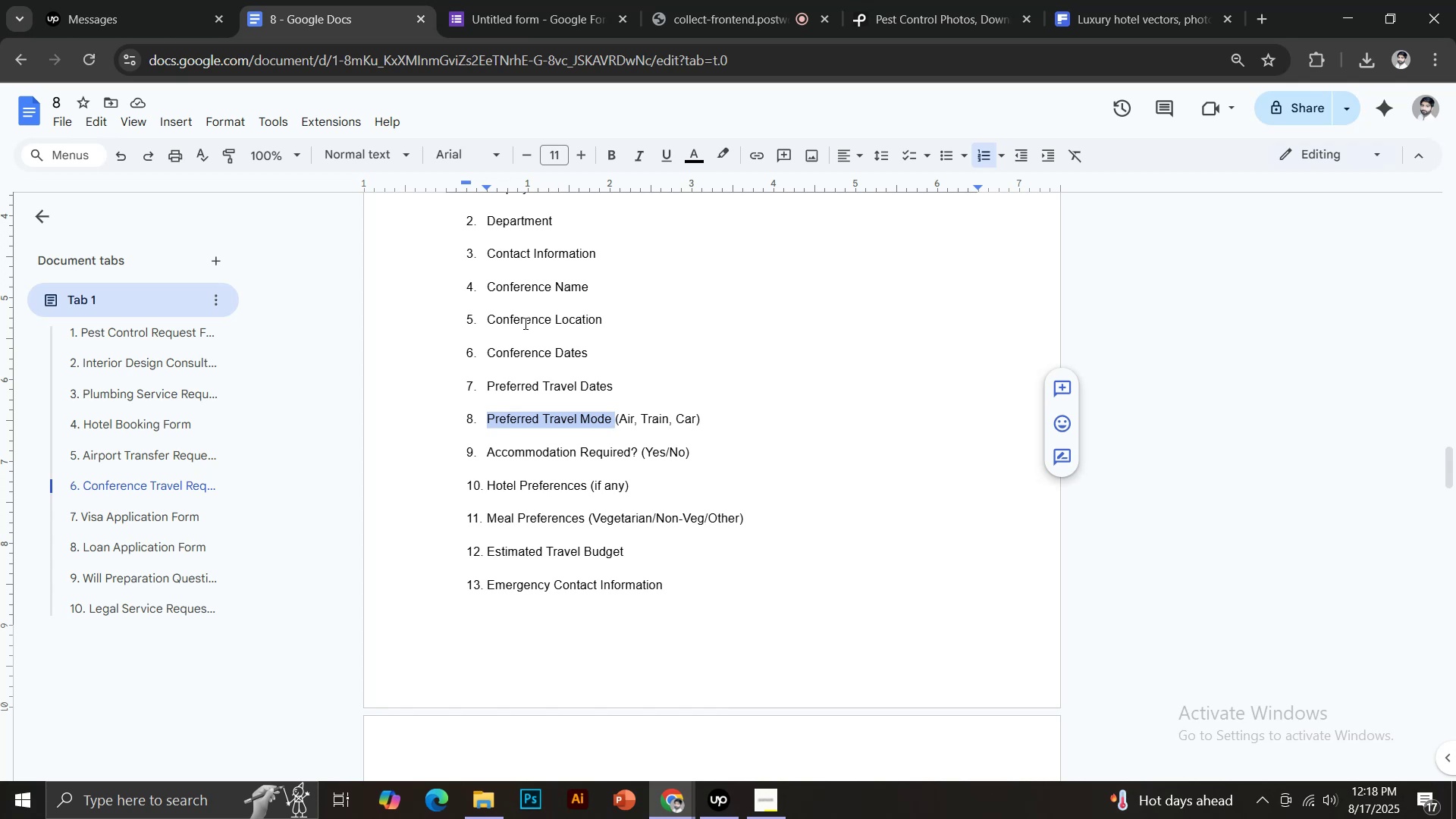 
key(Control+C)
 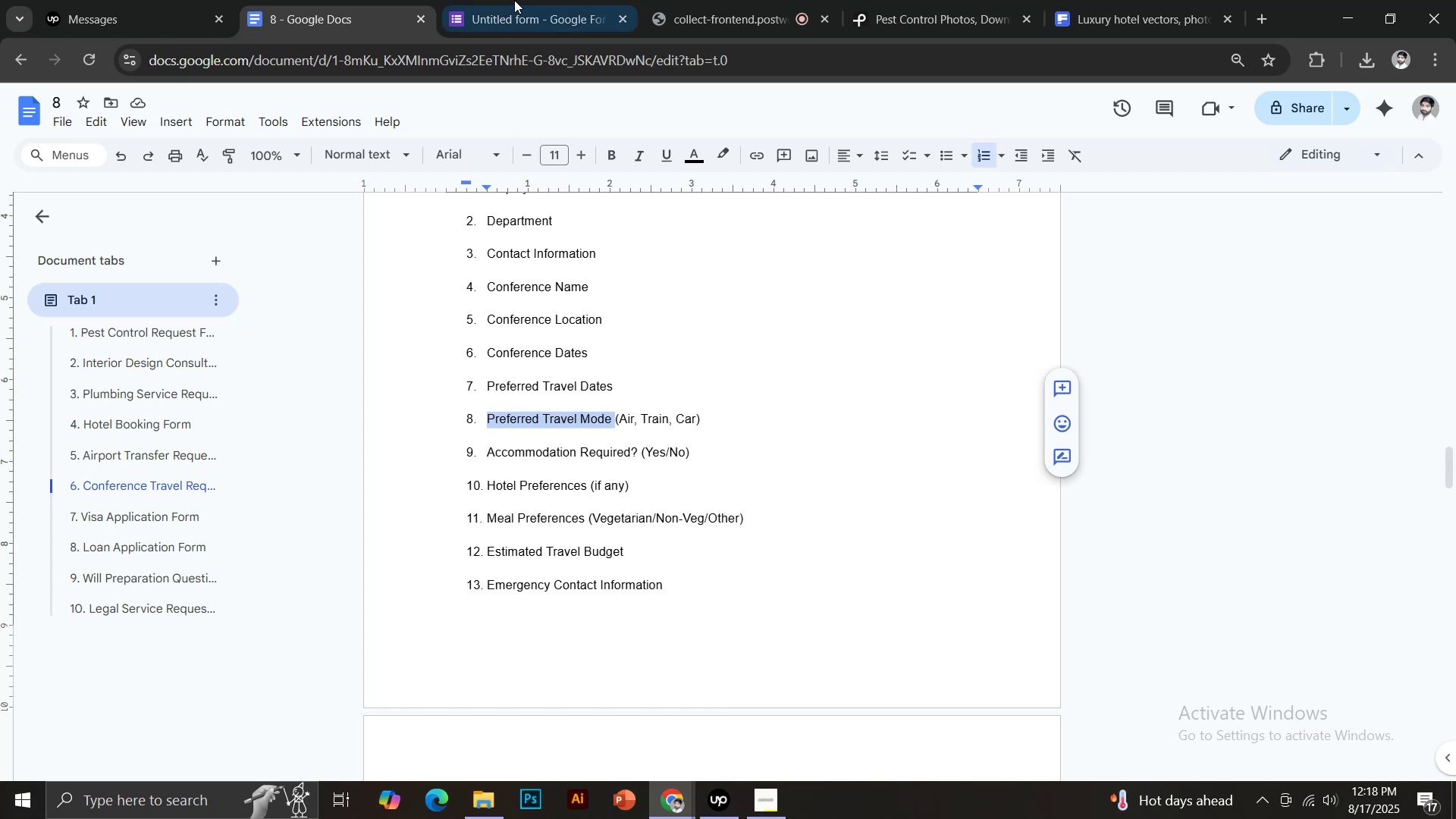 
left_click([514, 0])
 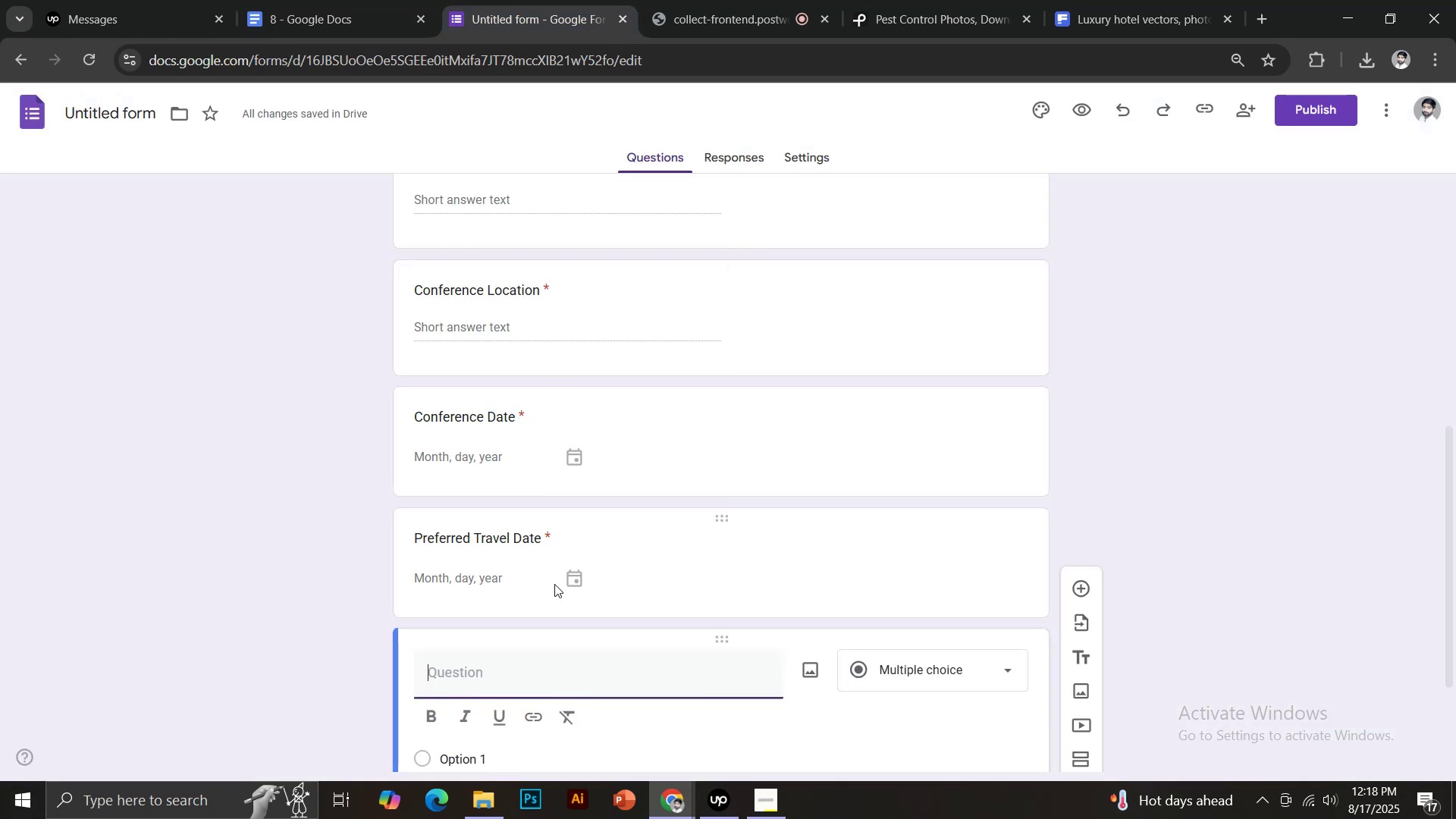 
key(Control+Shift+V)
 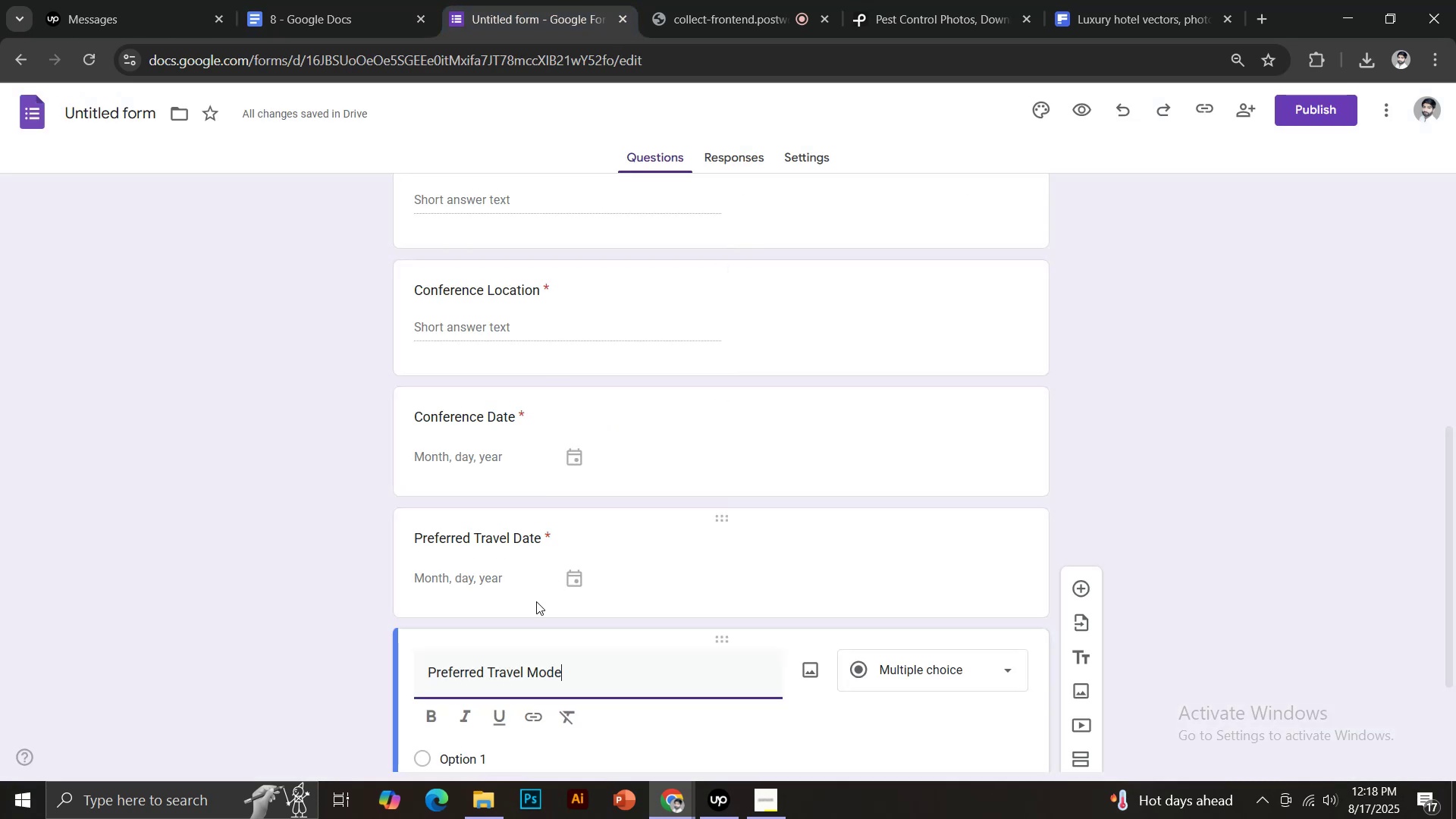 
scroll: coordinate [657, 564], scroll_direction: down, amount: 6.0
 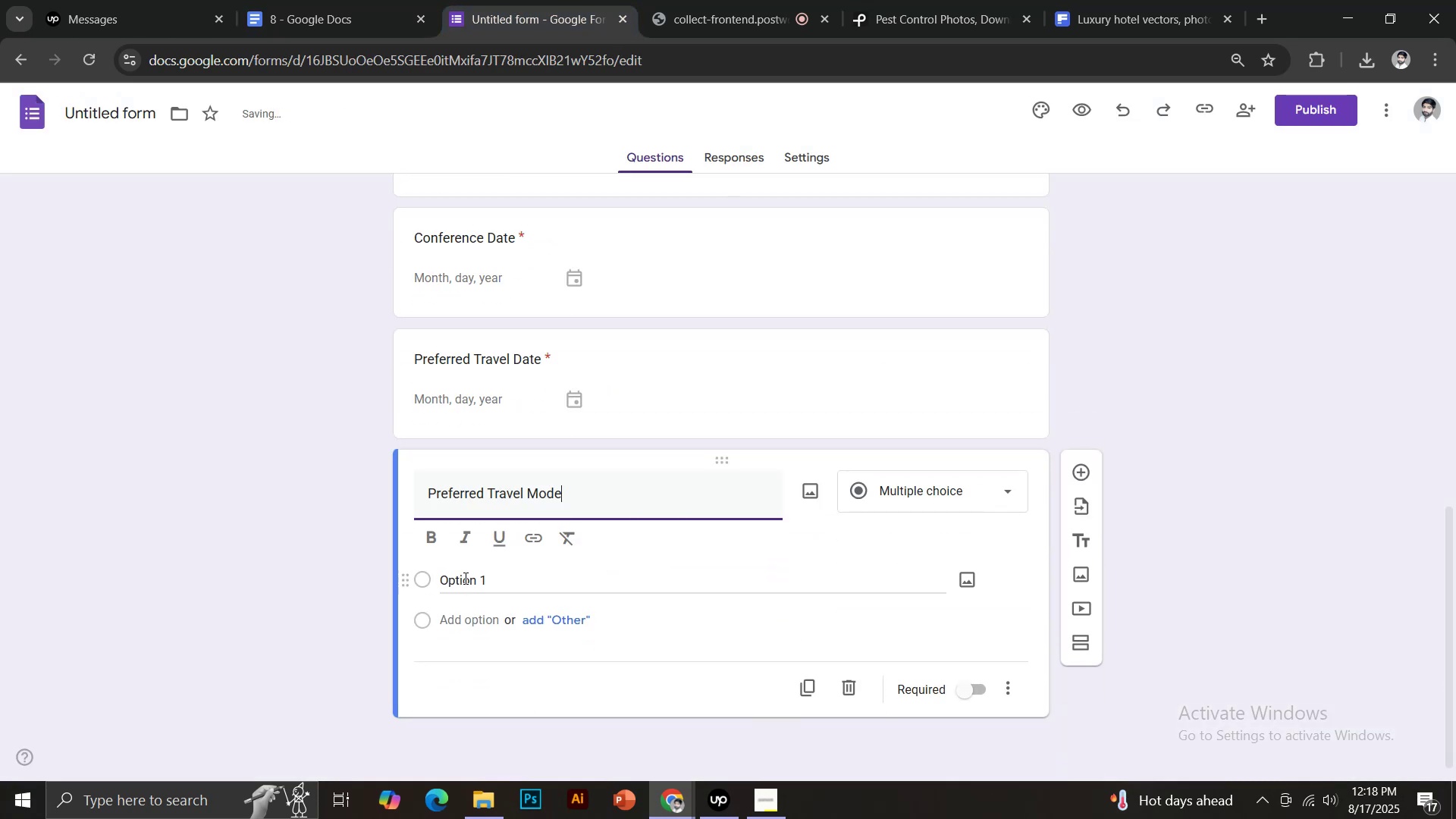 
left_click([464, 578])
 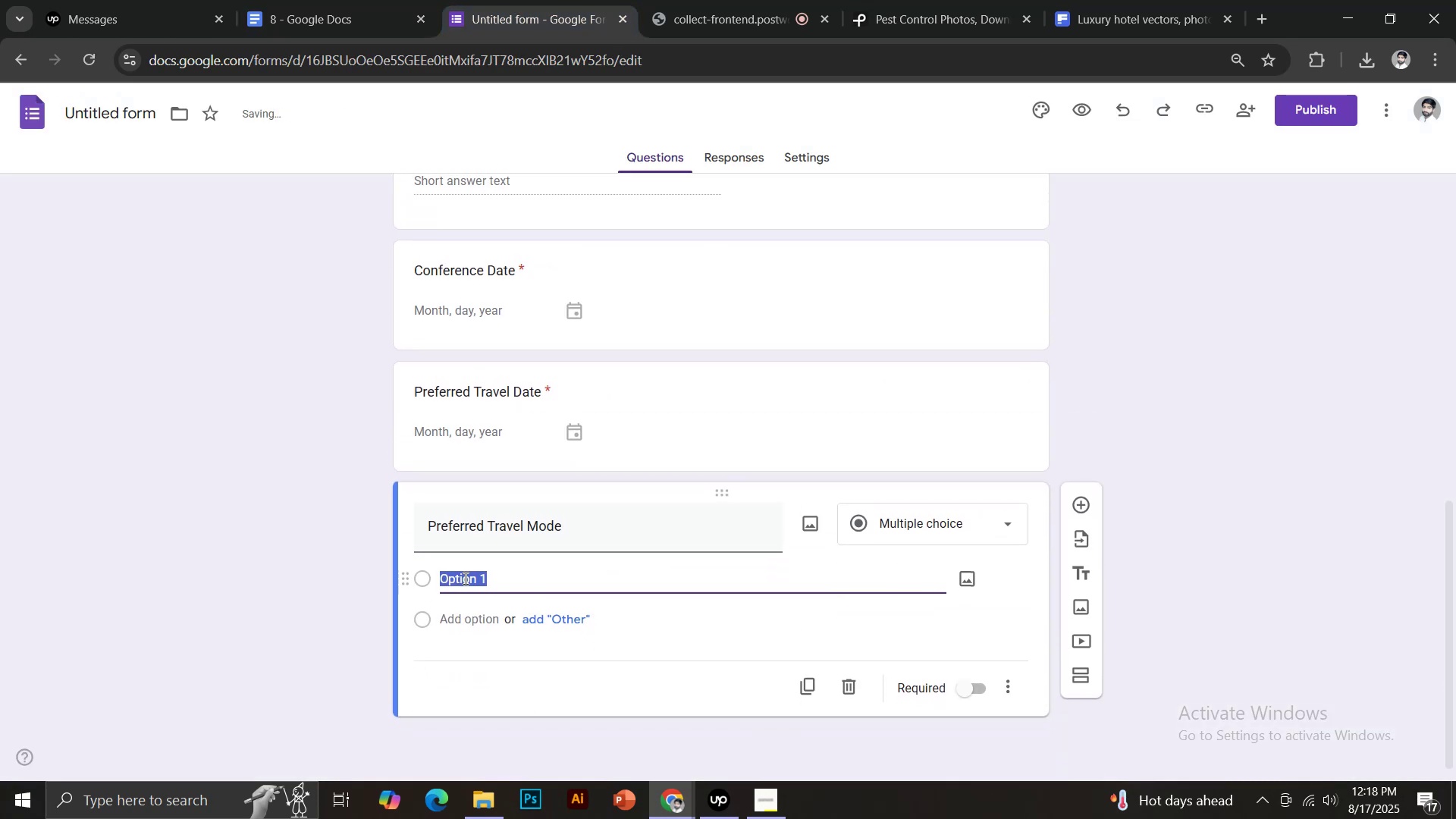 
type(Air)
 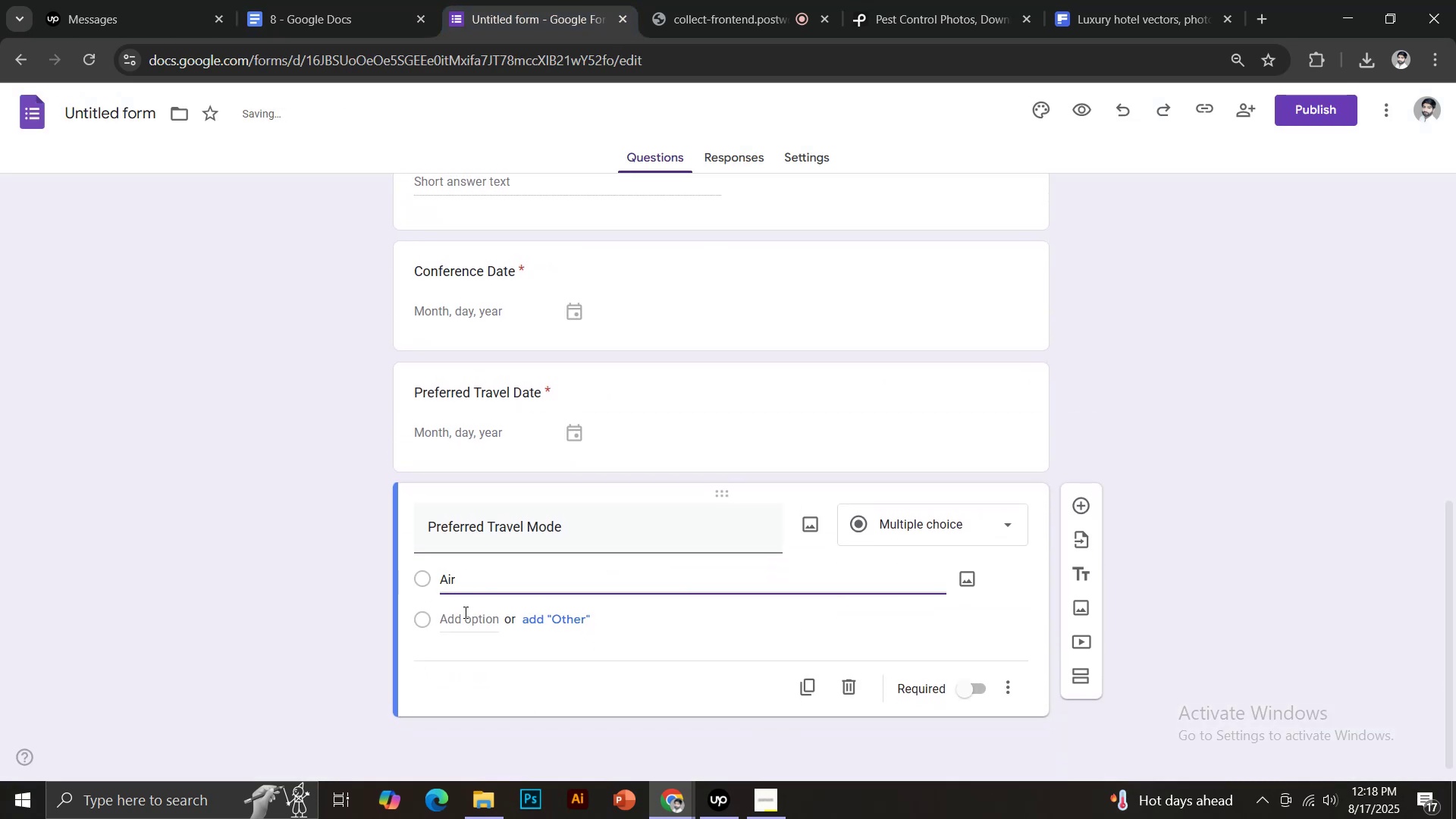 
left_click([464, 613])
 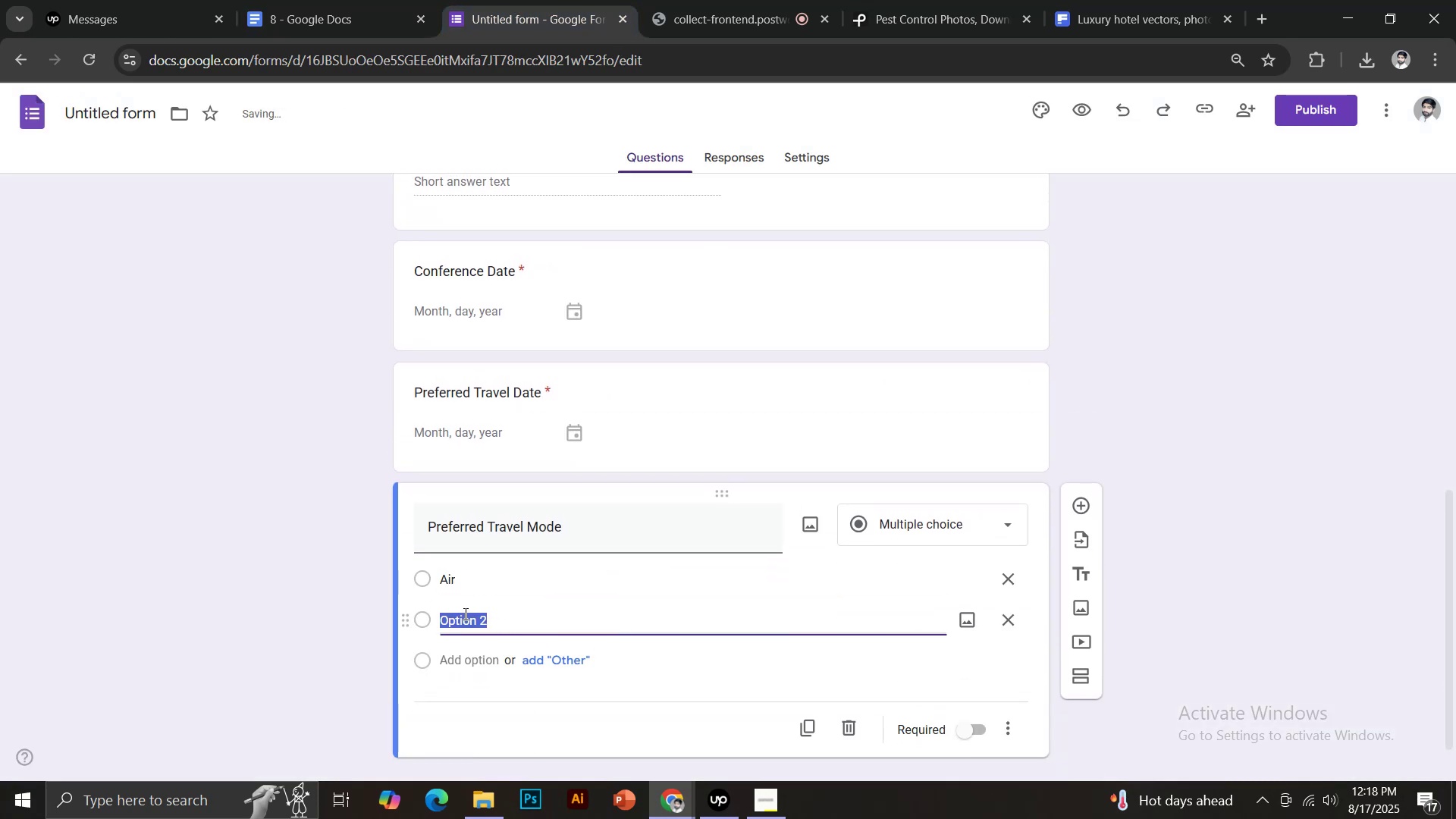 
type(Train)
 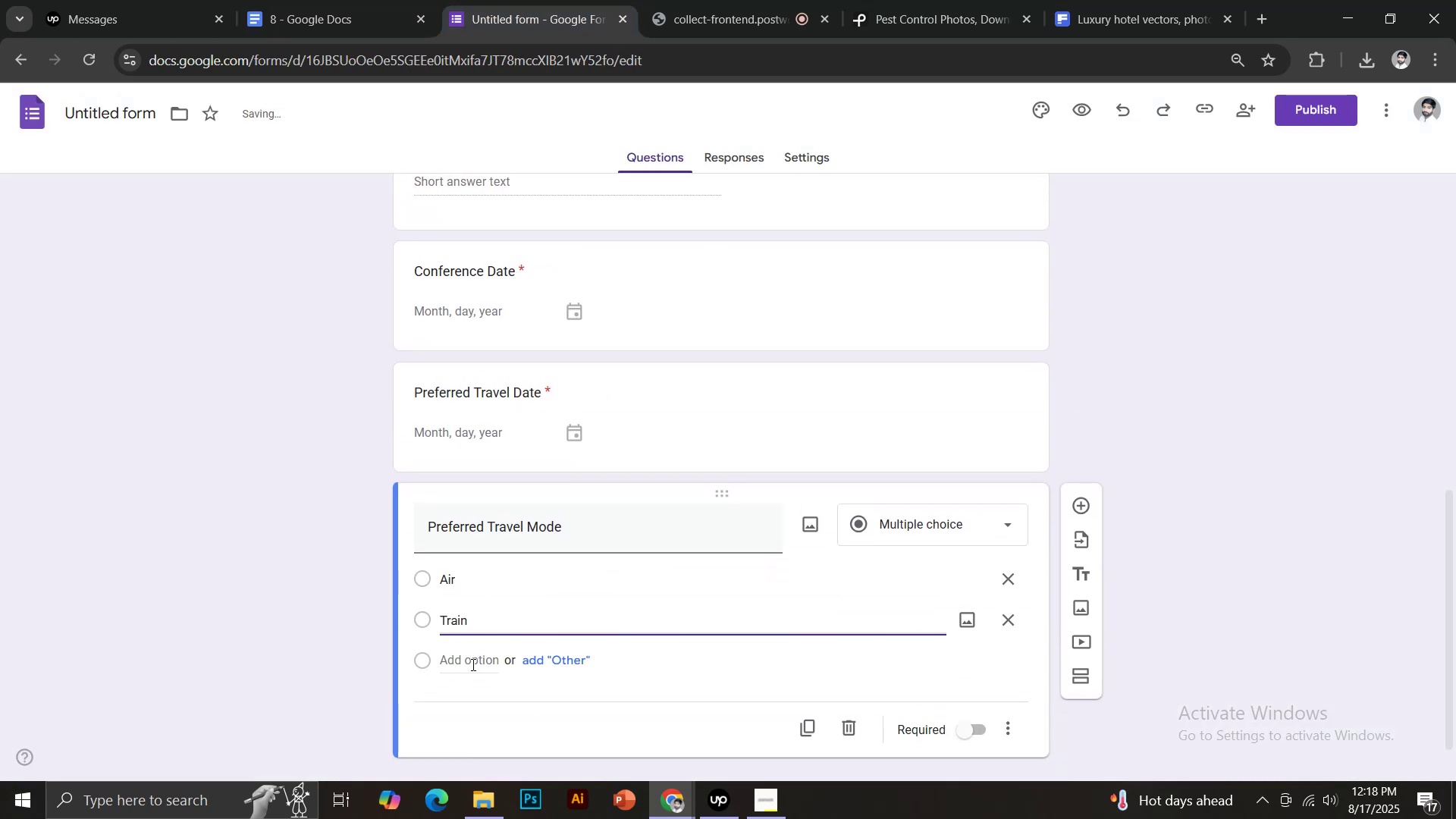 
left_click([467, 668])
 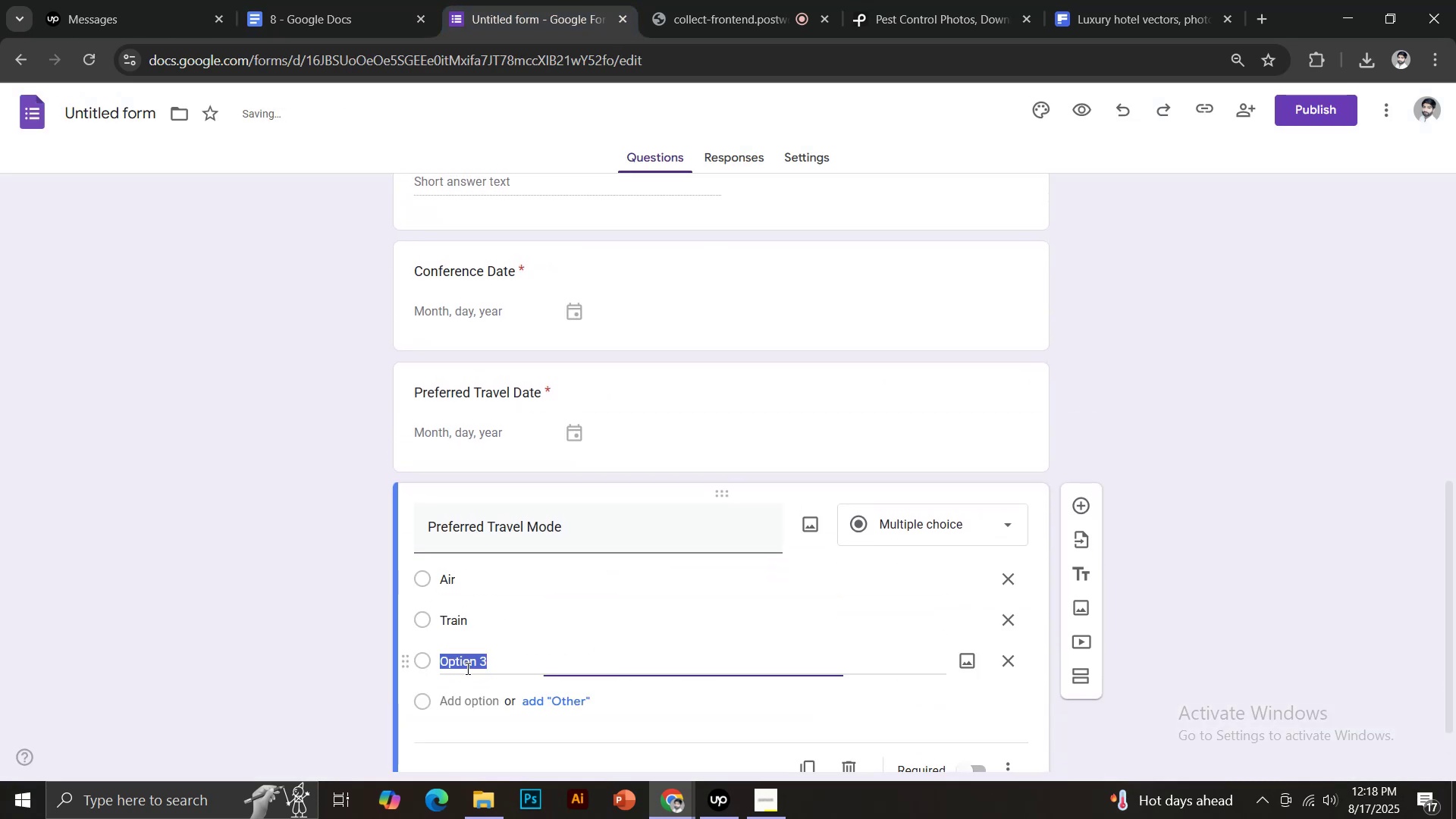 
type(Car)
 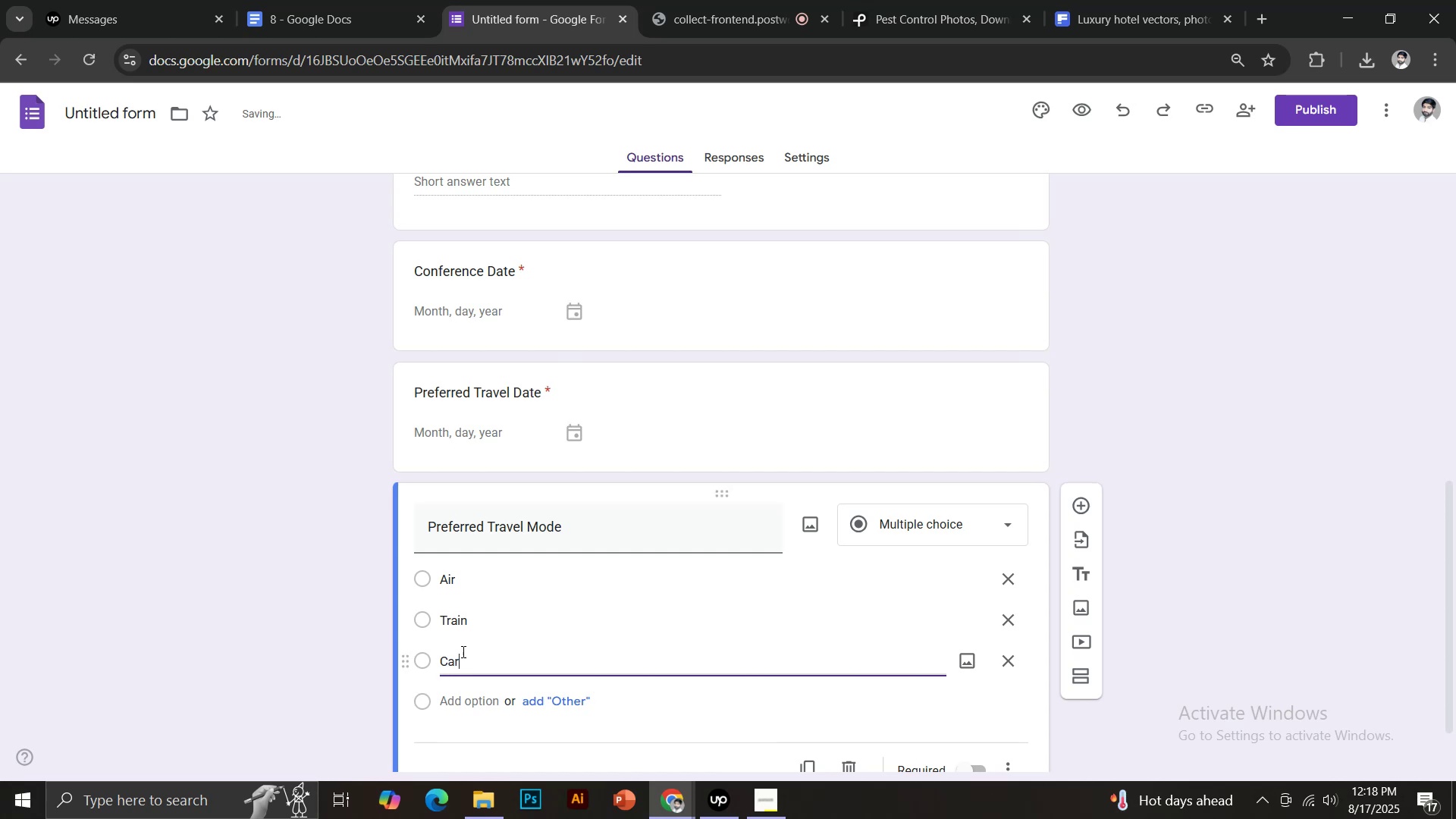 
scroll: coordinate [537, 619], scroll_direction: down, amount: 2.0
 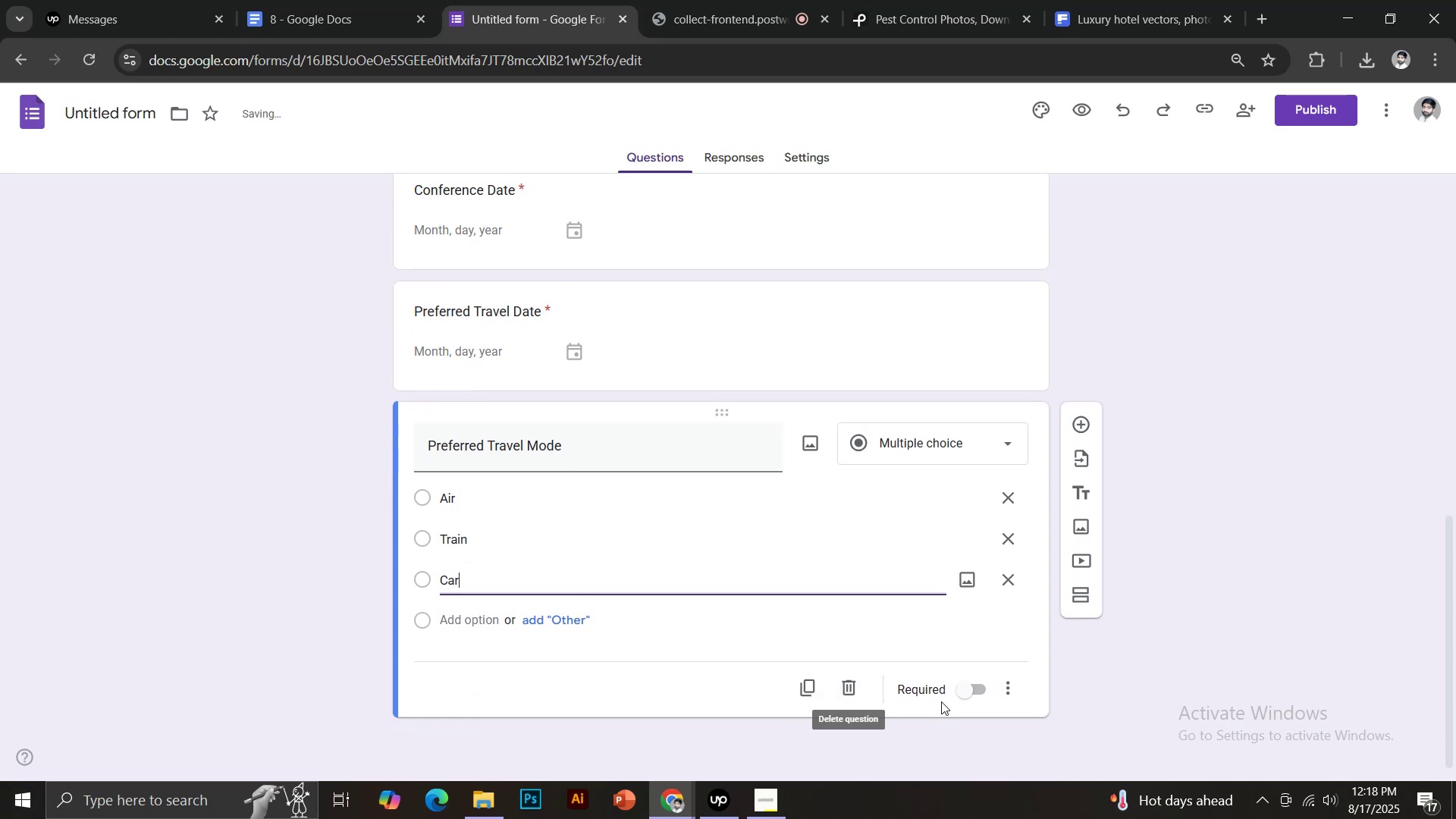 
left_click([956, 695])
 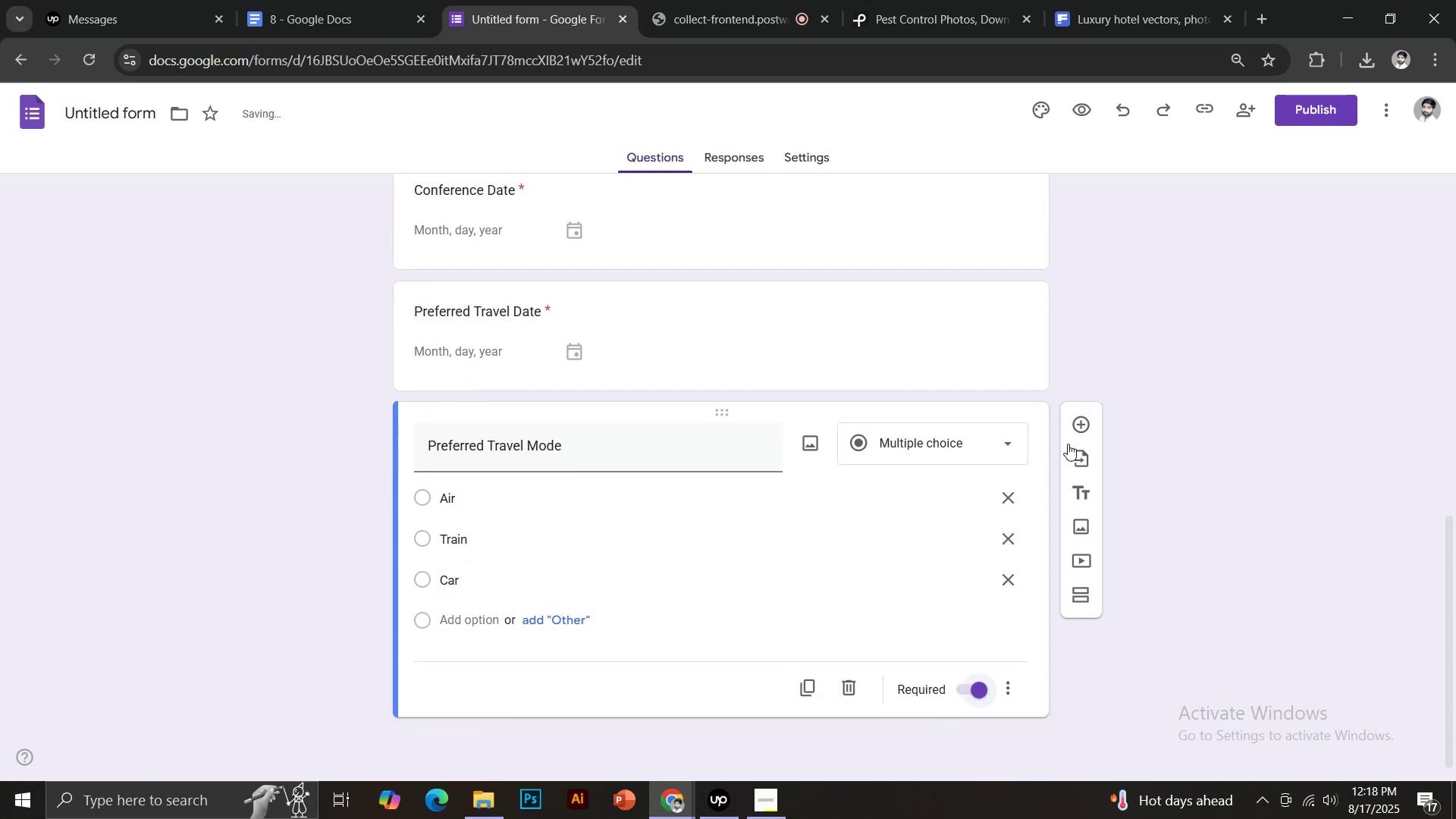 
left_click([1074, 428])
 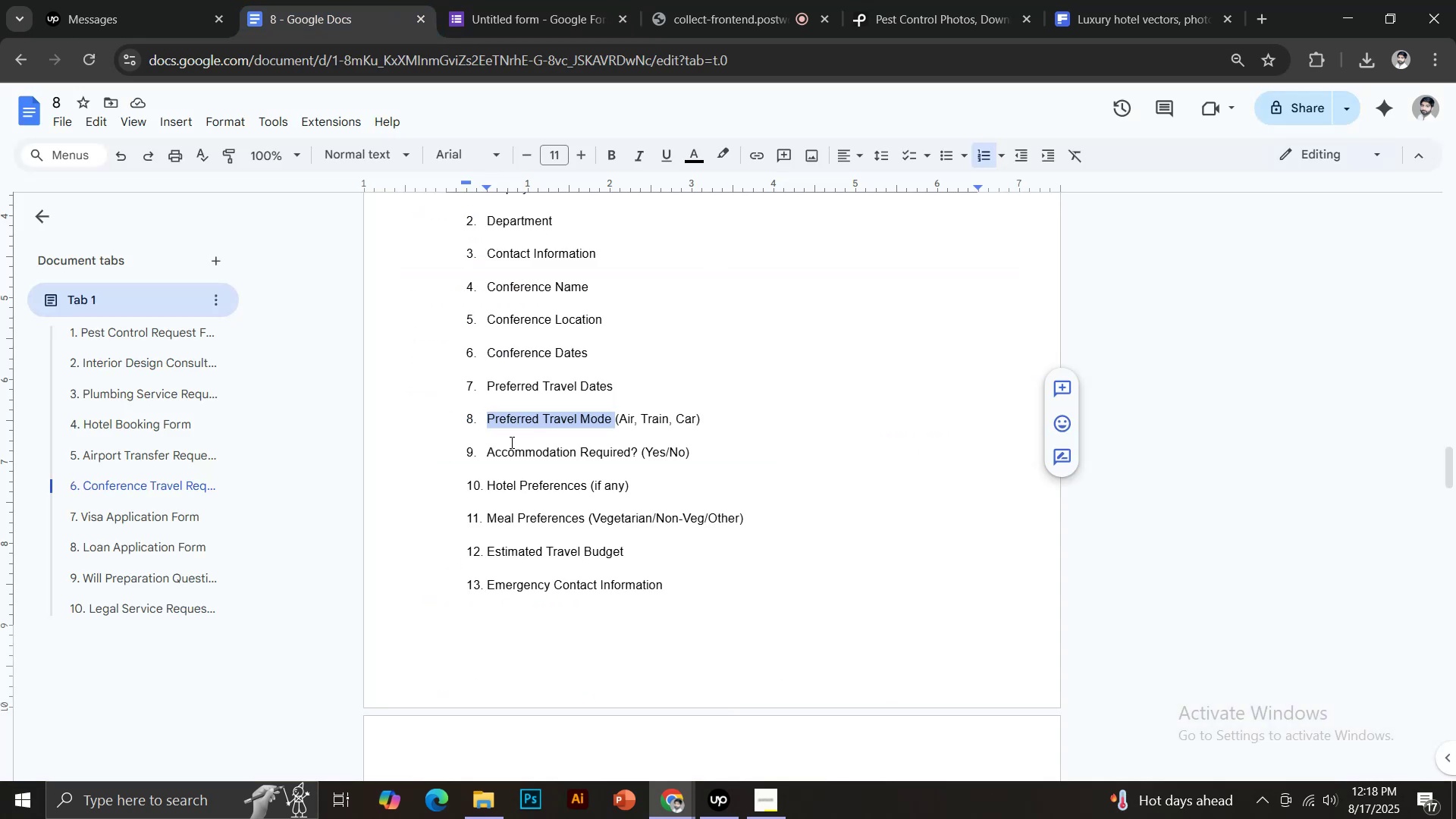 
left_click_drag(start_coordinate=[488, 448], to_coordinate=[637, 450])
 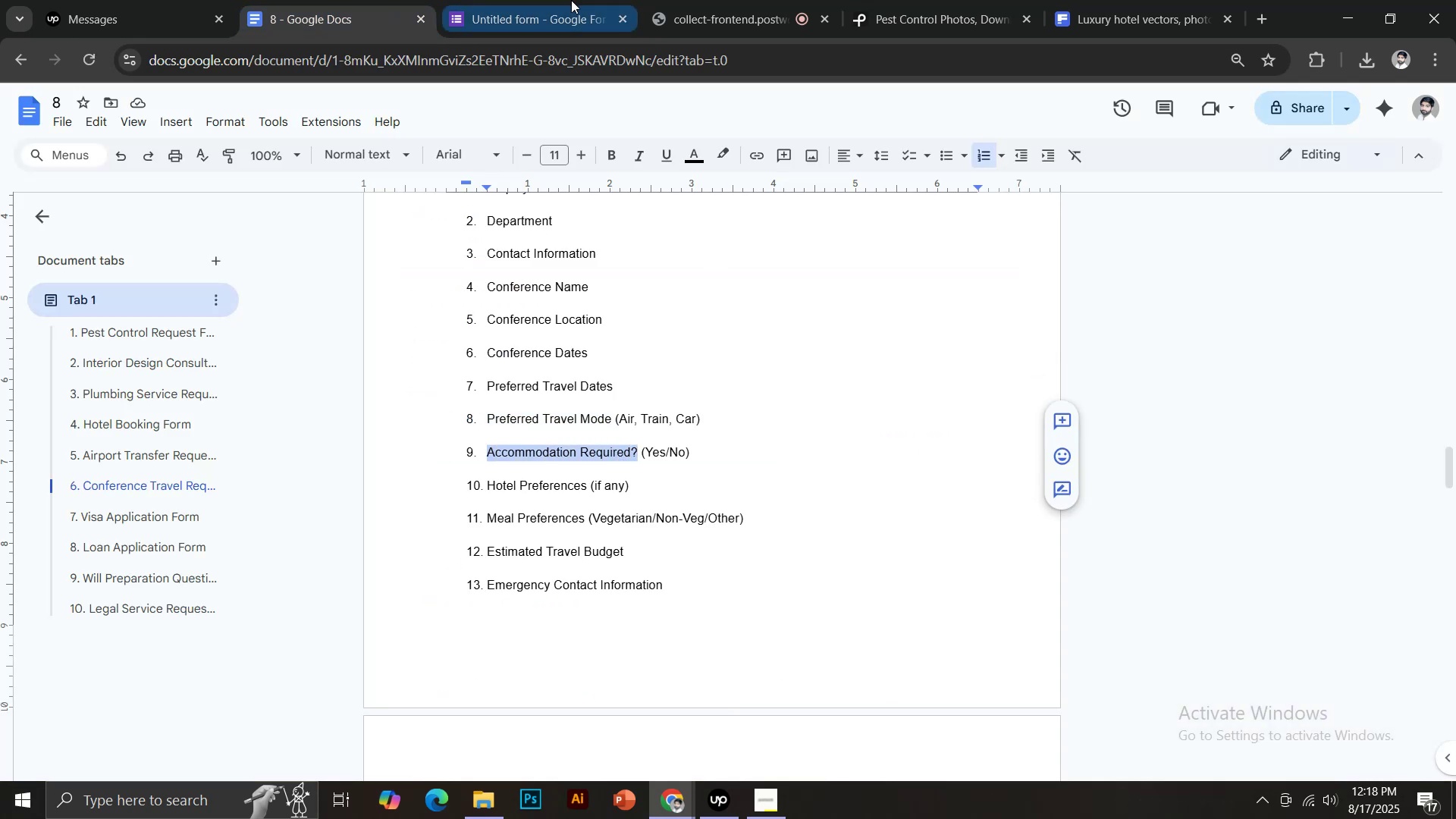 
key(Control+C)
 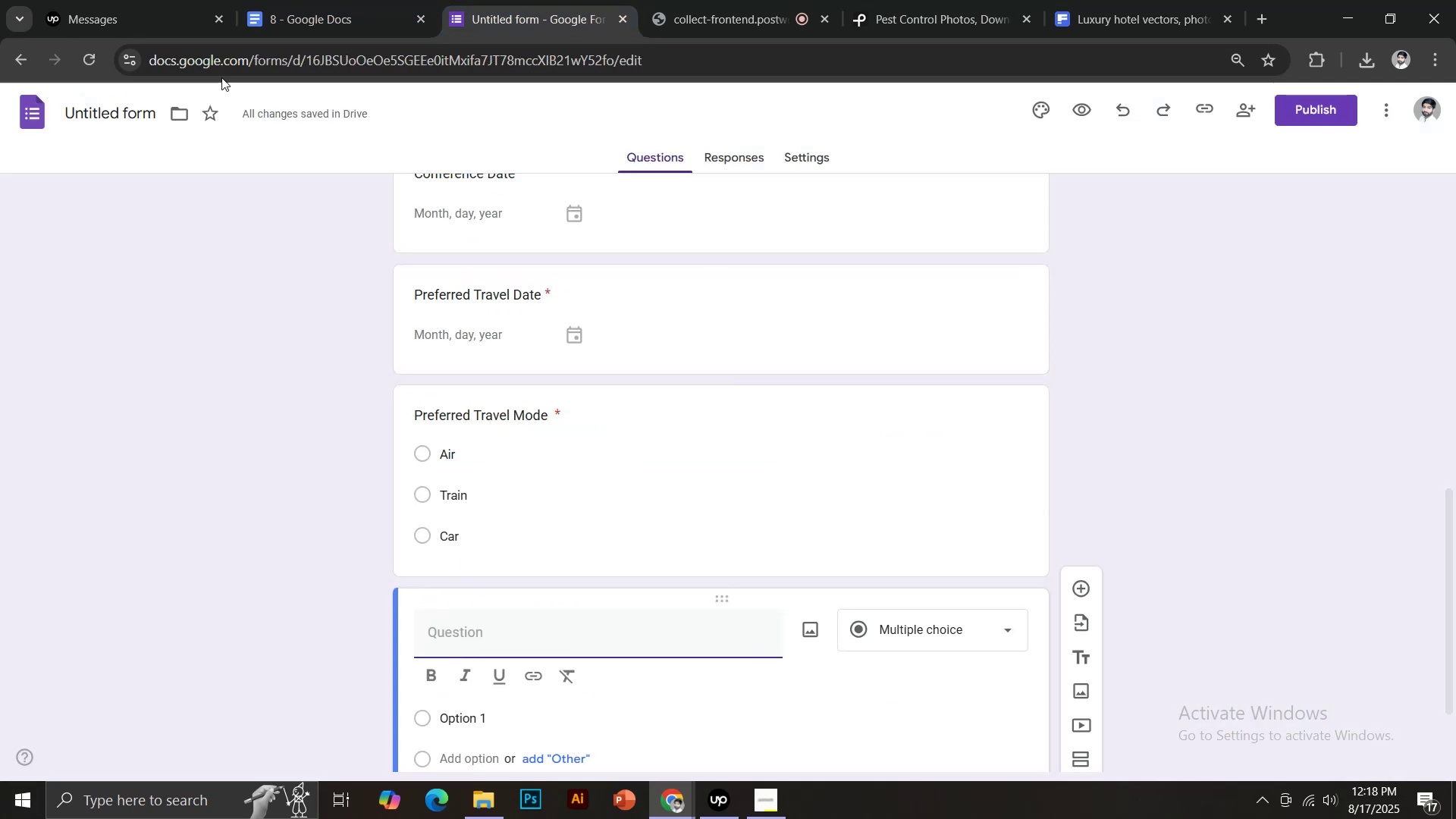 
left_click([123, 115])
 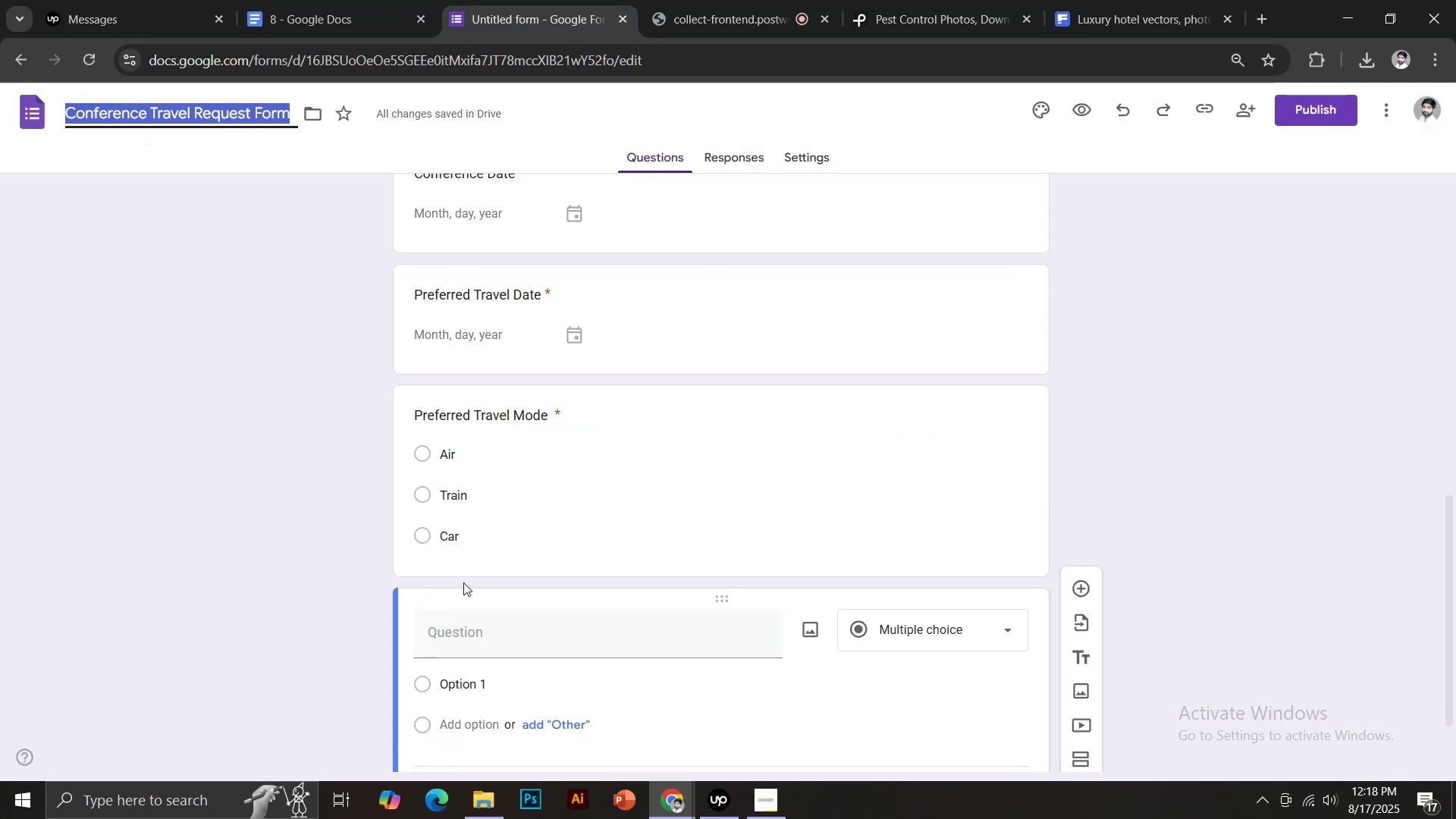 
scroll: coordinate [470, 582], scroll_direction: down, amount: 1.0
 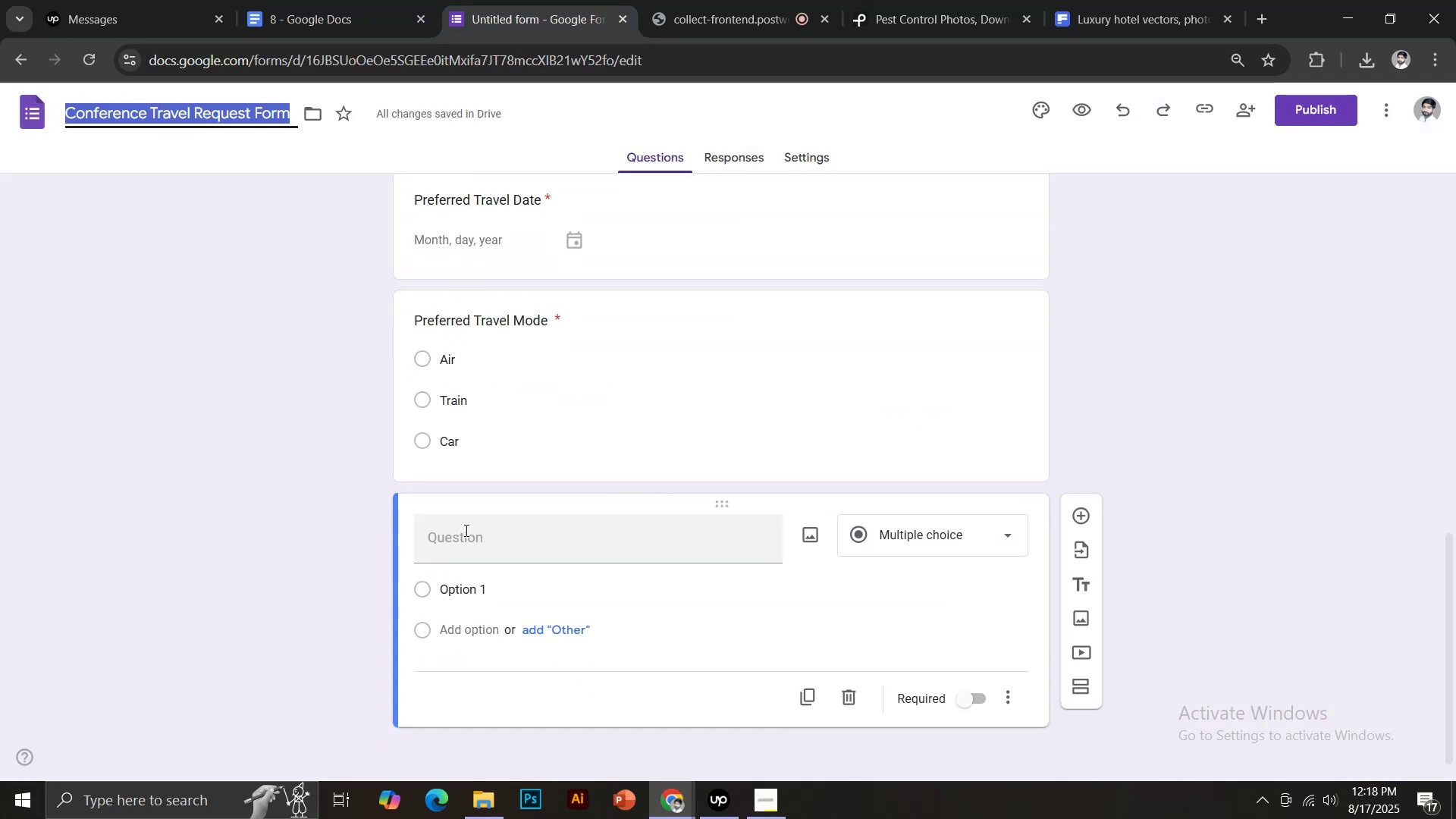 
left_click([465, 530])
 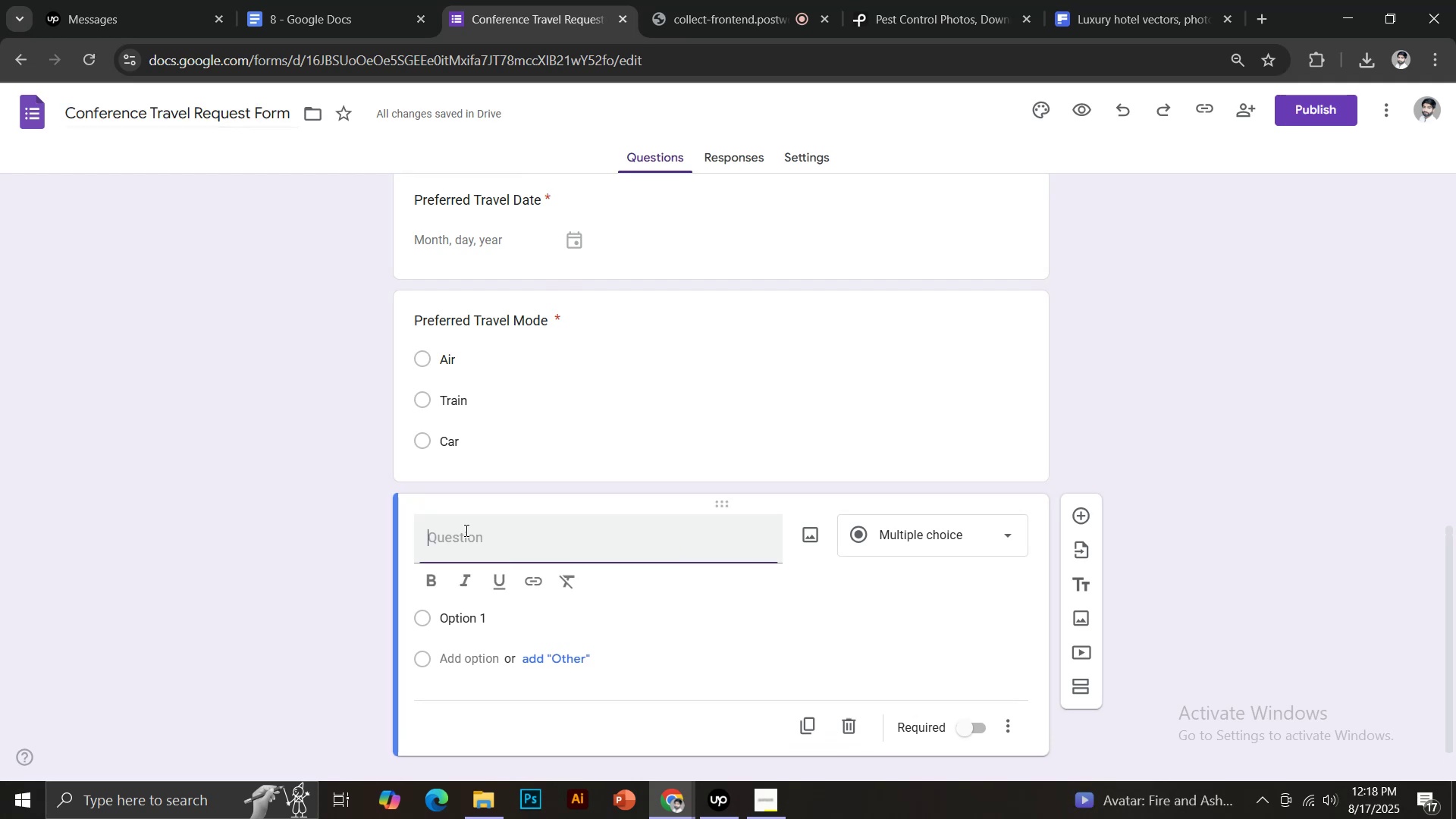 
key(Control+Shift+V)
 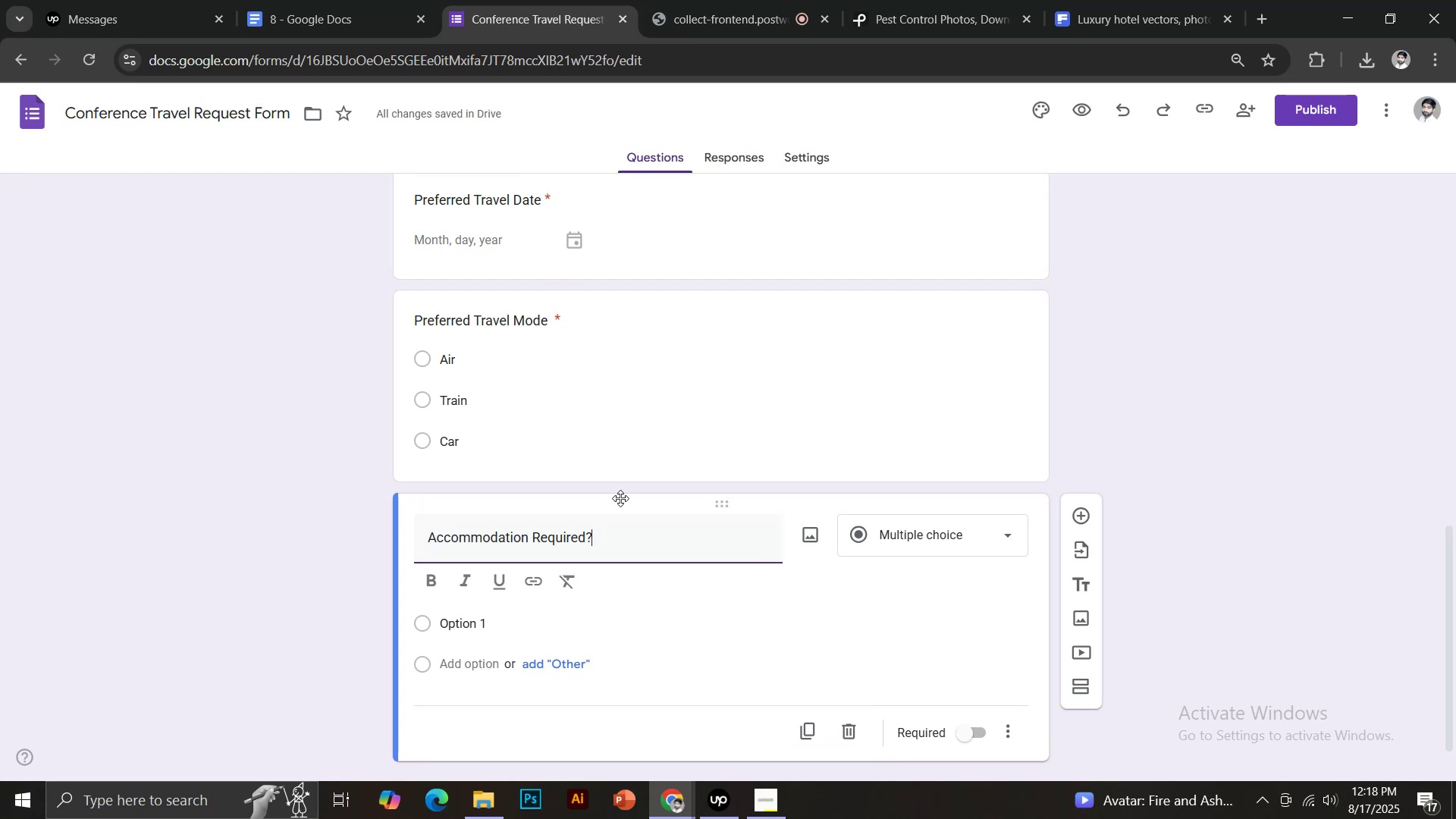 
scroll: coordinate [622, 496], scroll_direction: down, amount: 1.0
 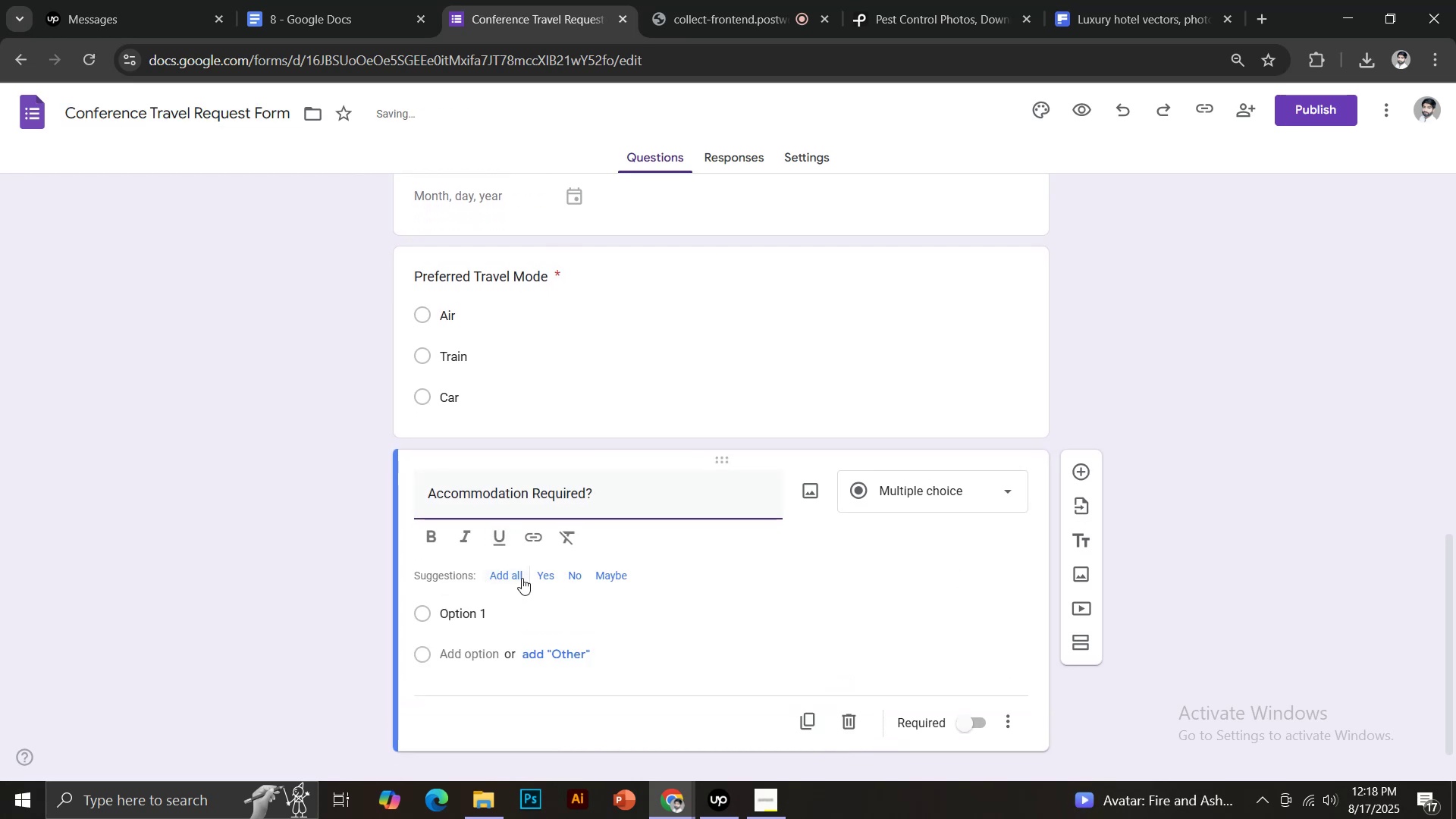 
left_click([518, 576])
 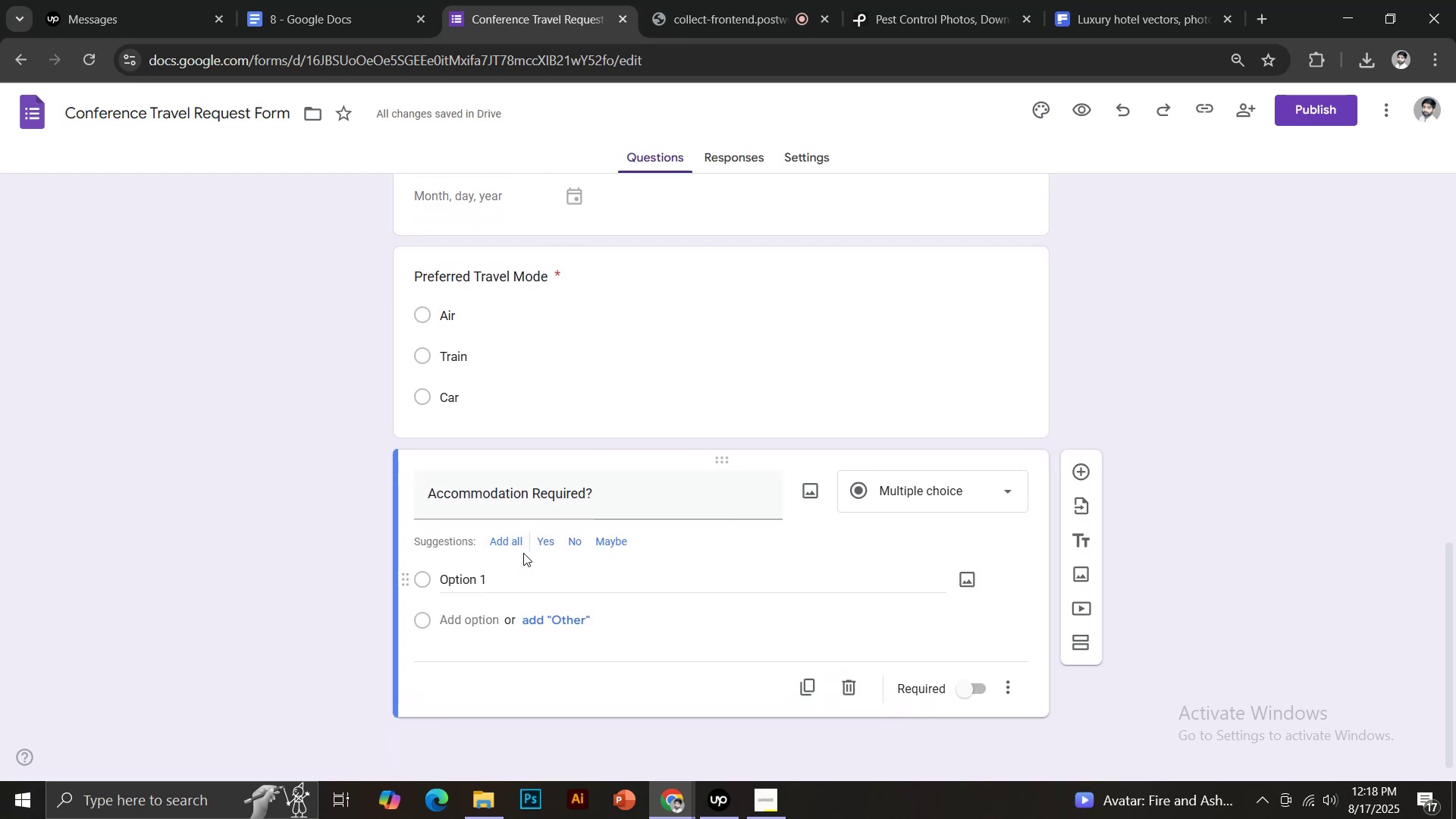 
left_click([514, 548])
 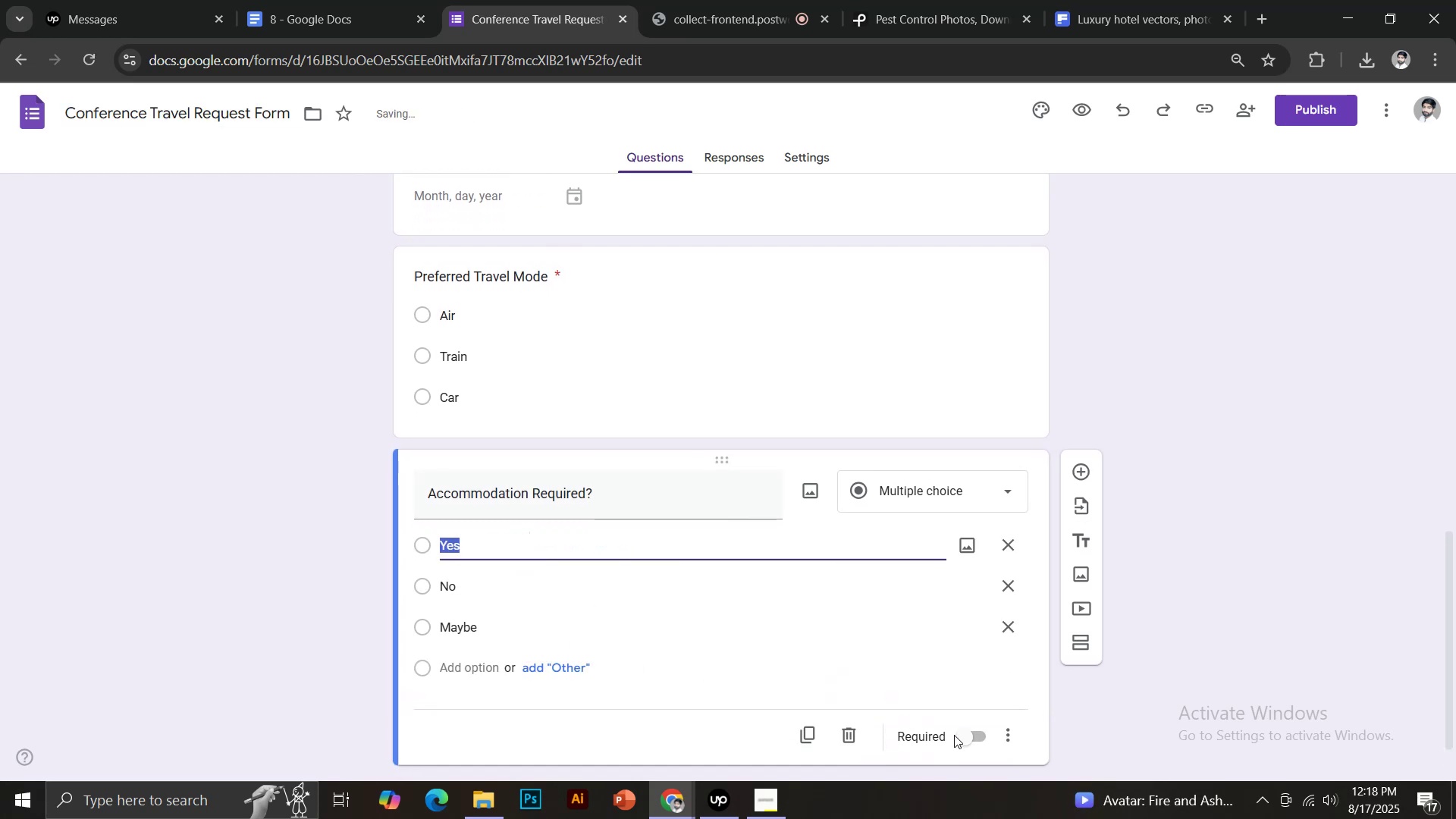 
left_click([966, 742])
 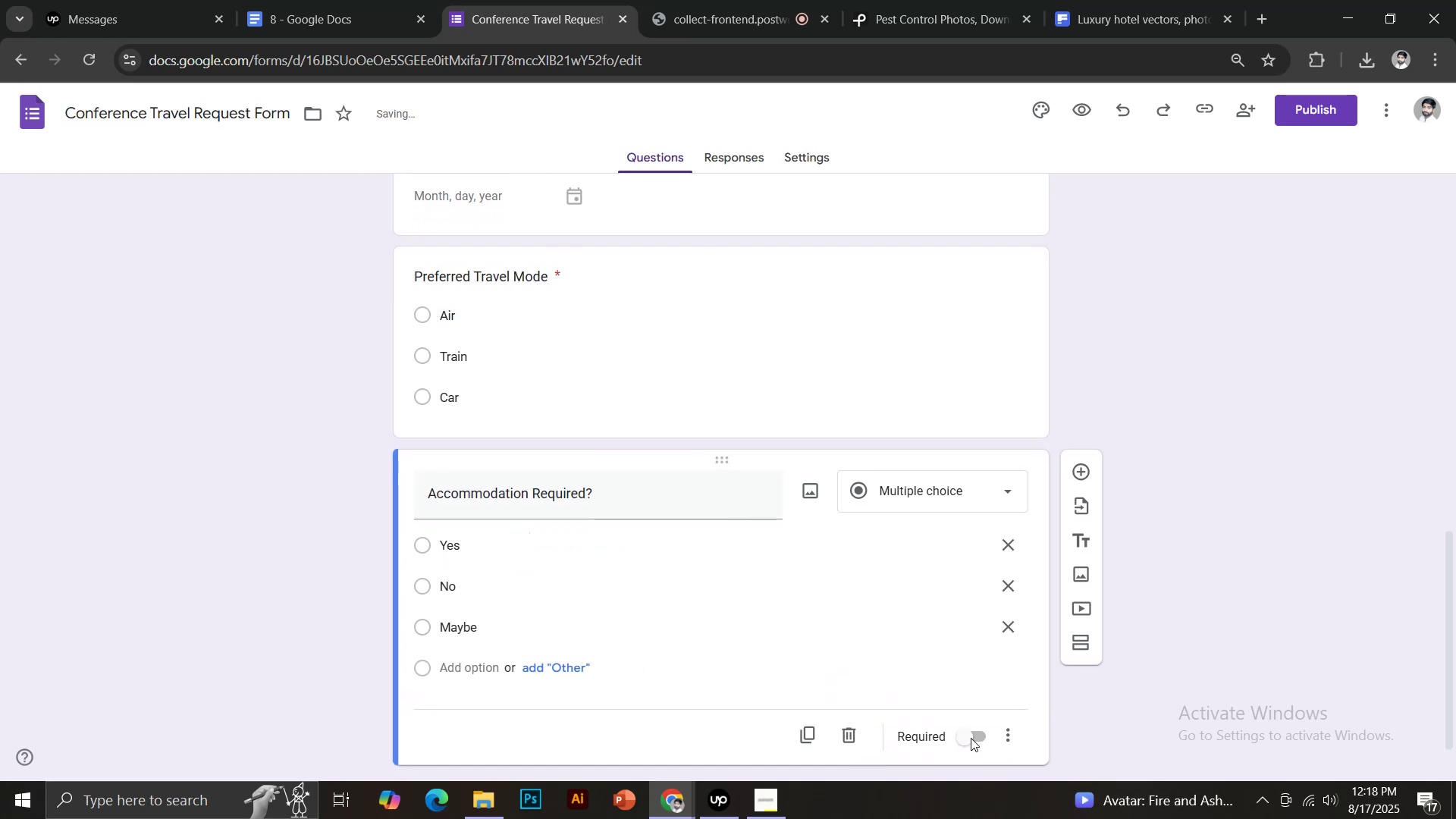 
left_click([969, 736])
 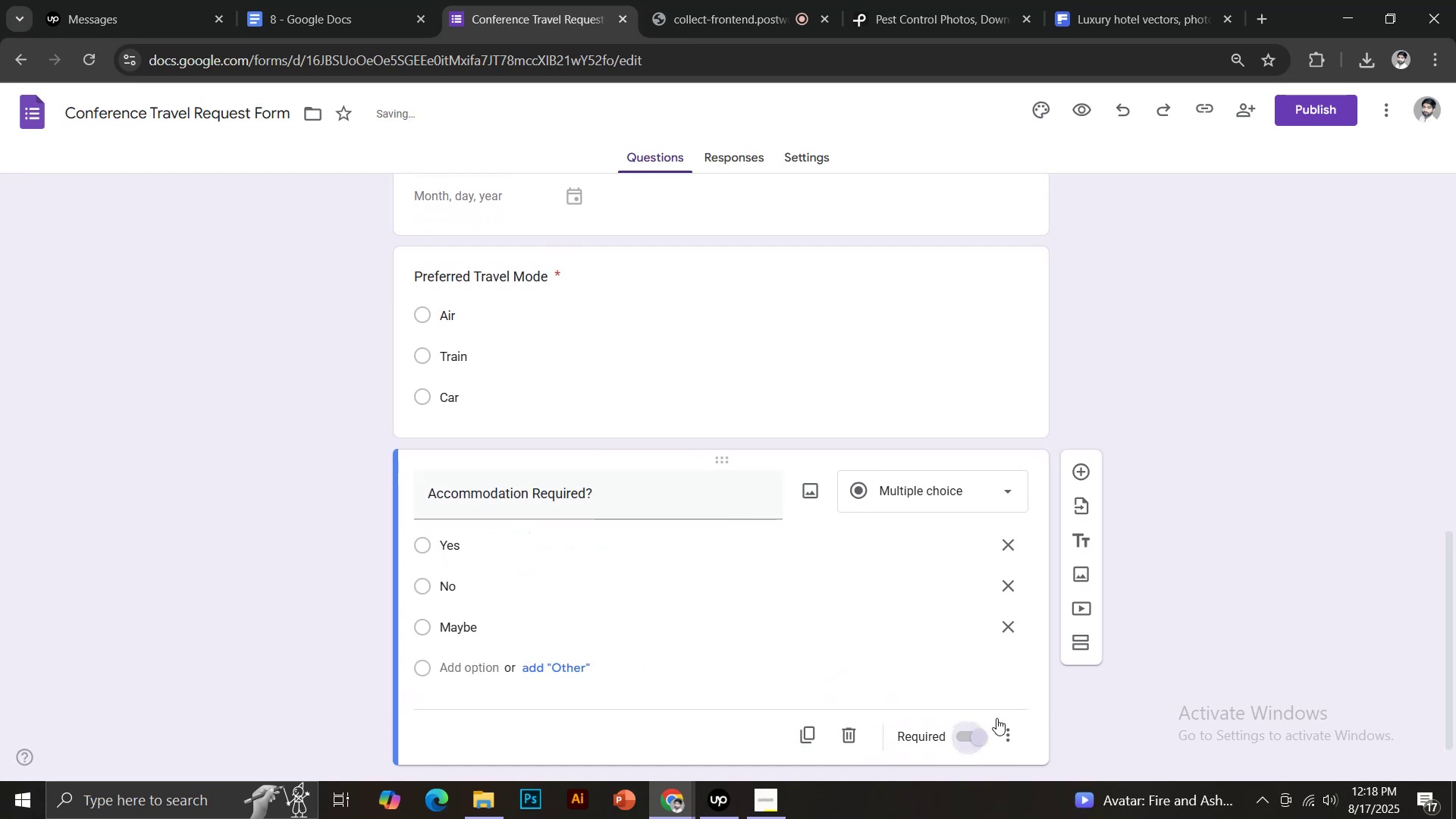 
scroll: coordinate [1053, 686], scroll_direction: down, amount: 3.0
 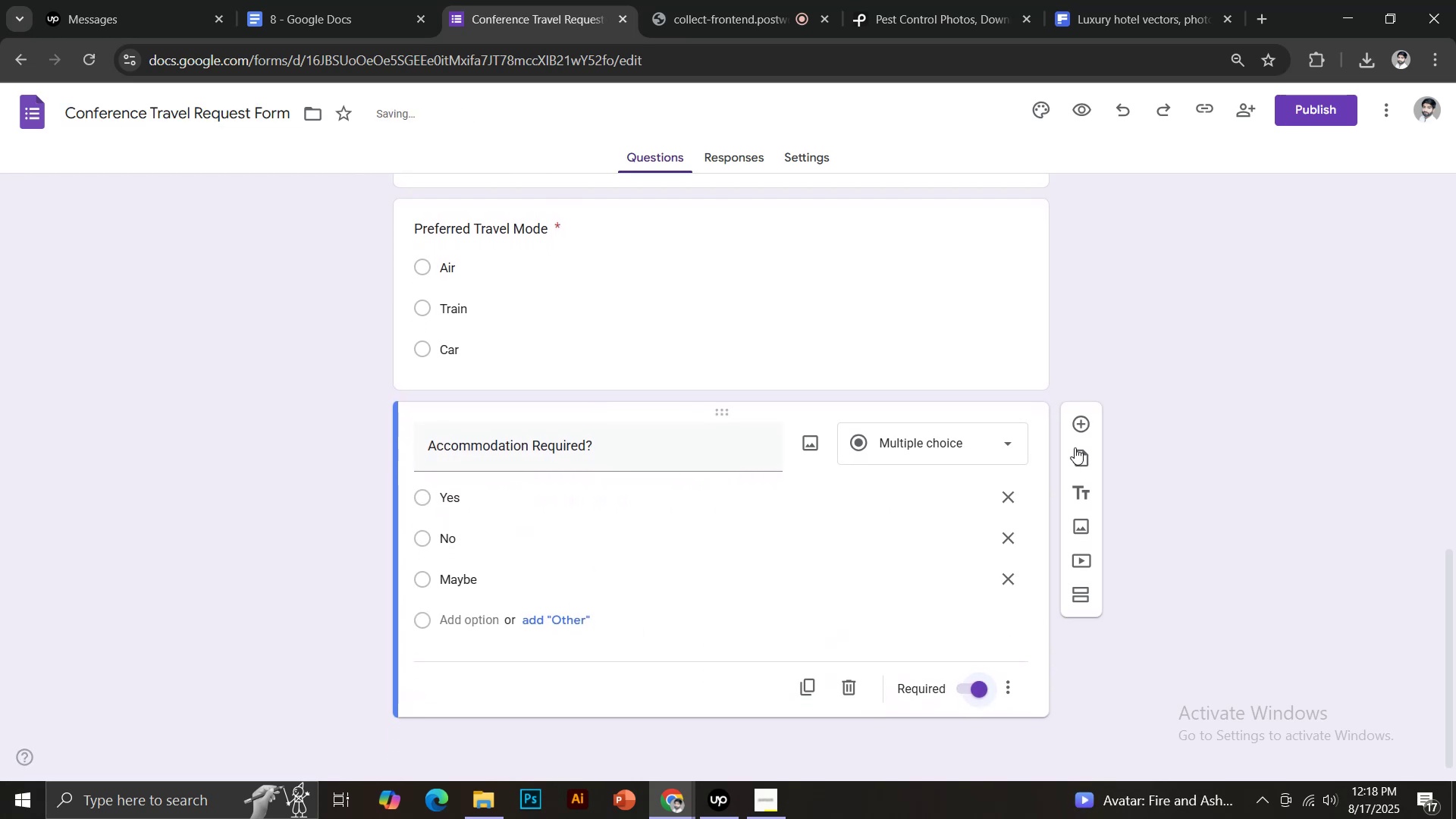 
left_click([1081, 419])
 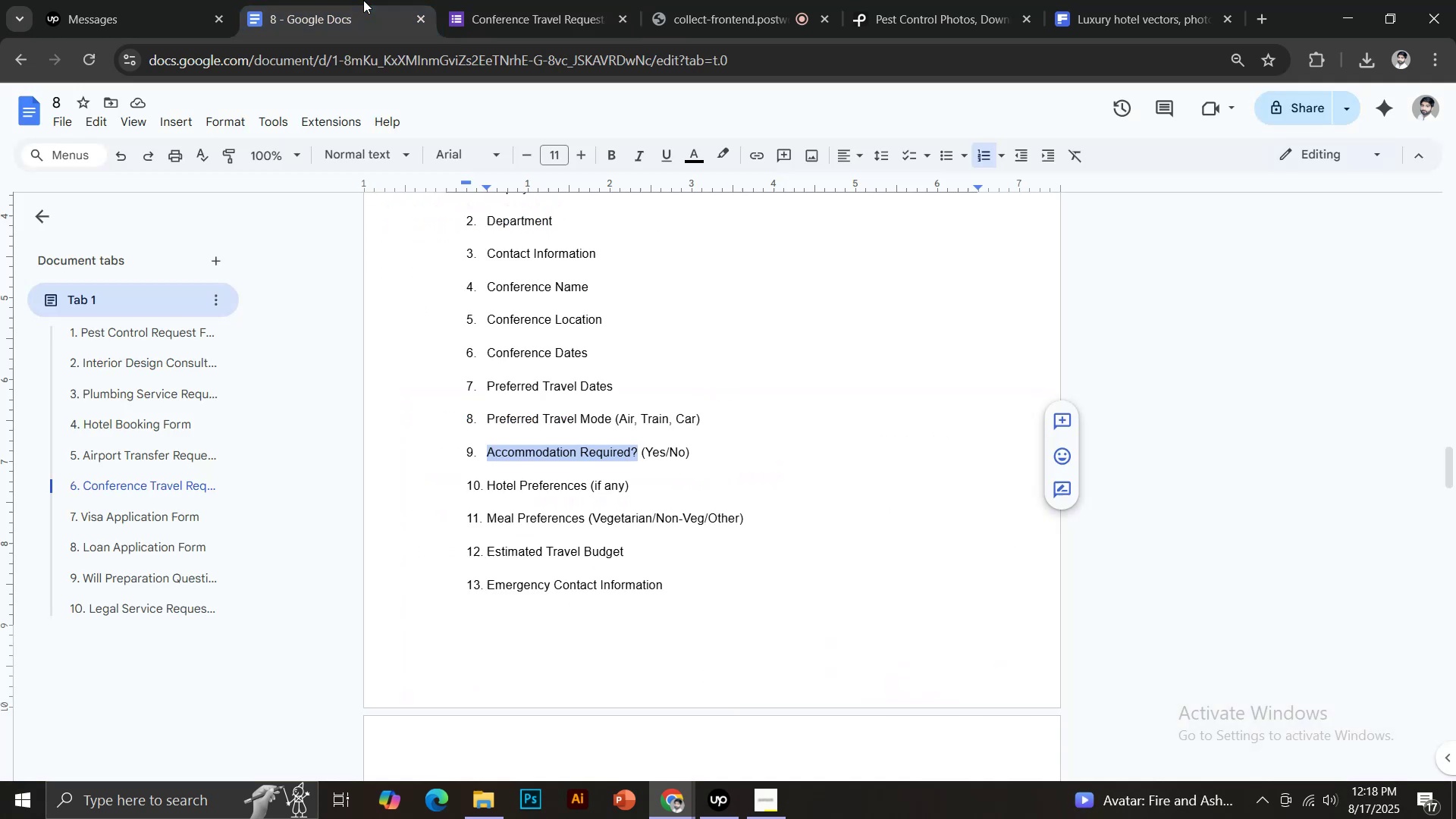 
scroll: coordinate [612, 485], scroll_direction: down, amount: 2.0
 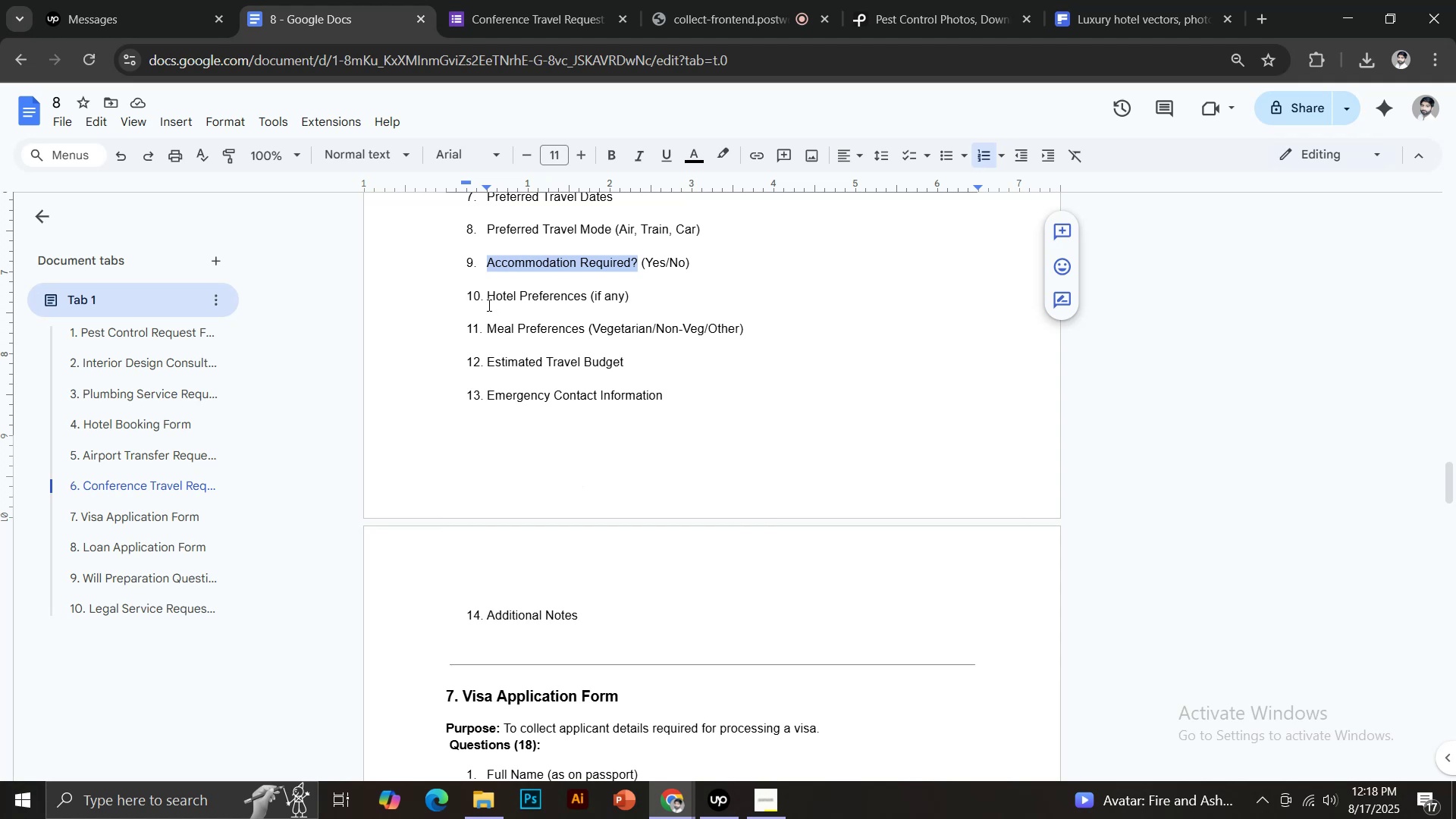 
left_click_drag(start_coordinate=[488, 296], to_coordinate=[588, 290])
 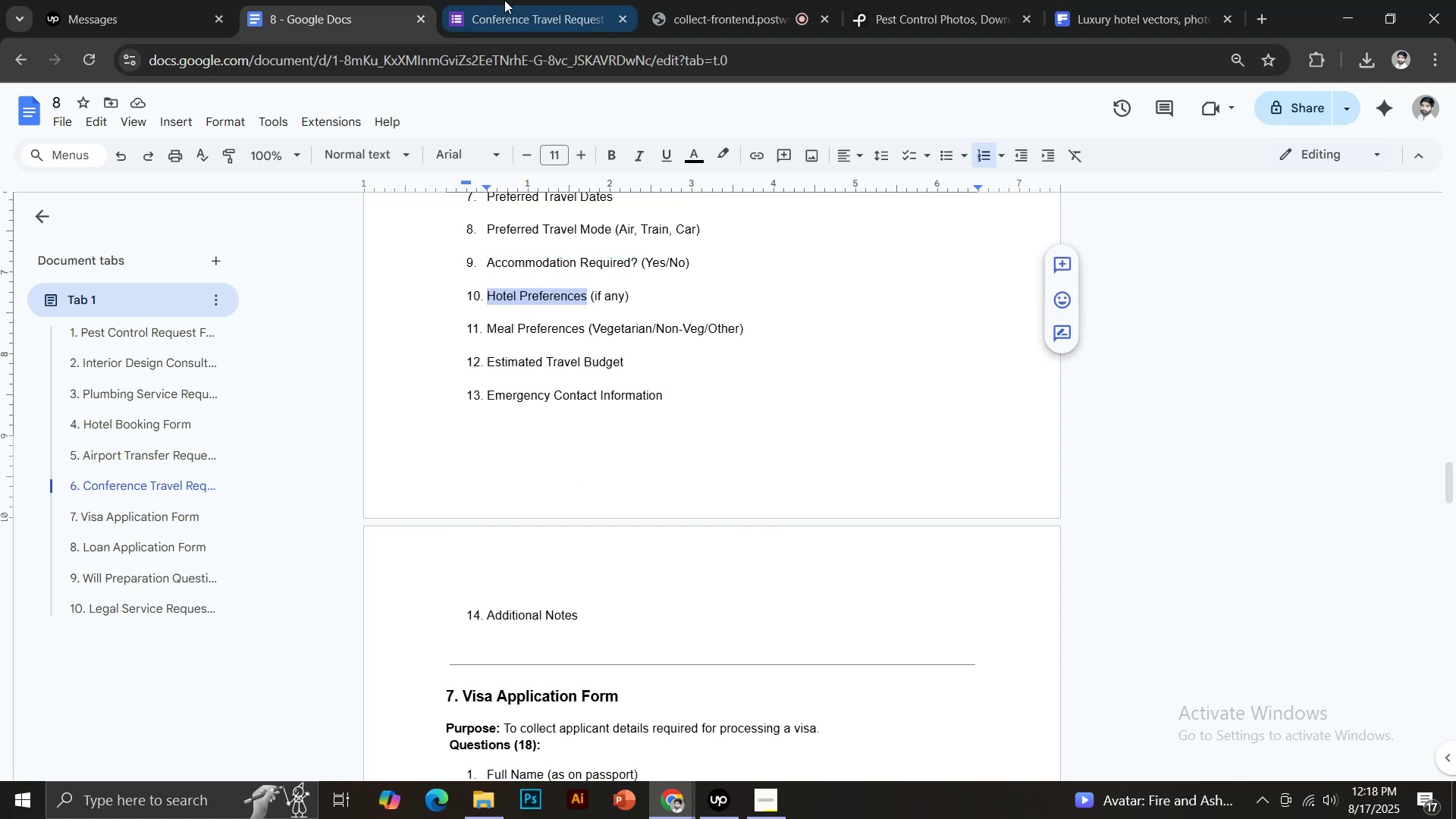 
key(Control+C)
 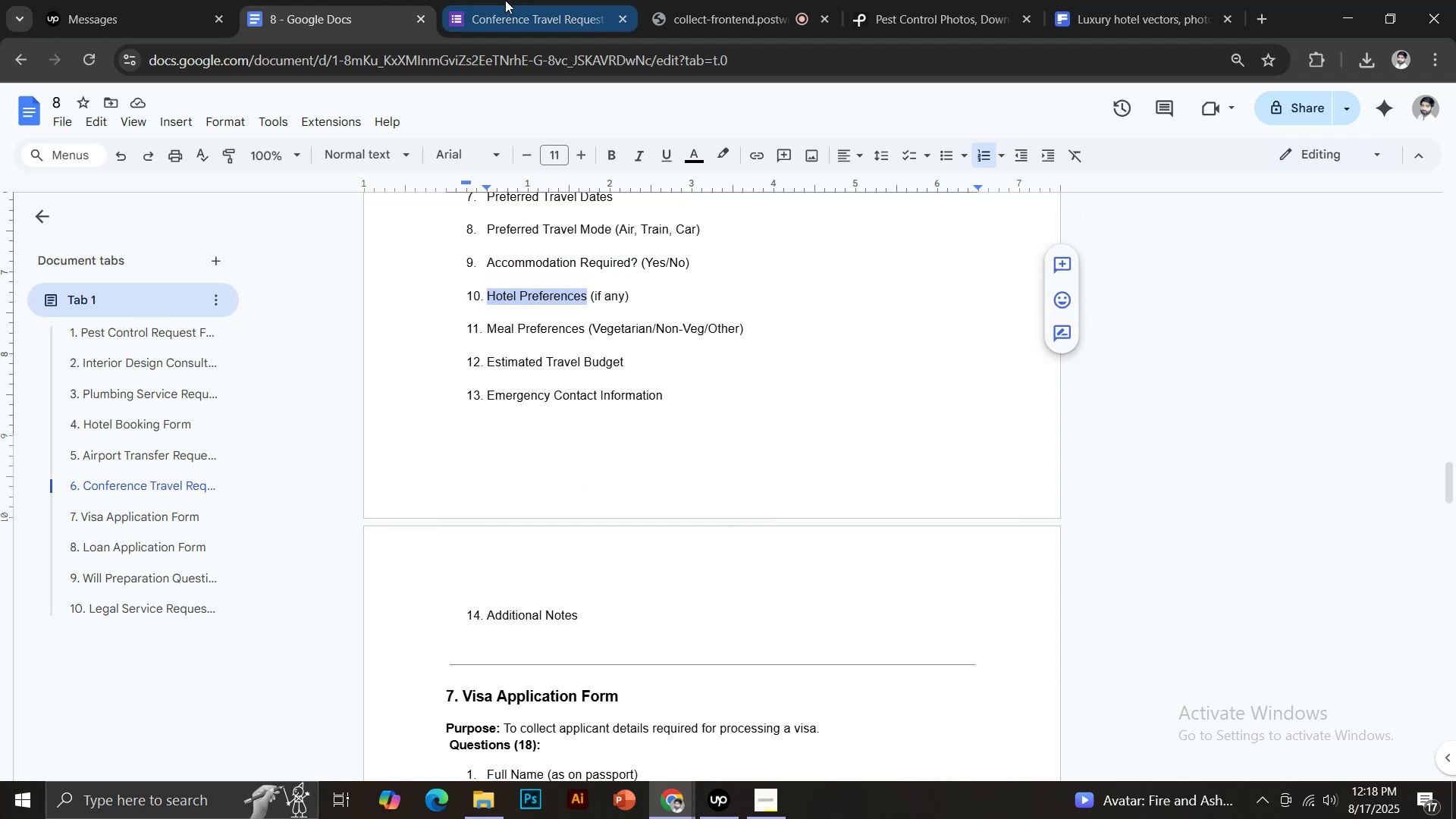 
left_click([505, 0])
 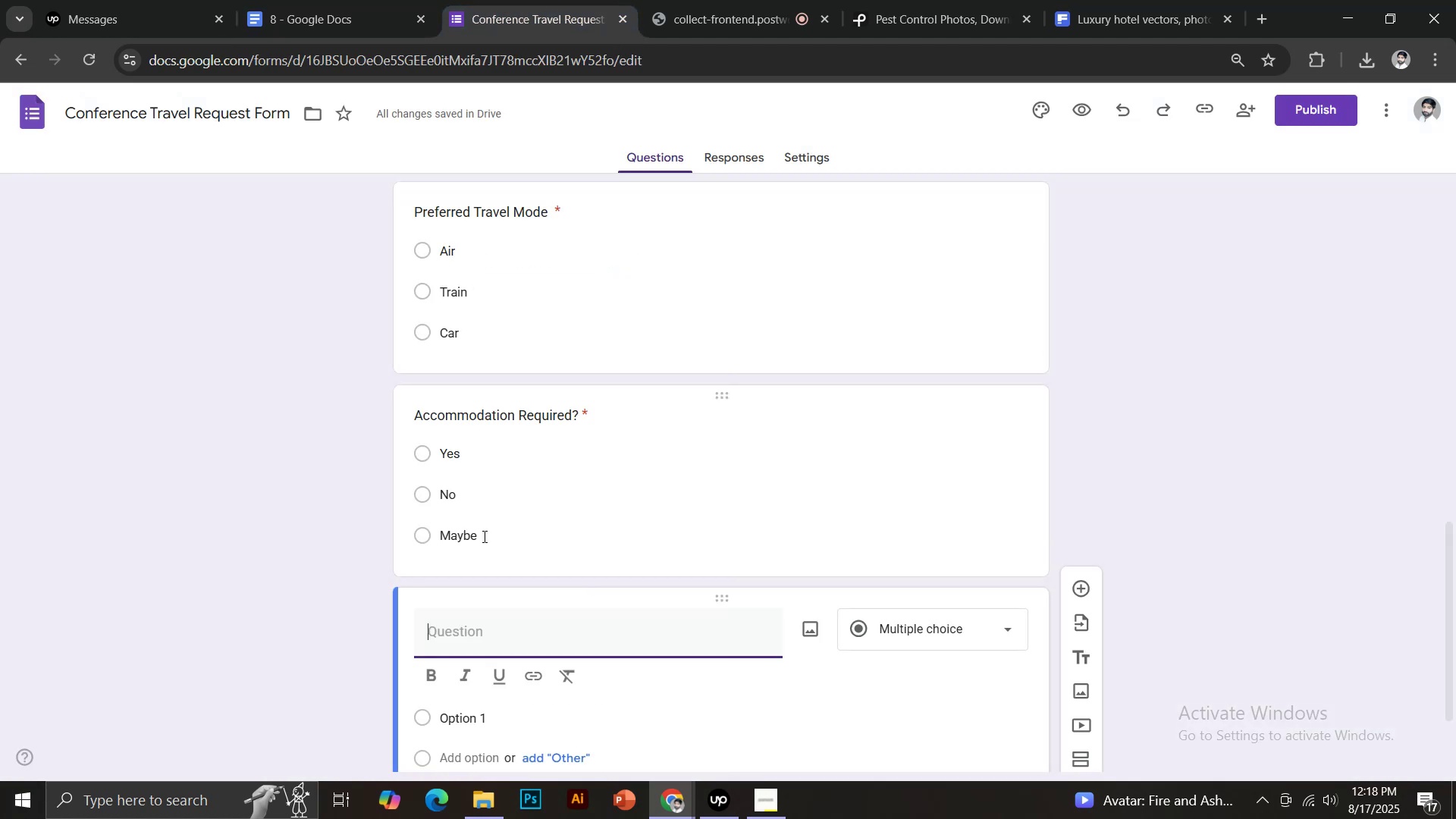 
key(Control+Shift+V)
 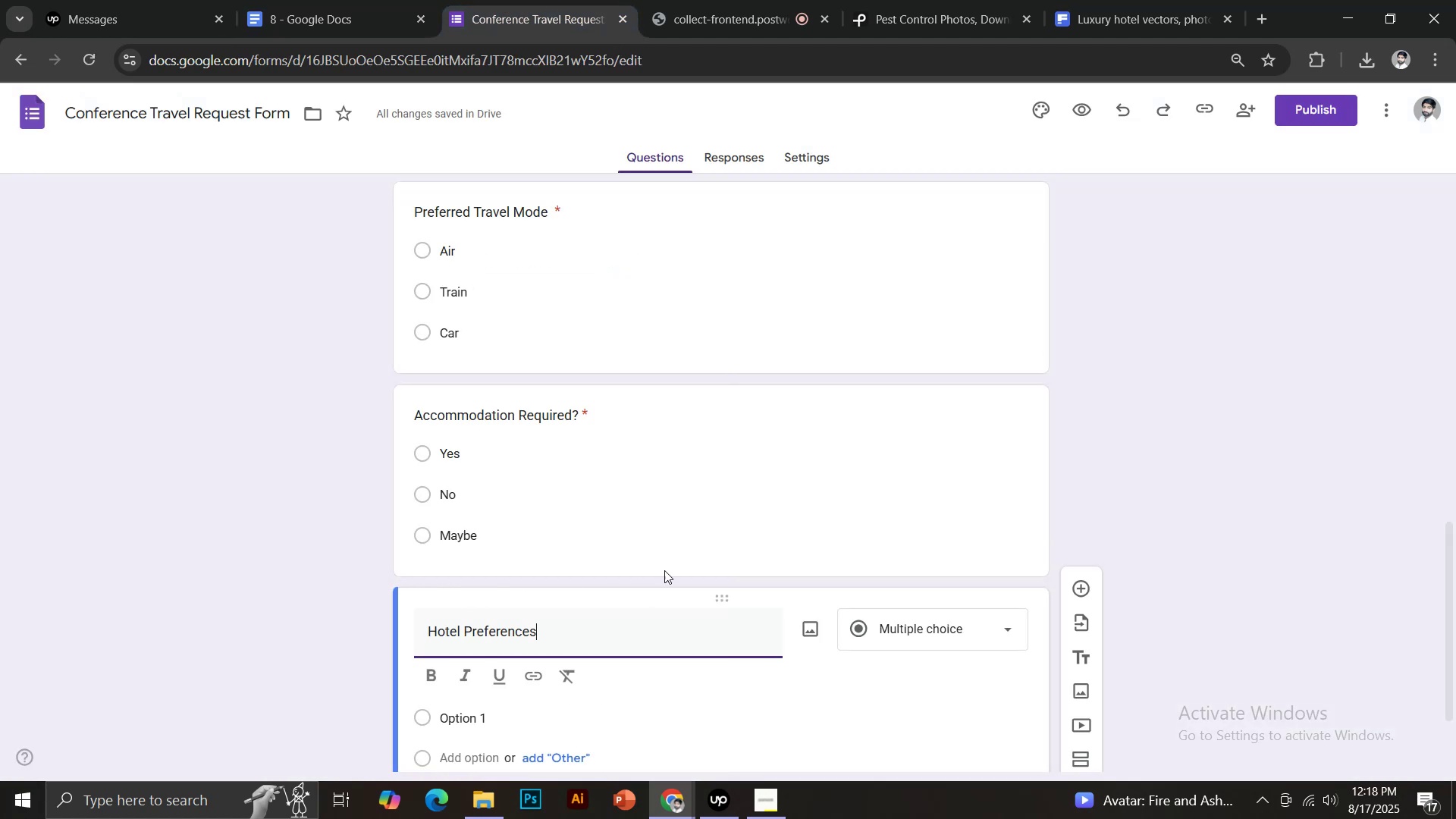 
scroll: coordinate [698, 557], scroll_direction: down, amount: 4.0
 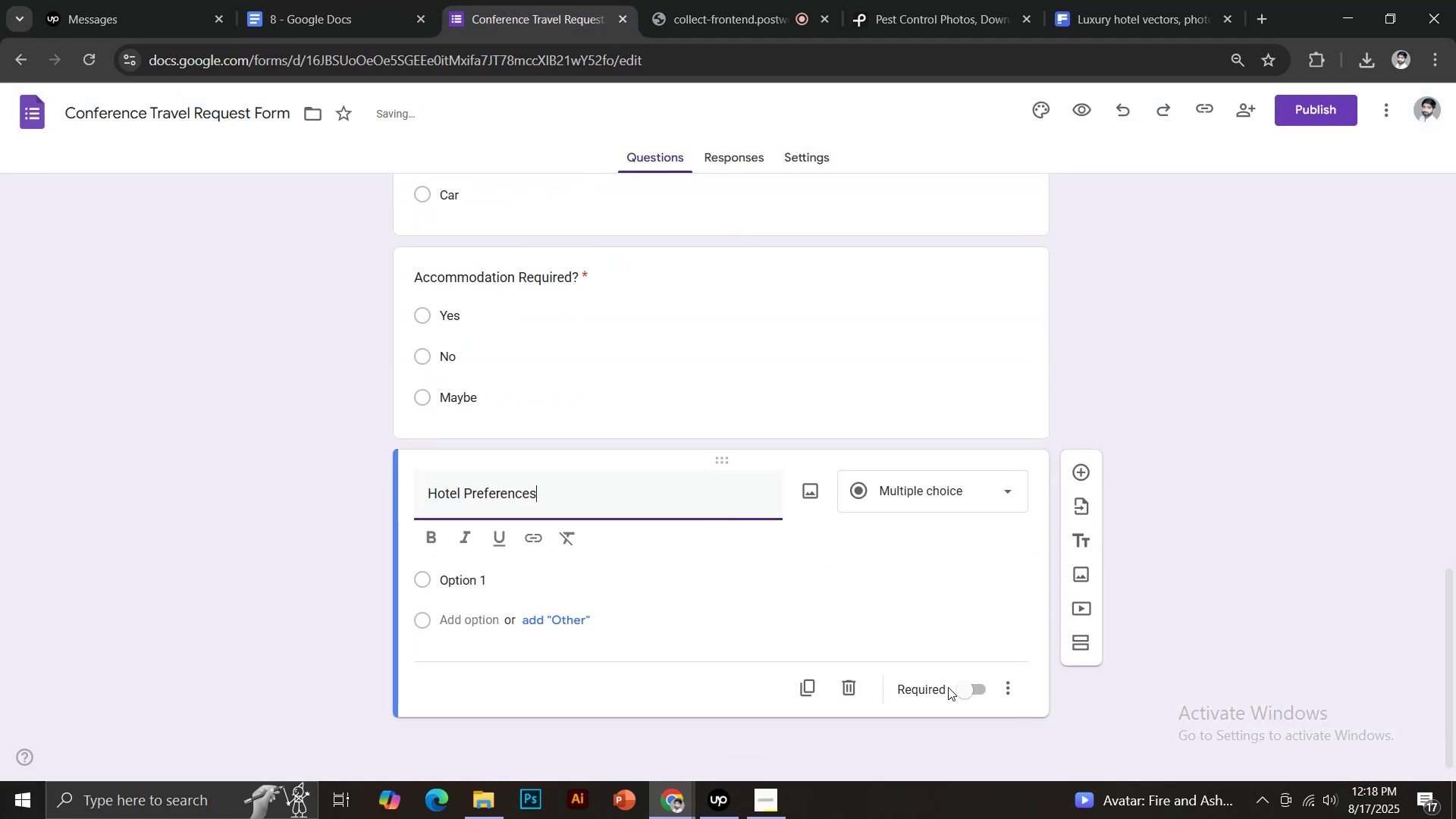 
left_click([967, 693])
 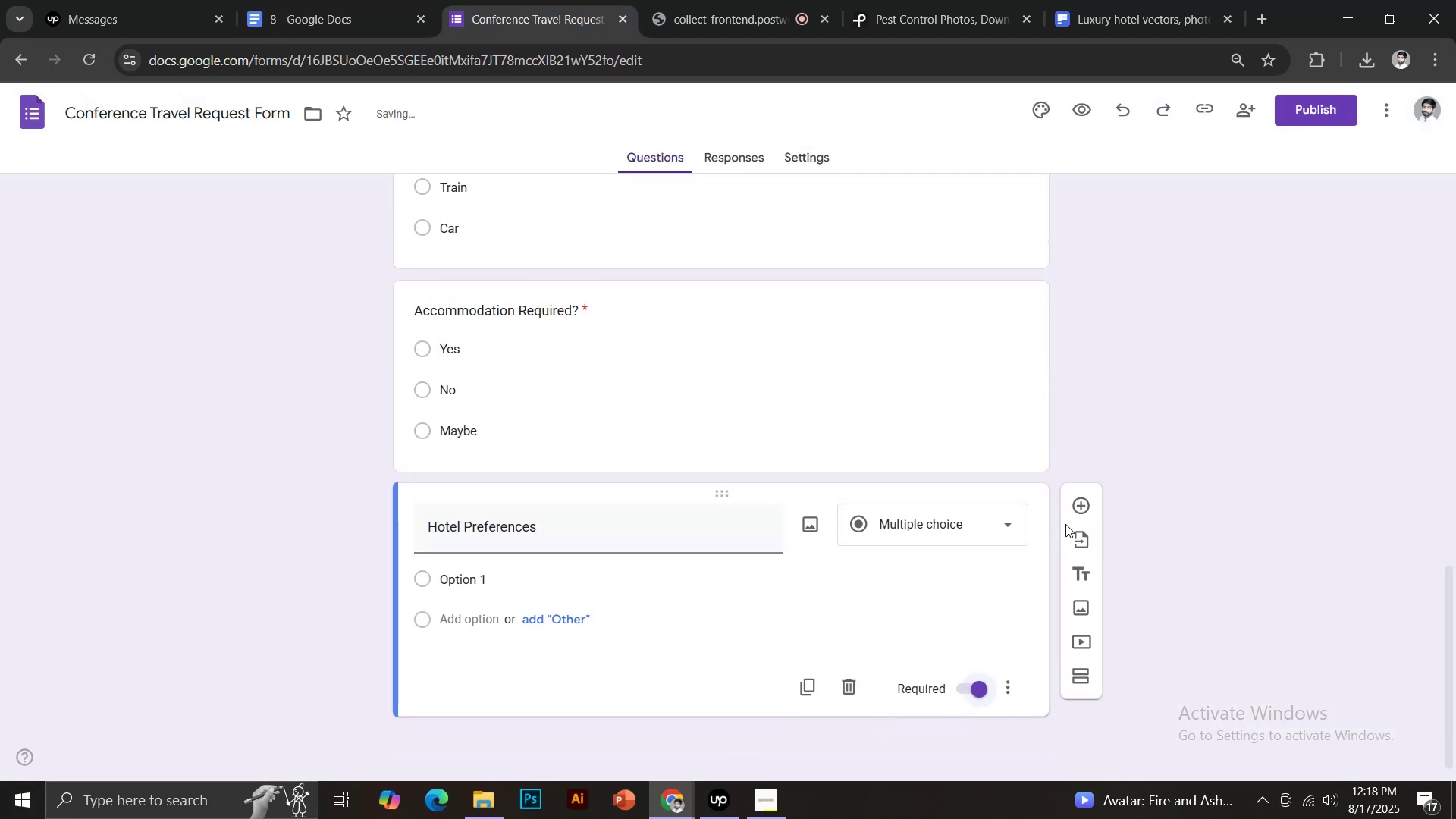 
left_click([1080, 504])
 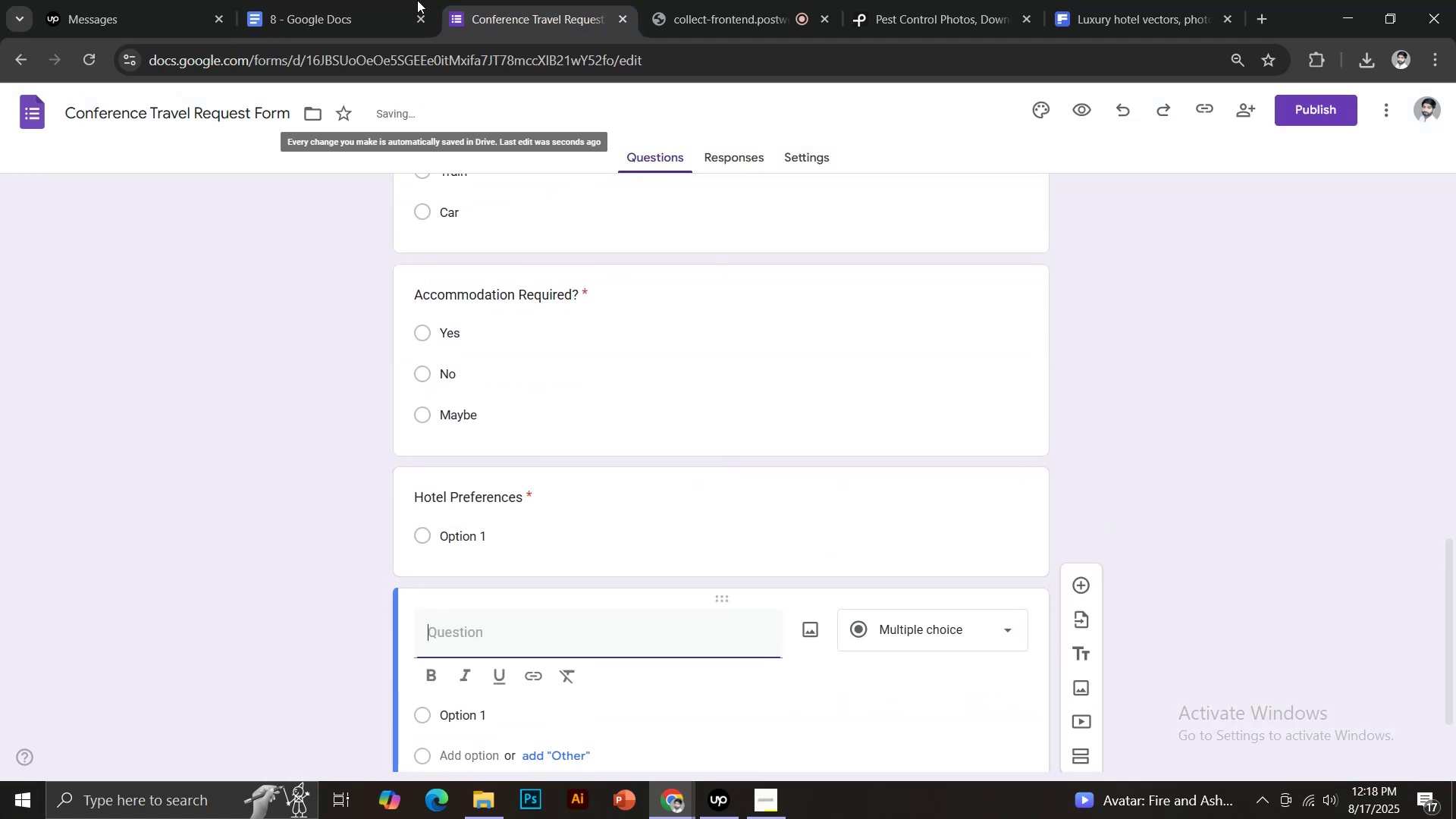 
left_click([391, 0])
 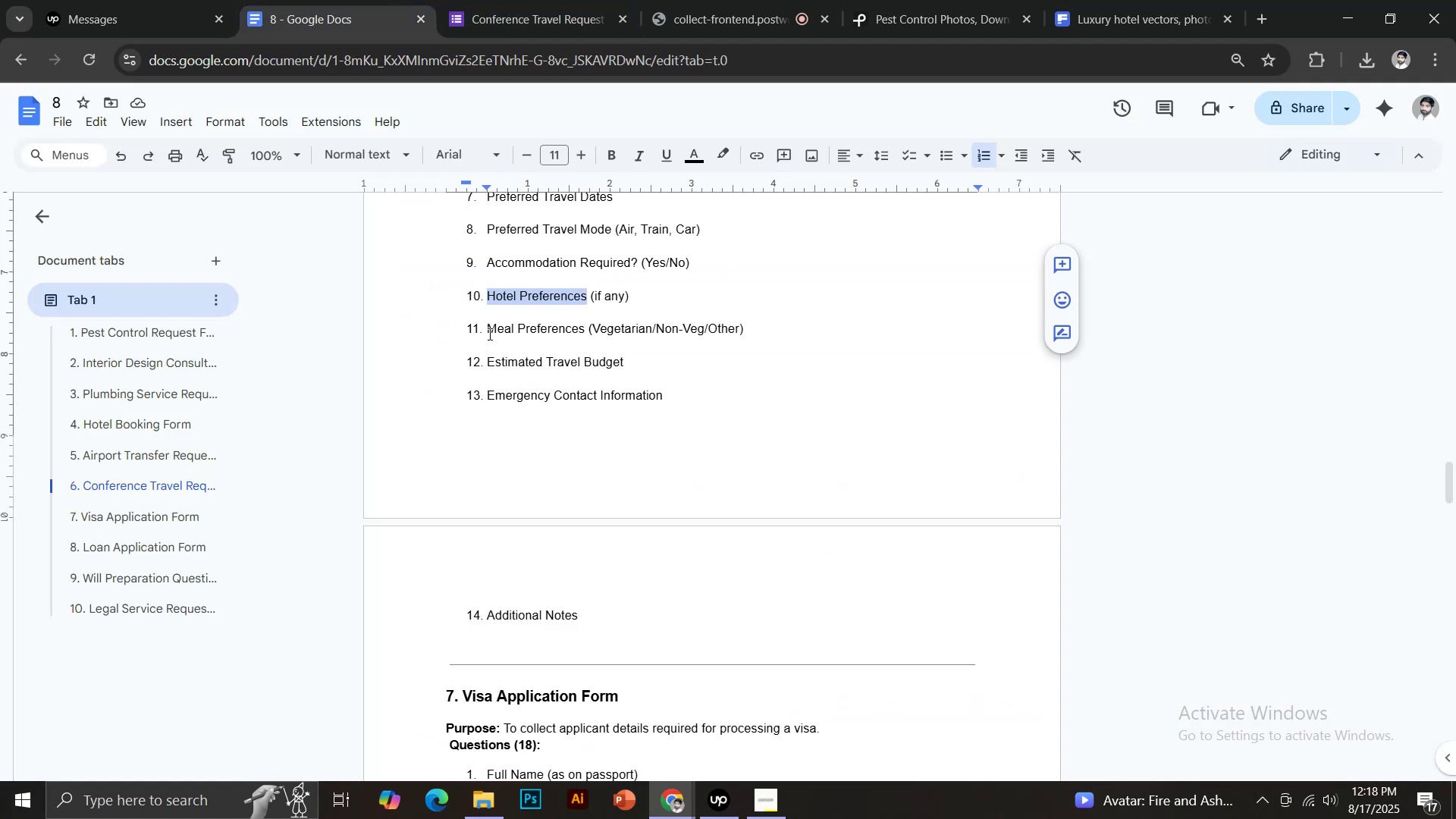 
left_click_drag(start_coordinate=[488, 332], to_coordinate=[586, 325])
 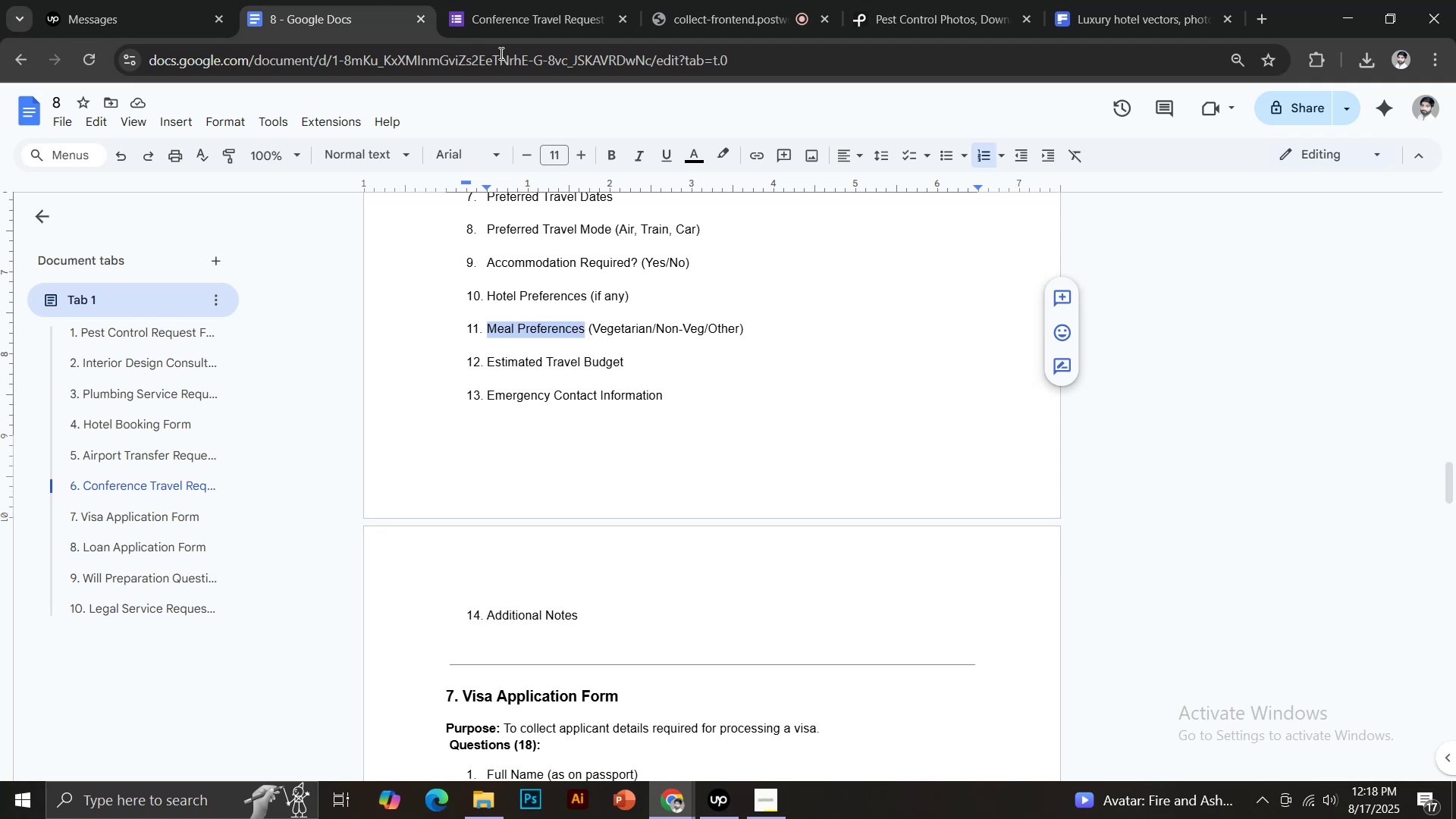 
key(Control+C)
 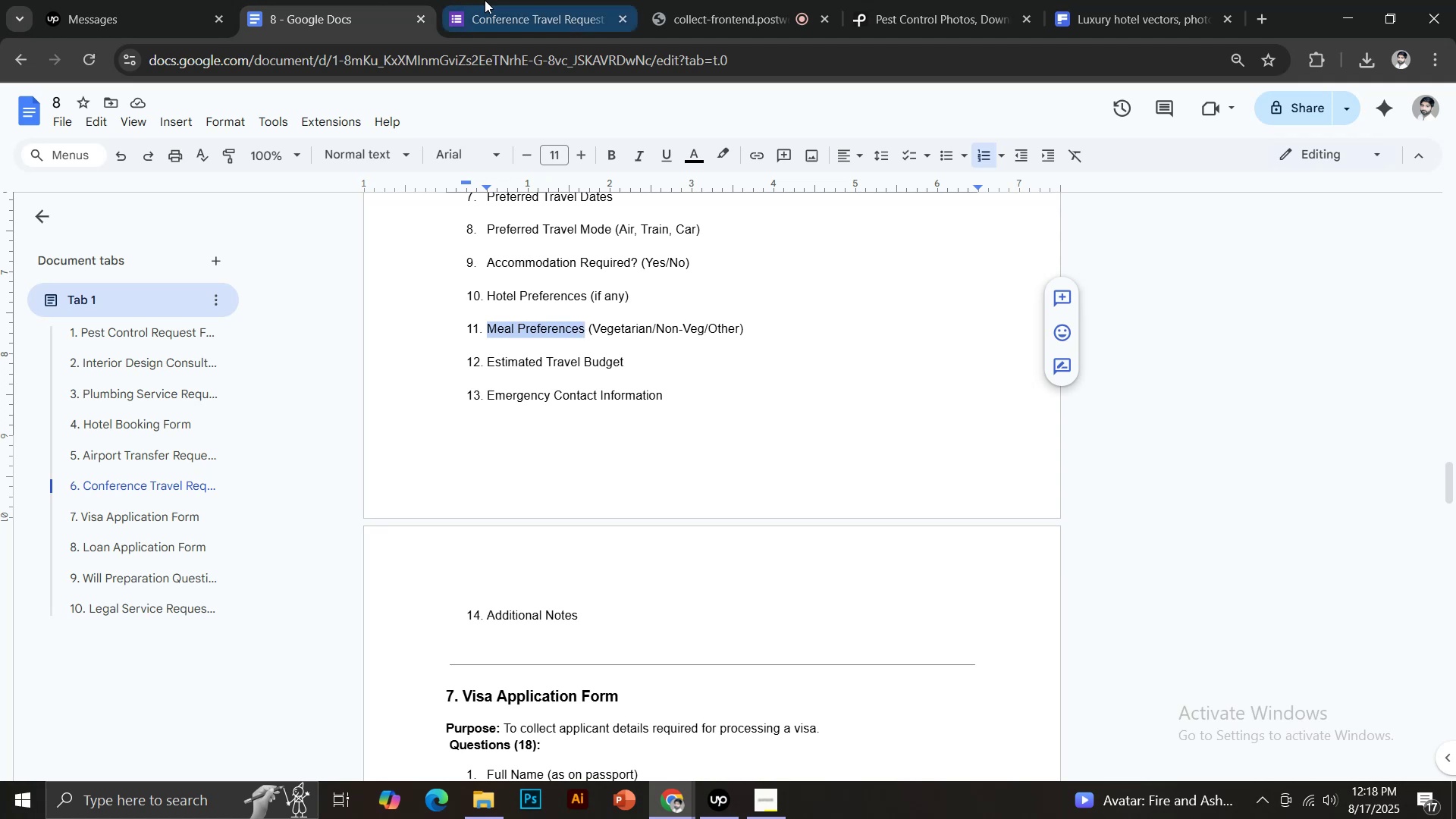 
left_click([502, 0])
 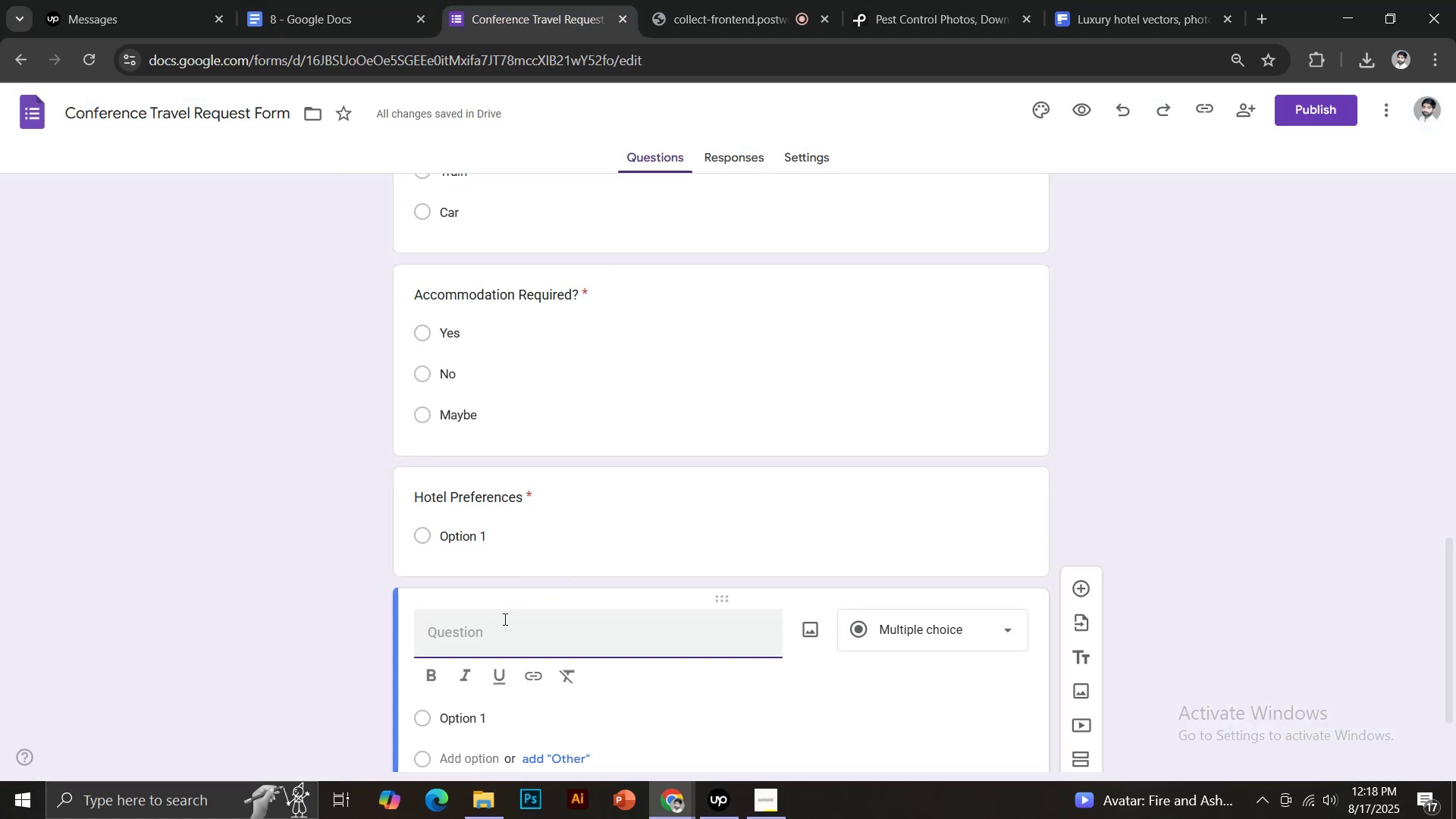 
key(Control+Shift+V)
 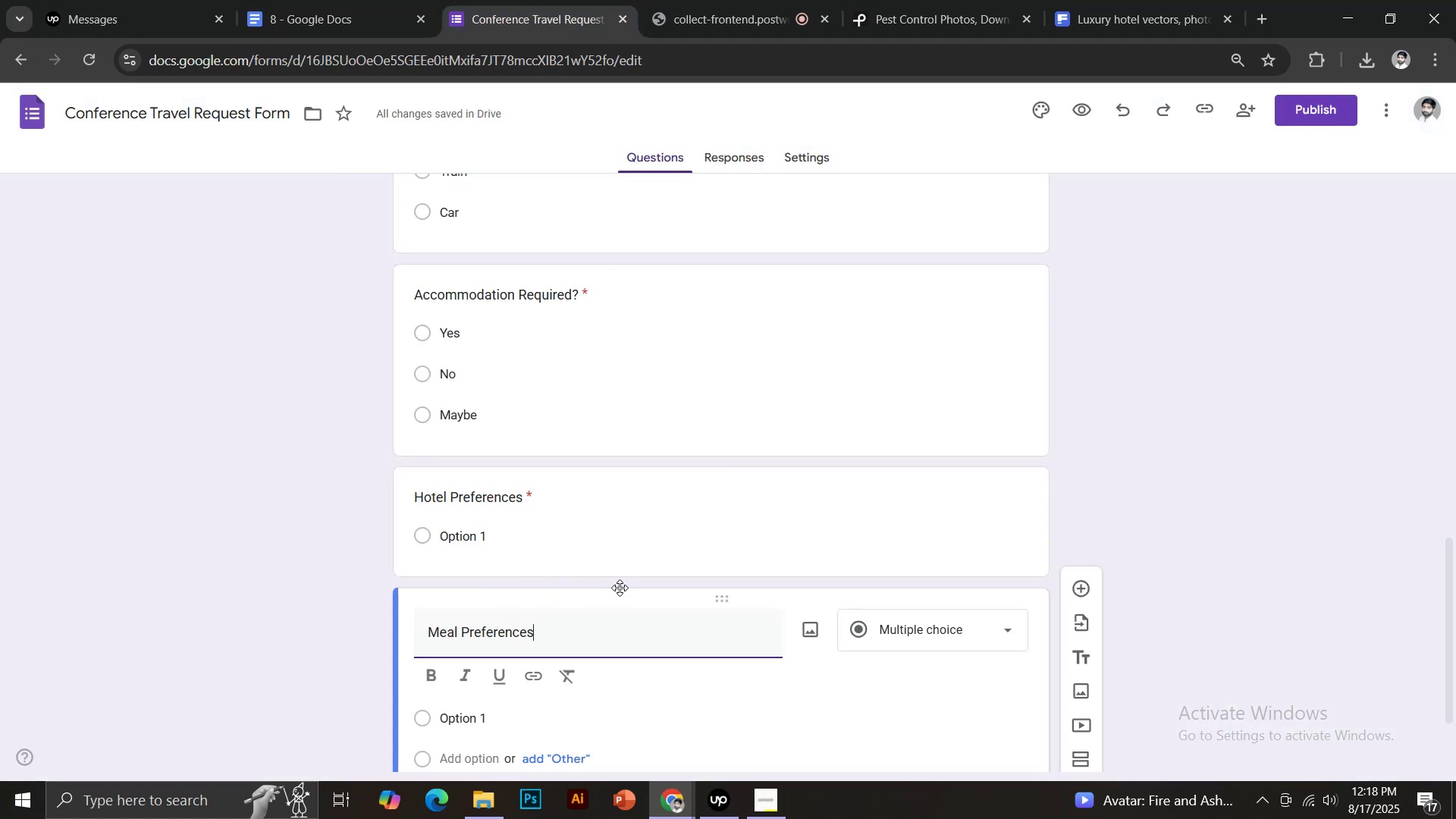 
scroll: coordinate [627, 582], scroll_direction: down, amount: 3.0
 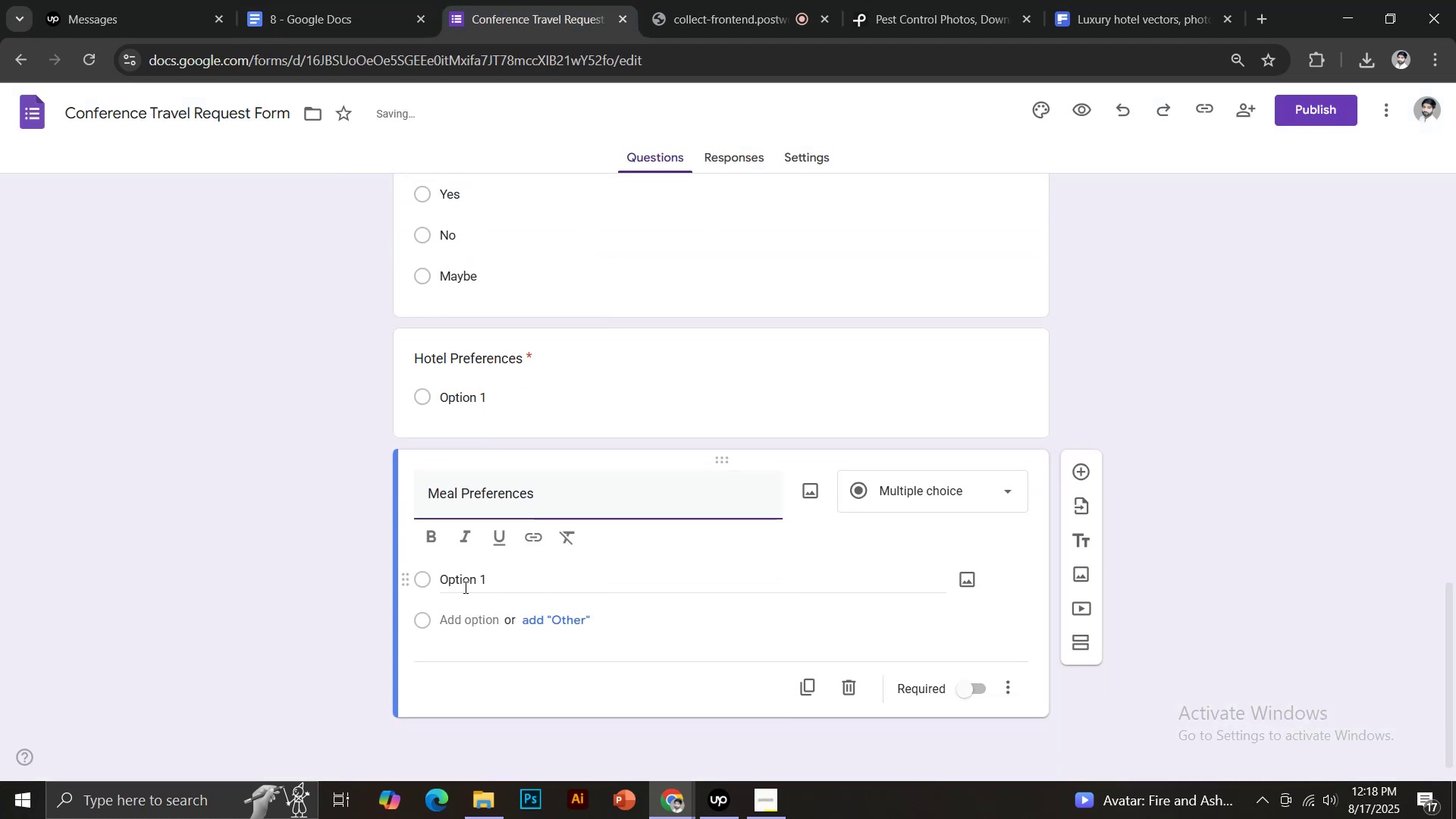 
left_click([464, 587])
 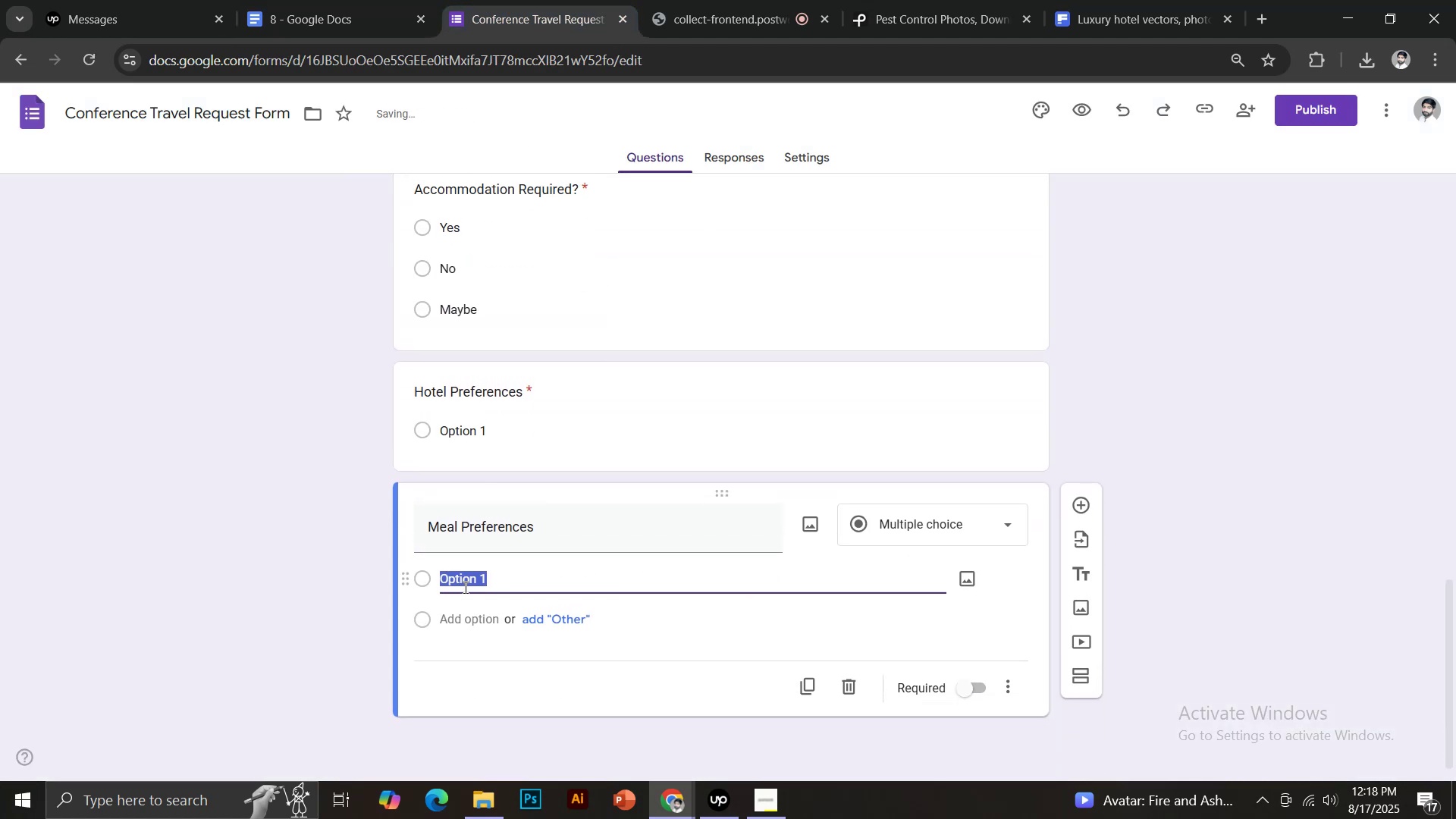 
type(Vge)
key(Backspace)
key(Backspace)
type(egeterian)
 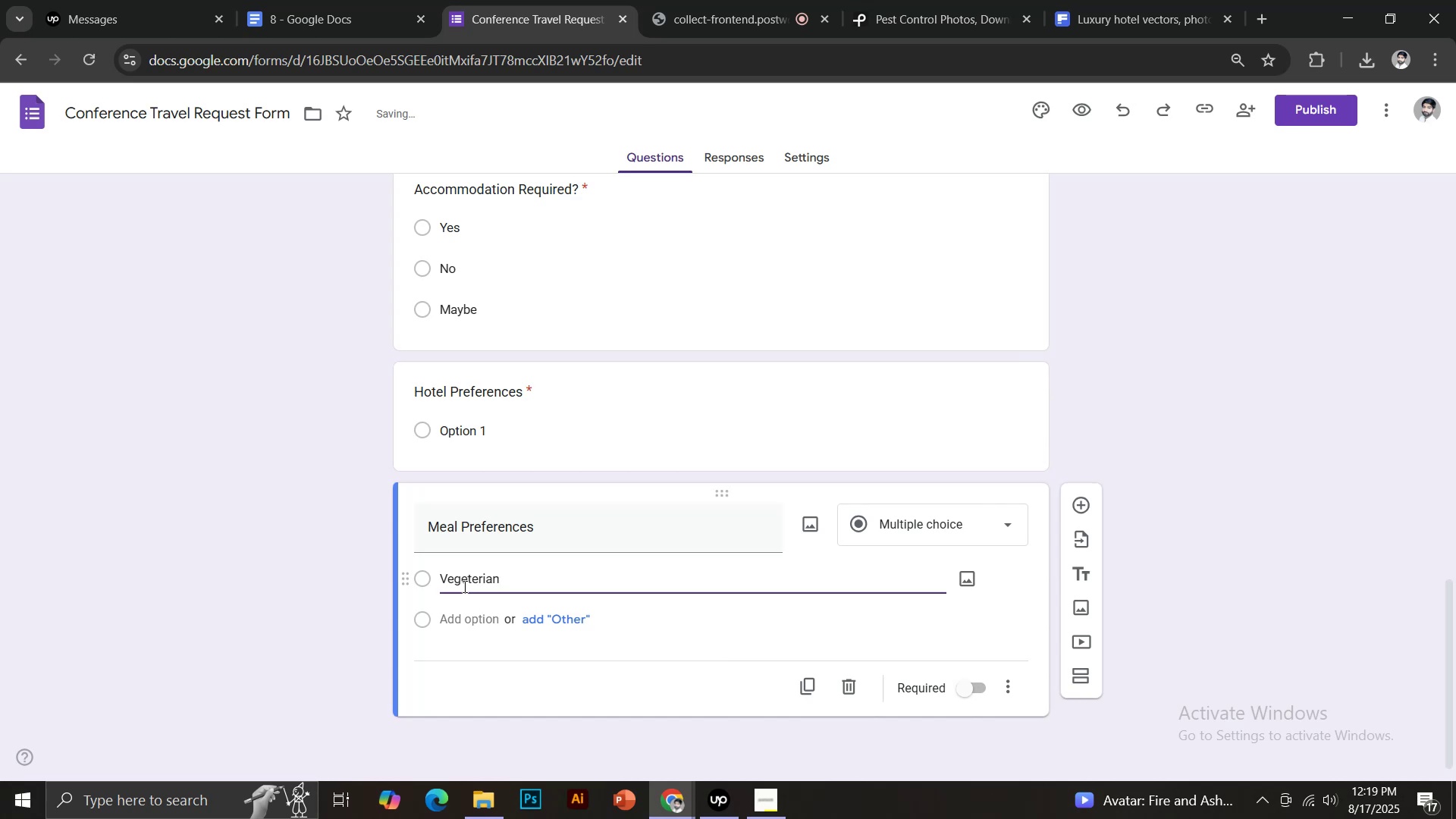 
key(Enter)
 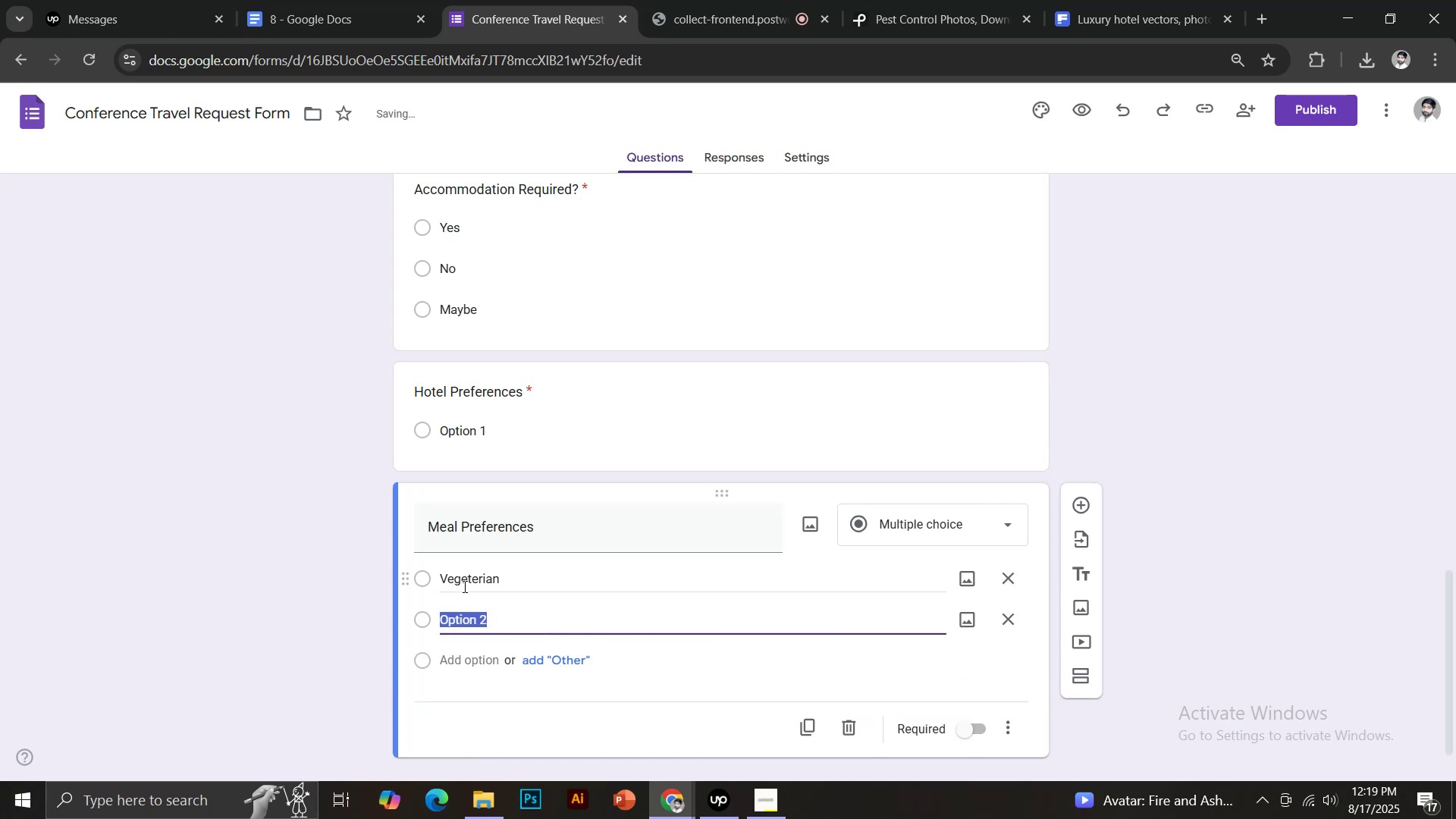 
type(Non-Vegetarian)
 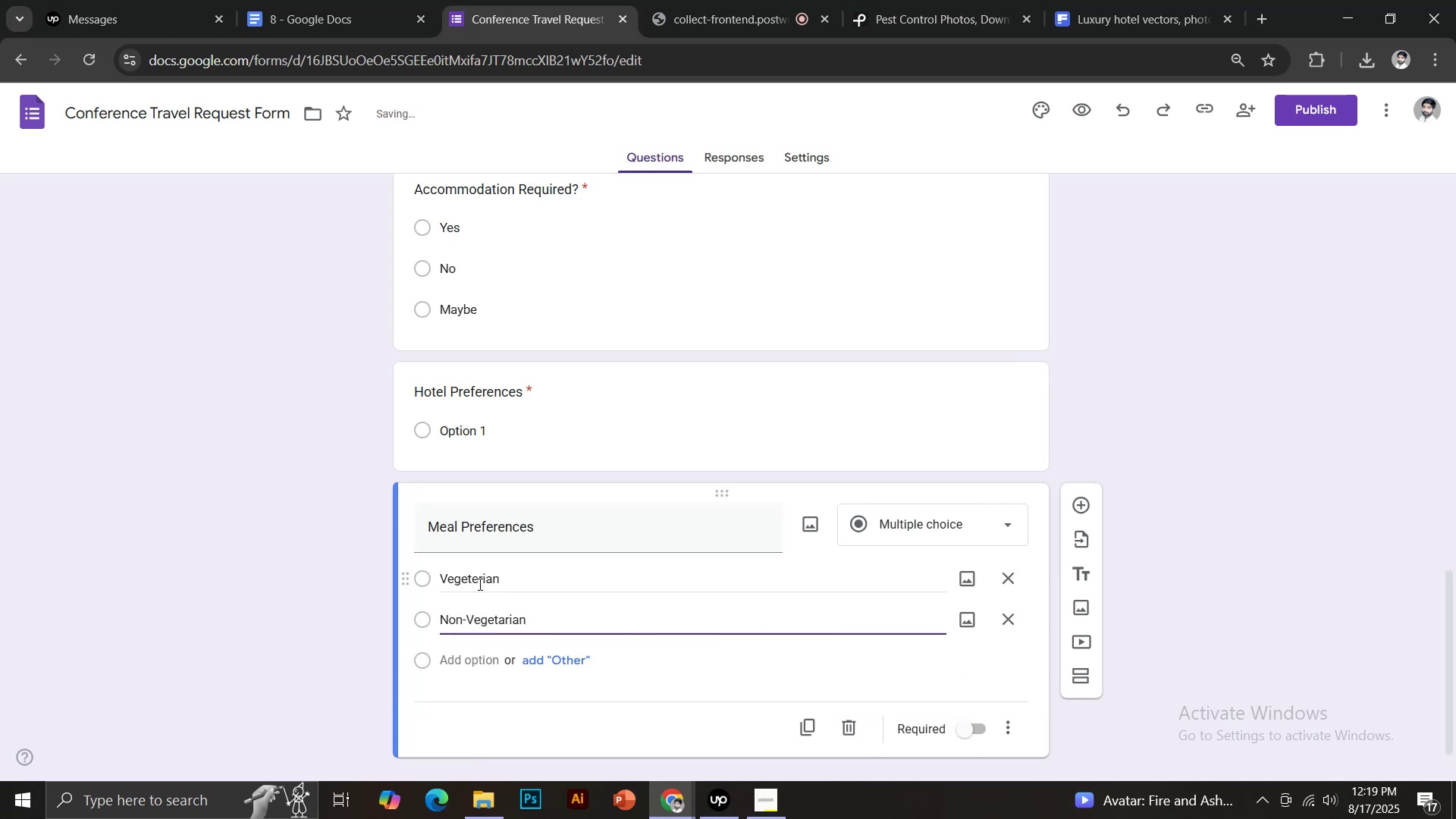 
left_click([479, 574])
 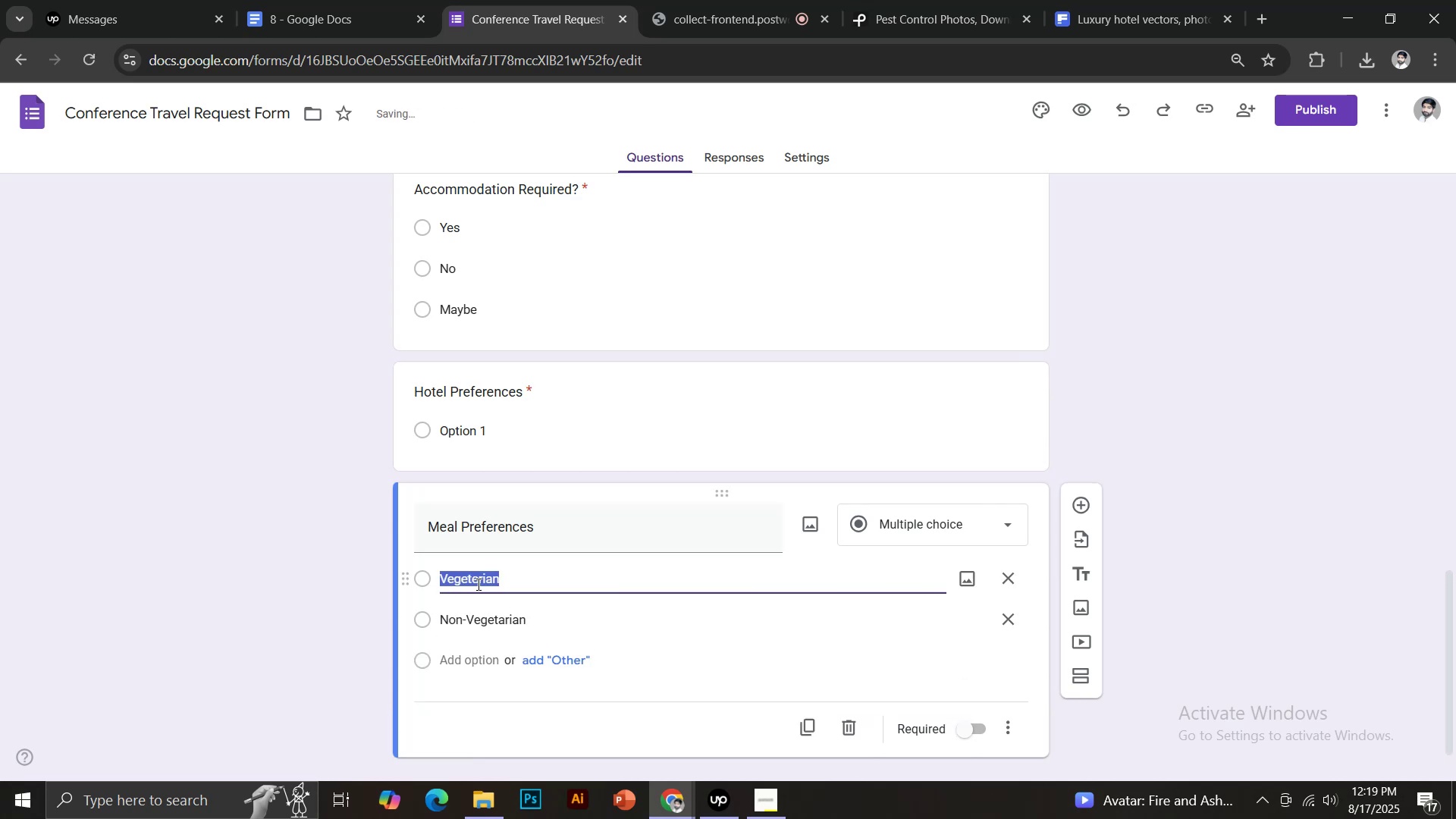 
left_click([477, 584])
 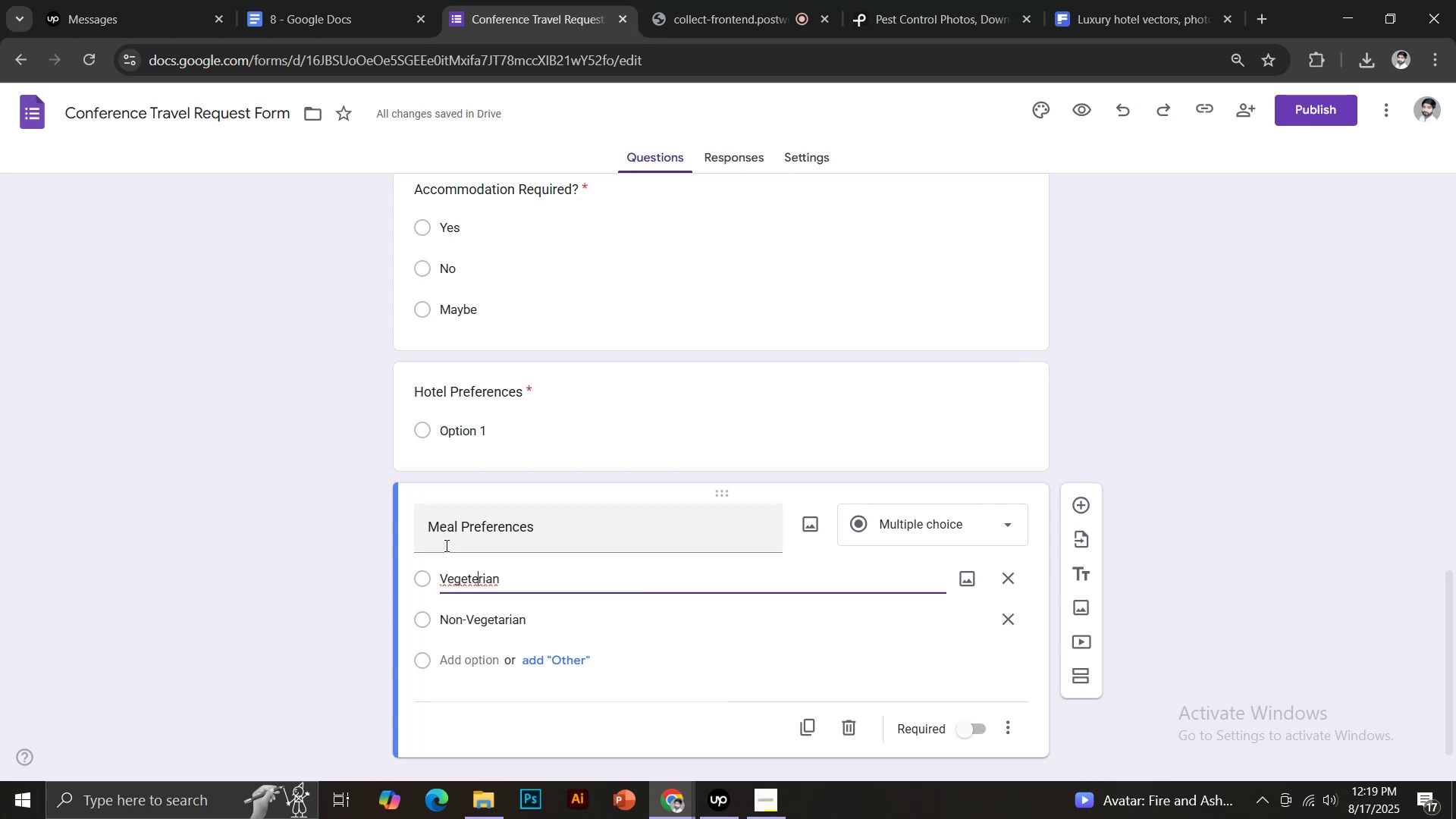 
right_click([471, 584])
 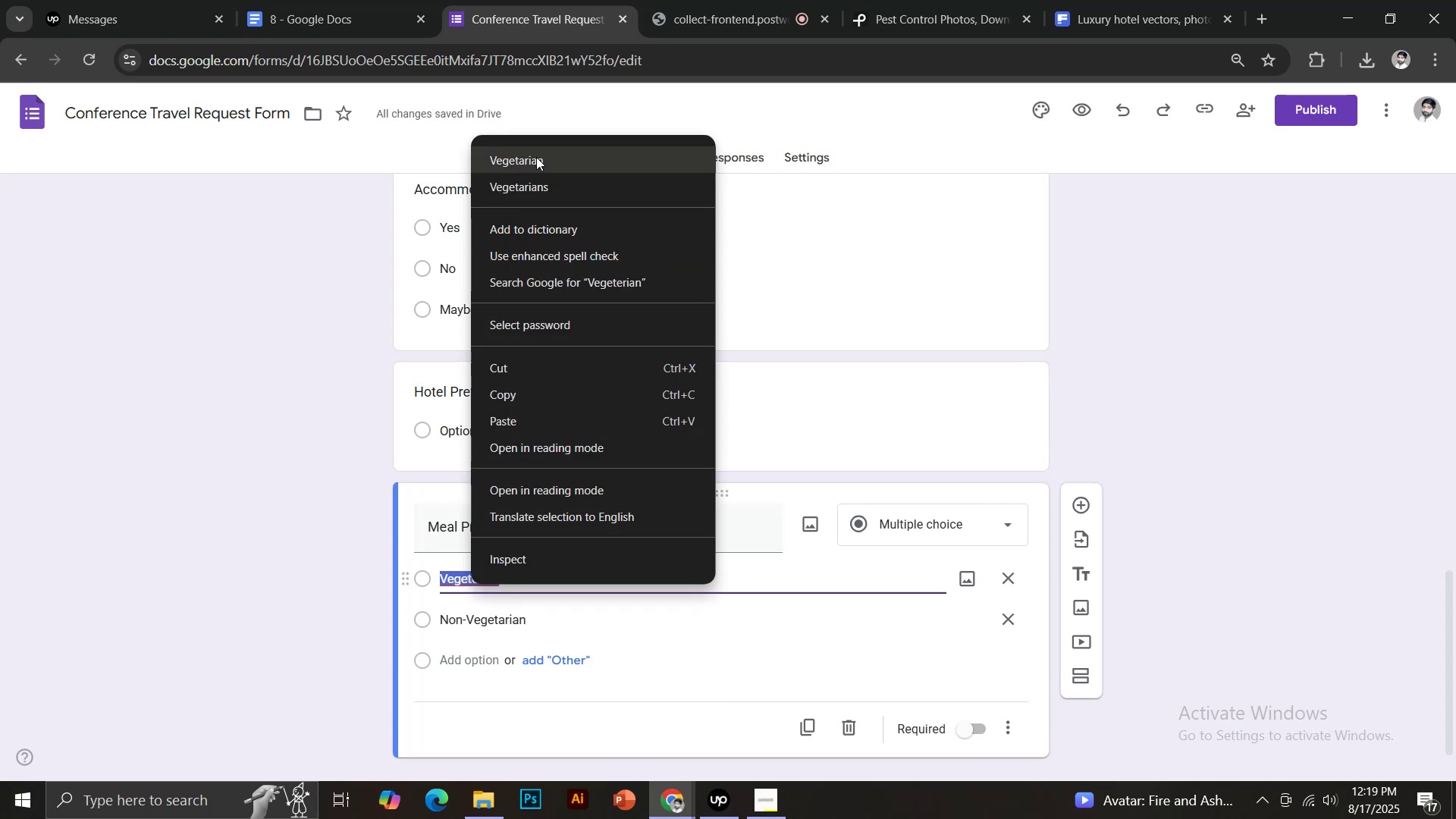 
left_click([546, 157])
 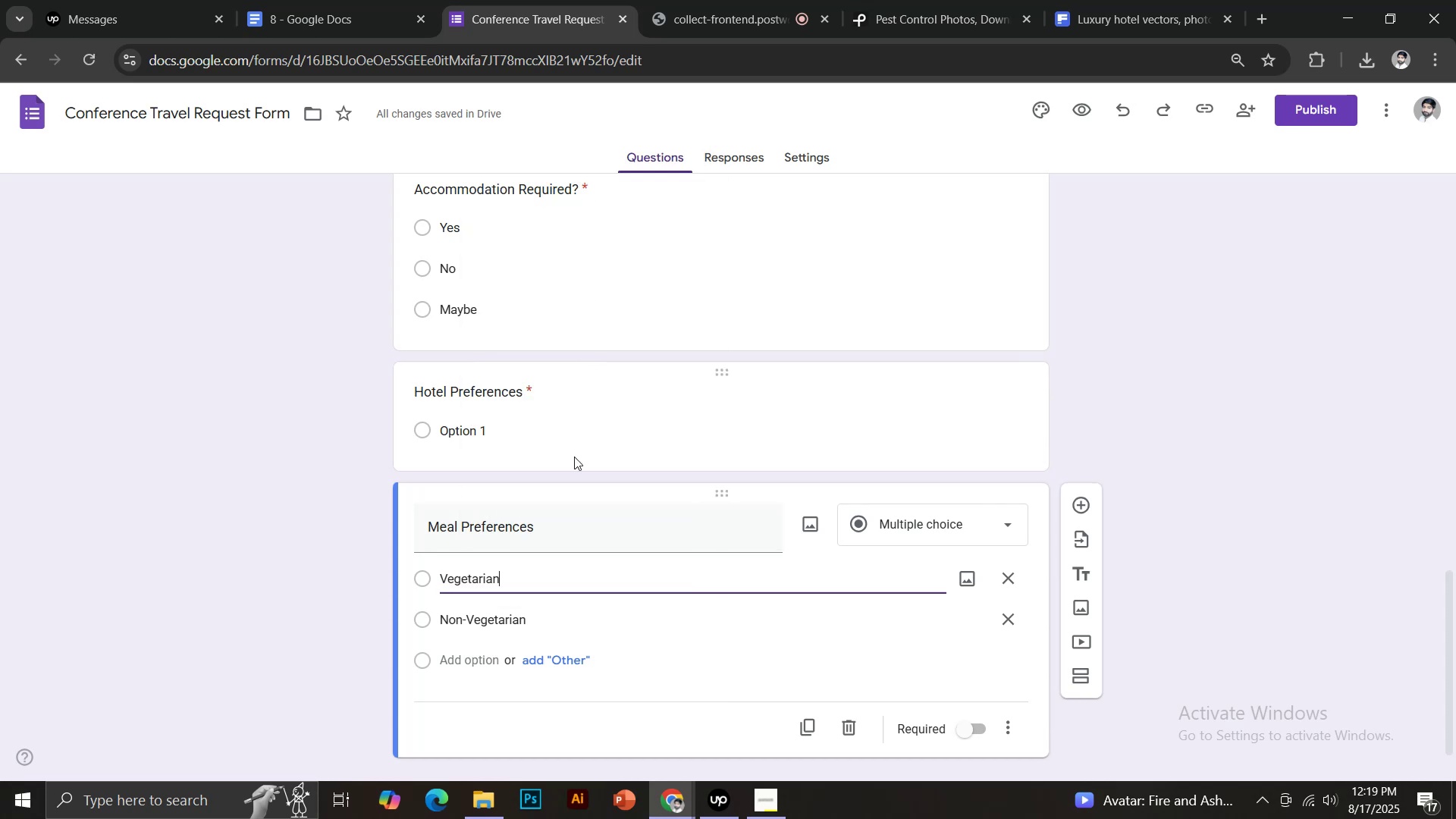 
scroll: coordinate [573, 466], scroll_direction: down, amount: 1.0
 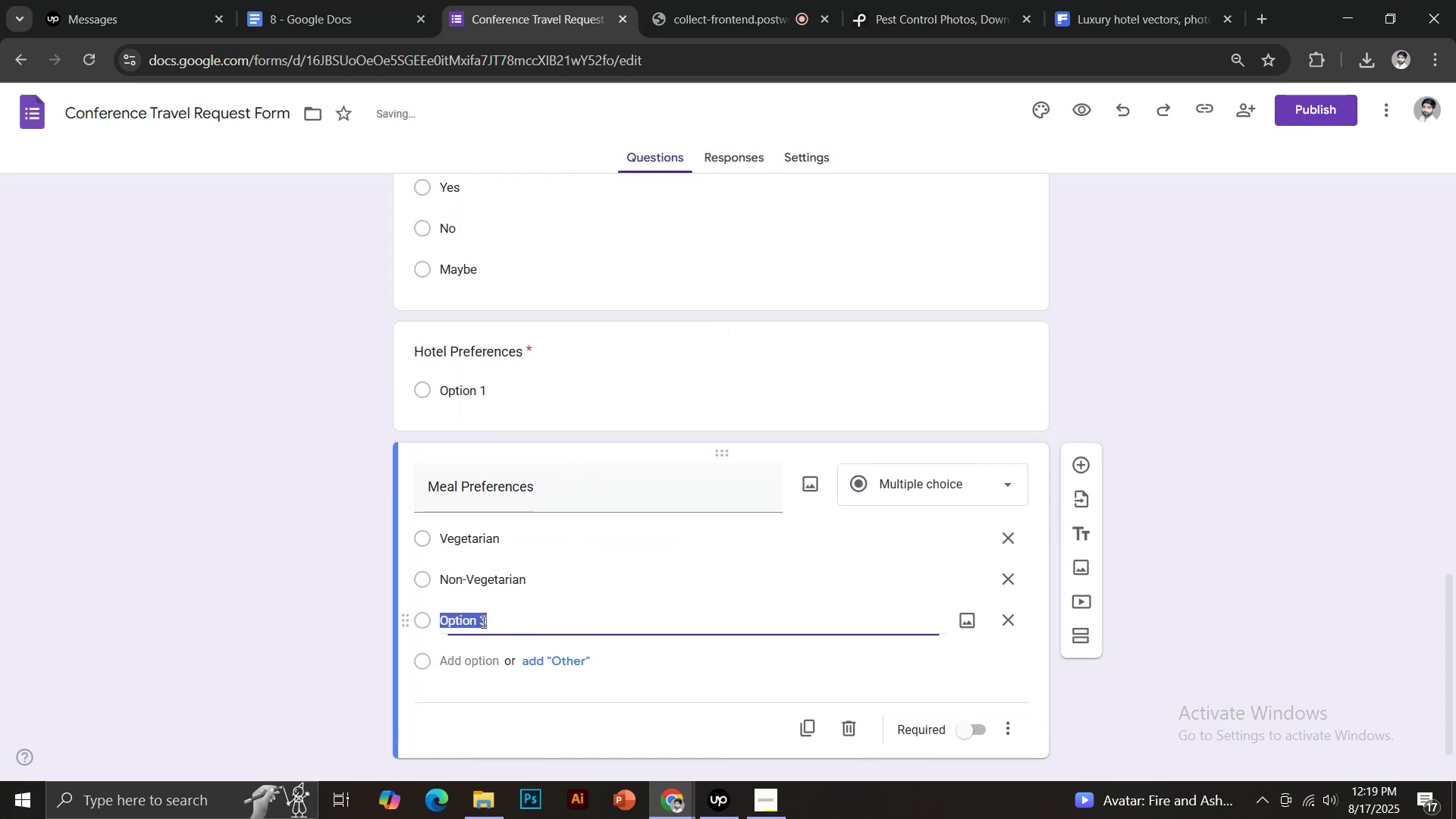 
type(Vegan)
 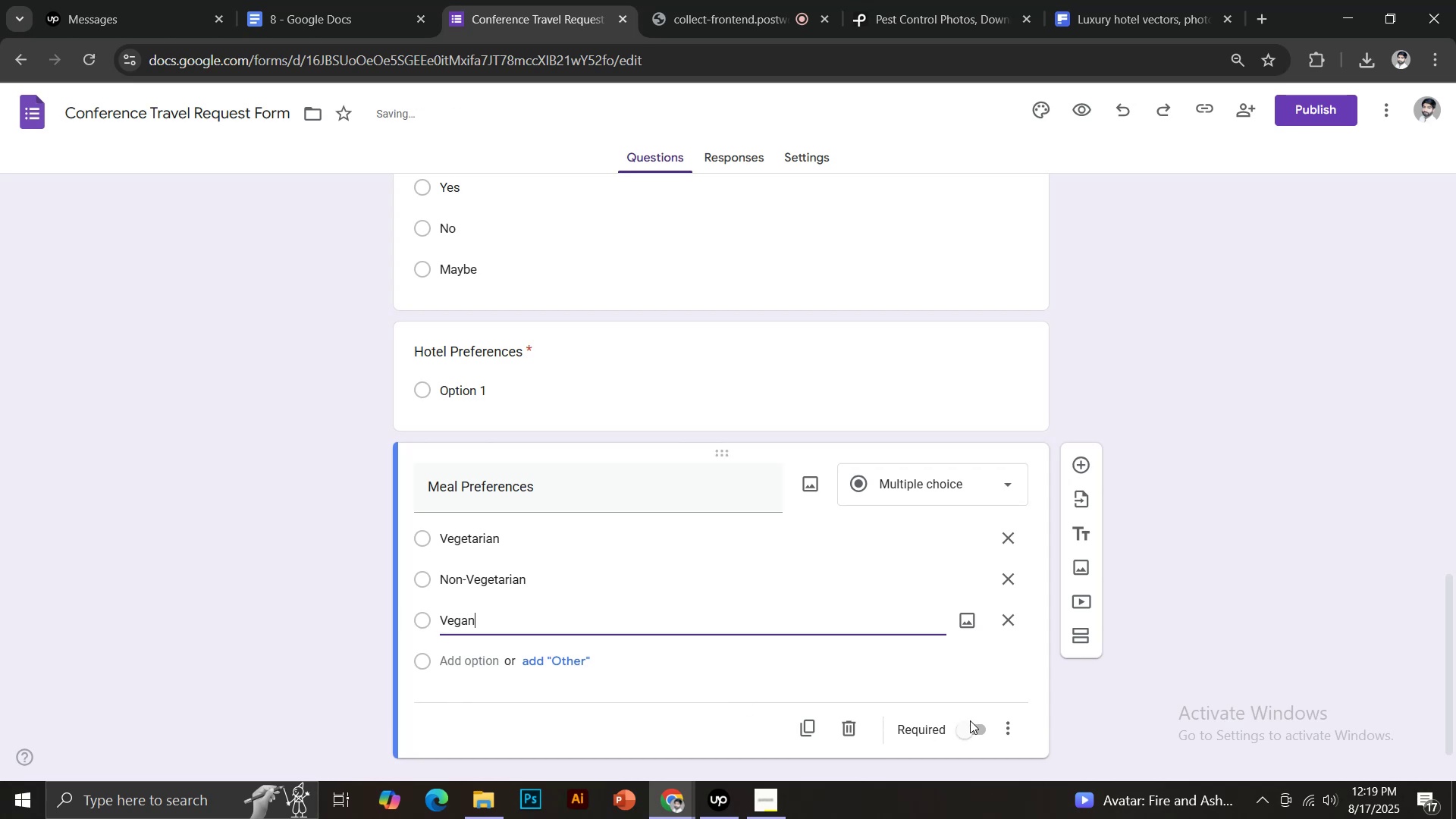 
left_click([969, 731])
 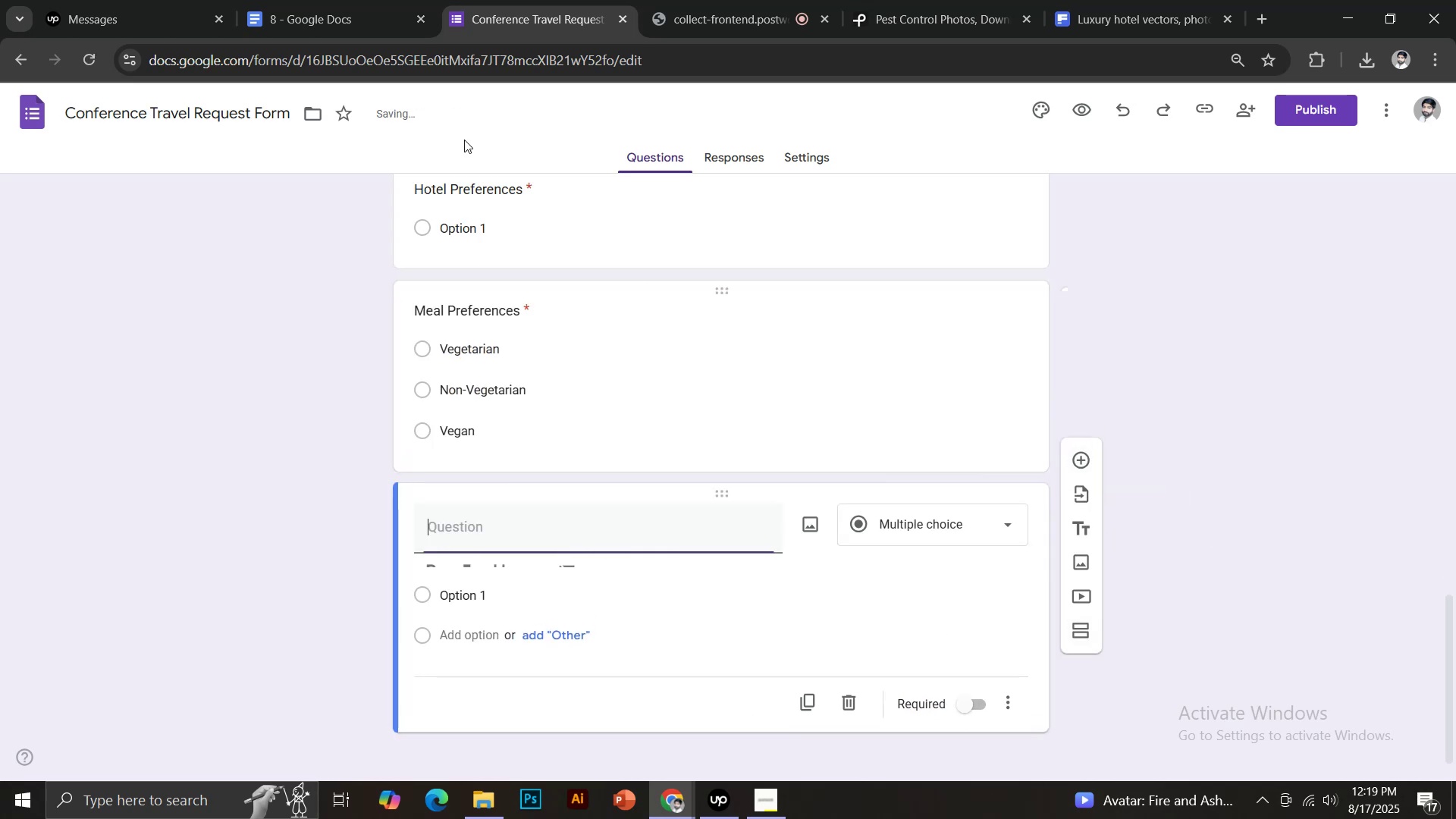 
left_click([356, 0])
 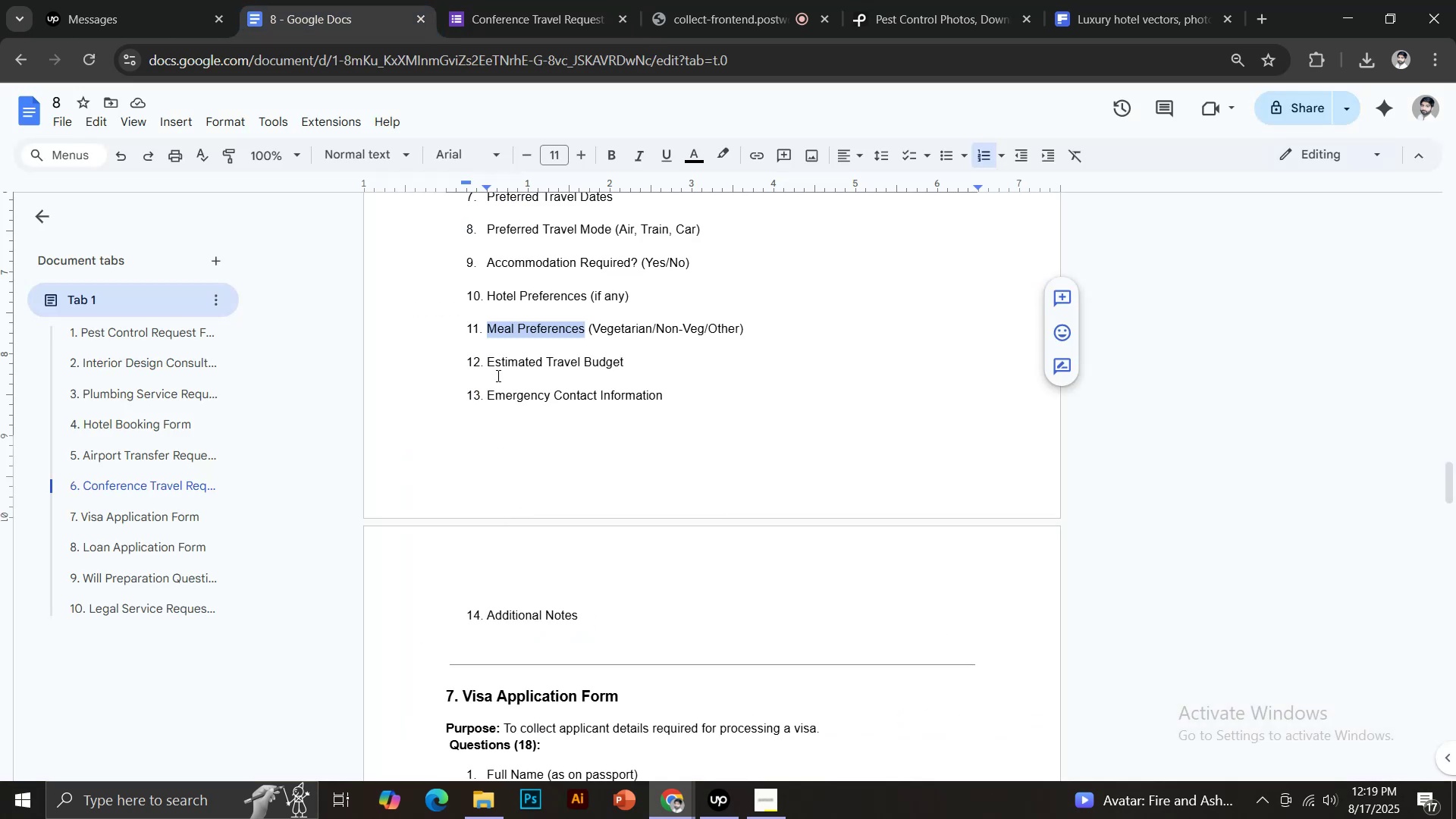 
left_click_drag(start_coordinate=[485, 359], to_coordinate=[631, 359])
 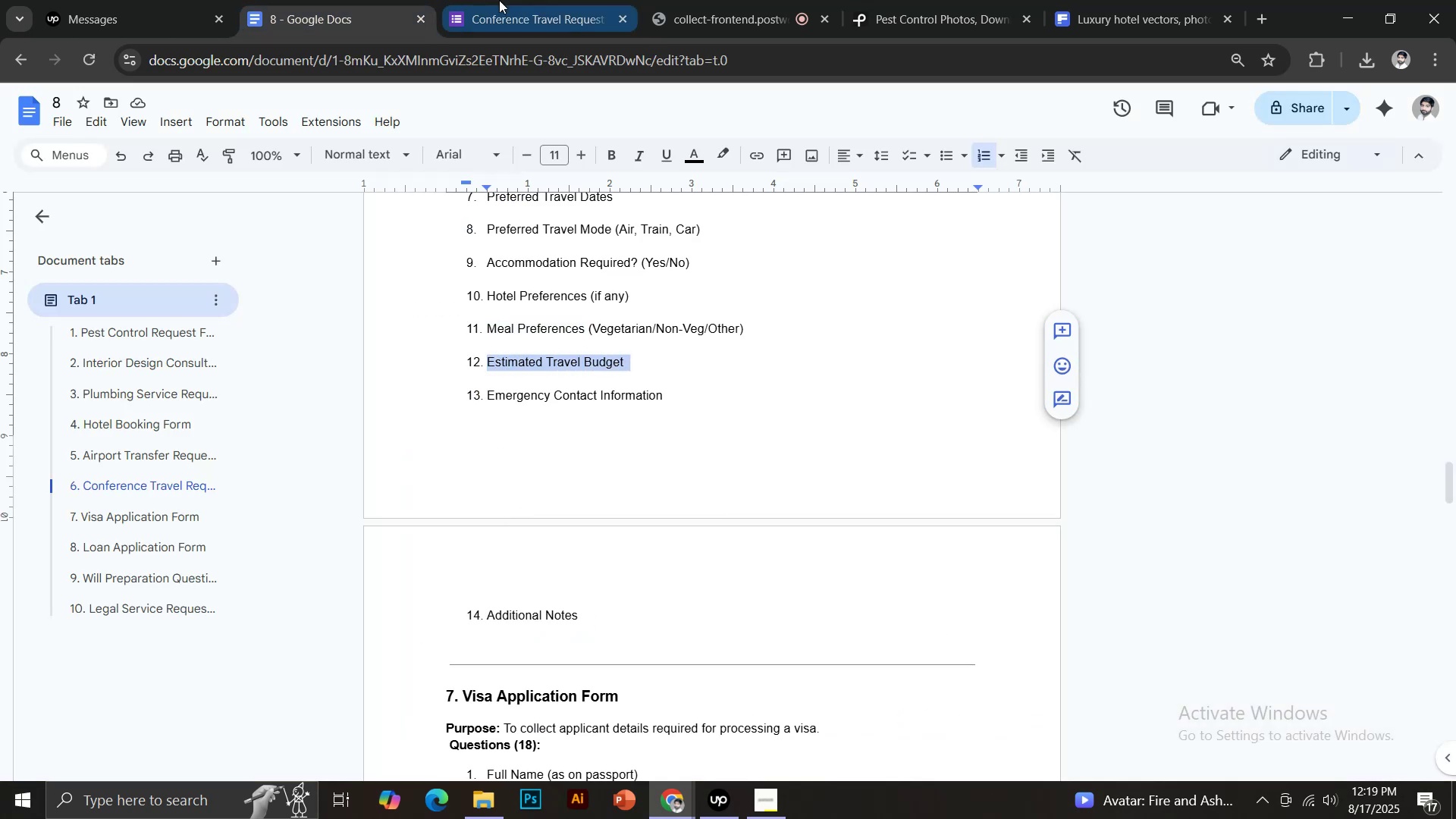 
key(Control+C)
 